 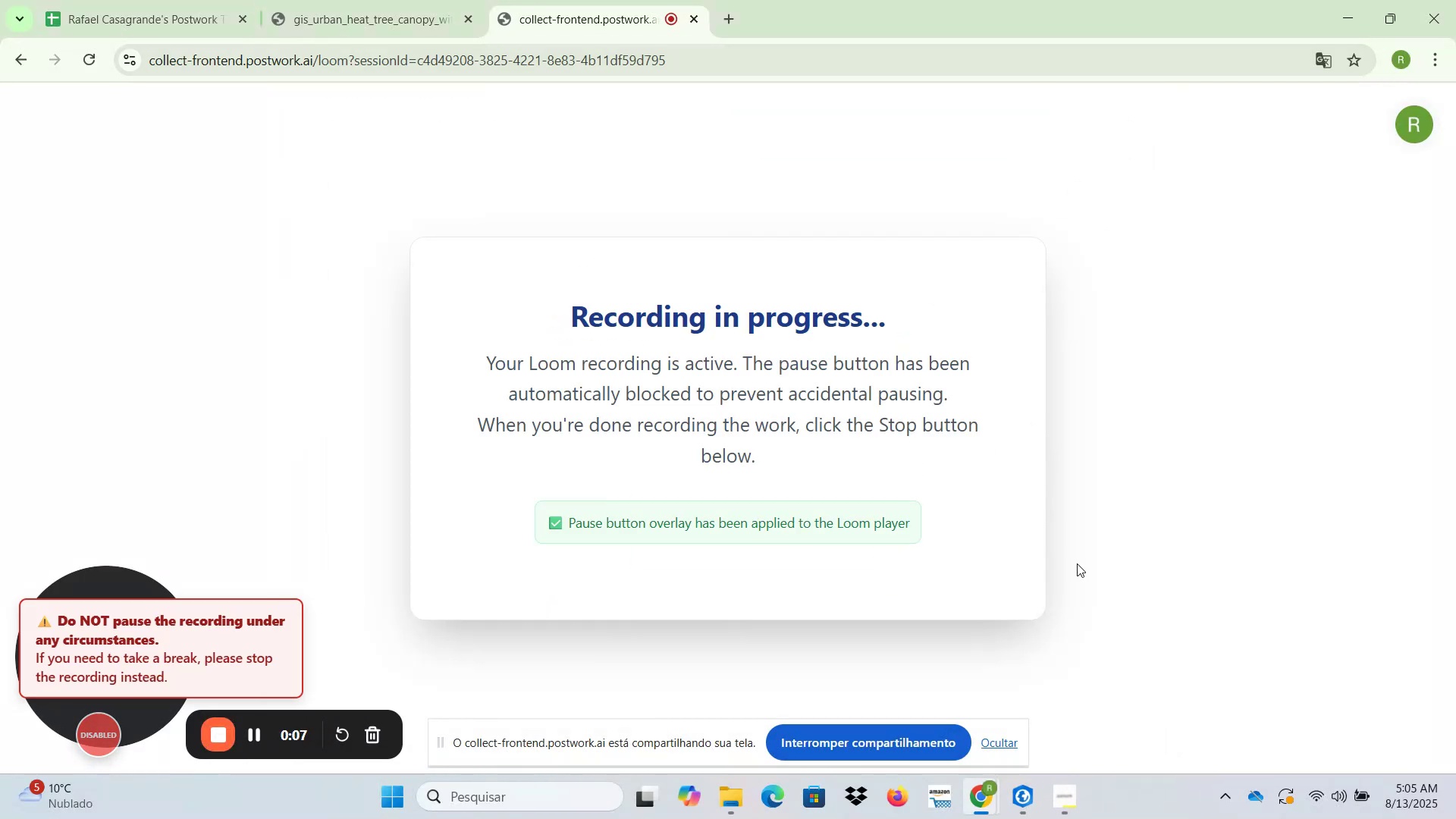 
left_click([1012, 742])
 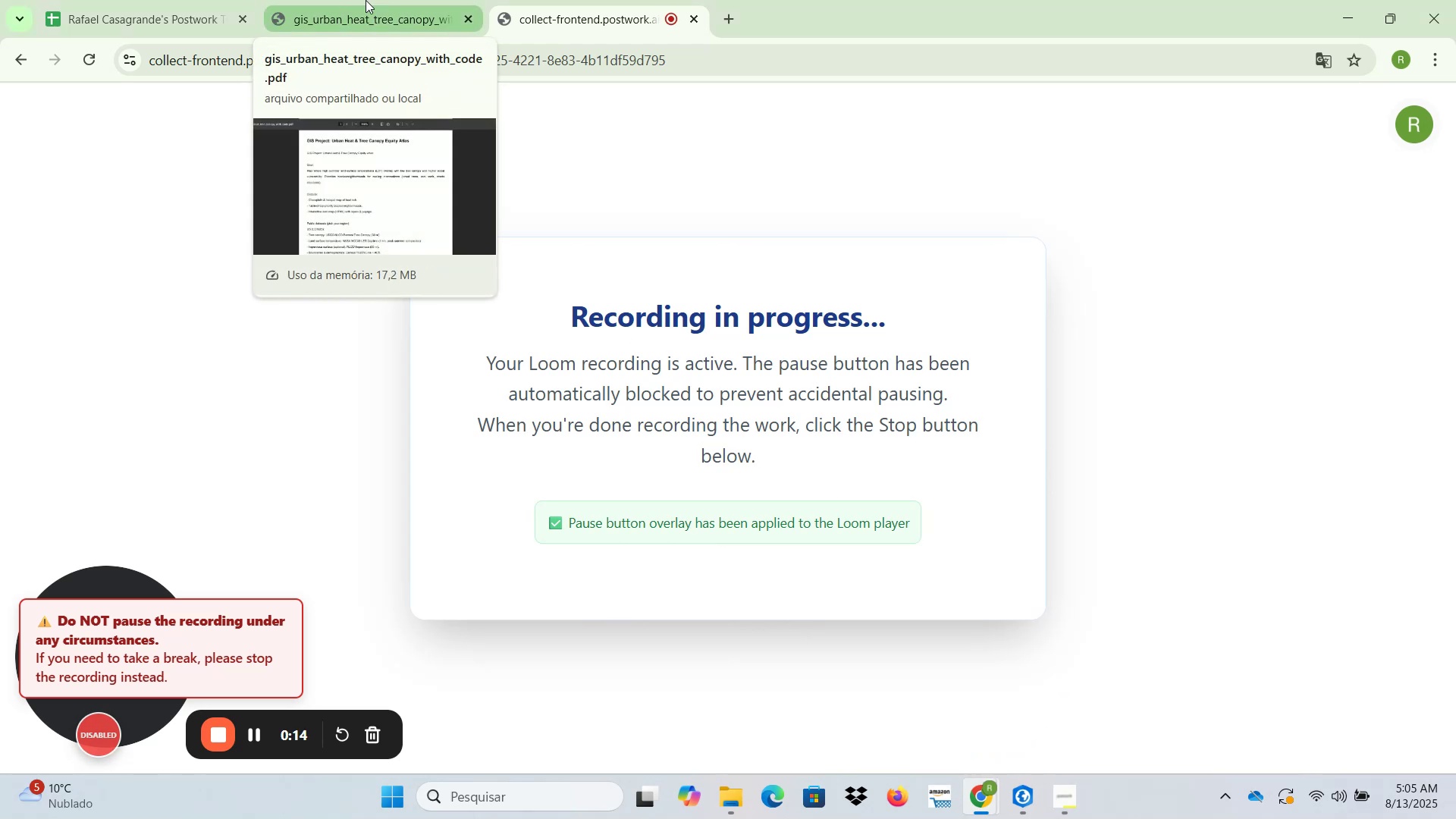 
wait(6.63)
 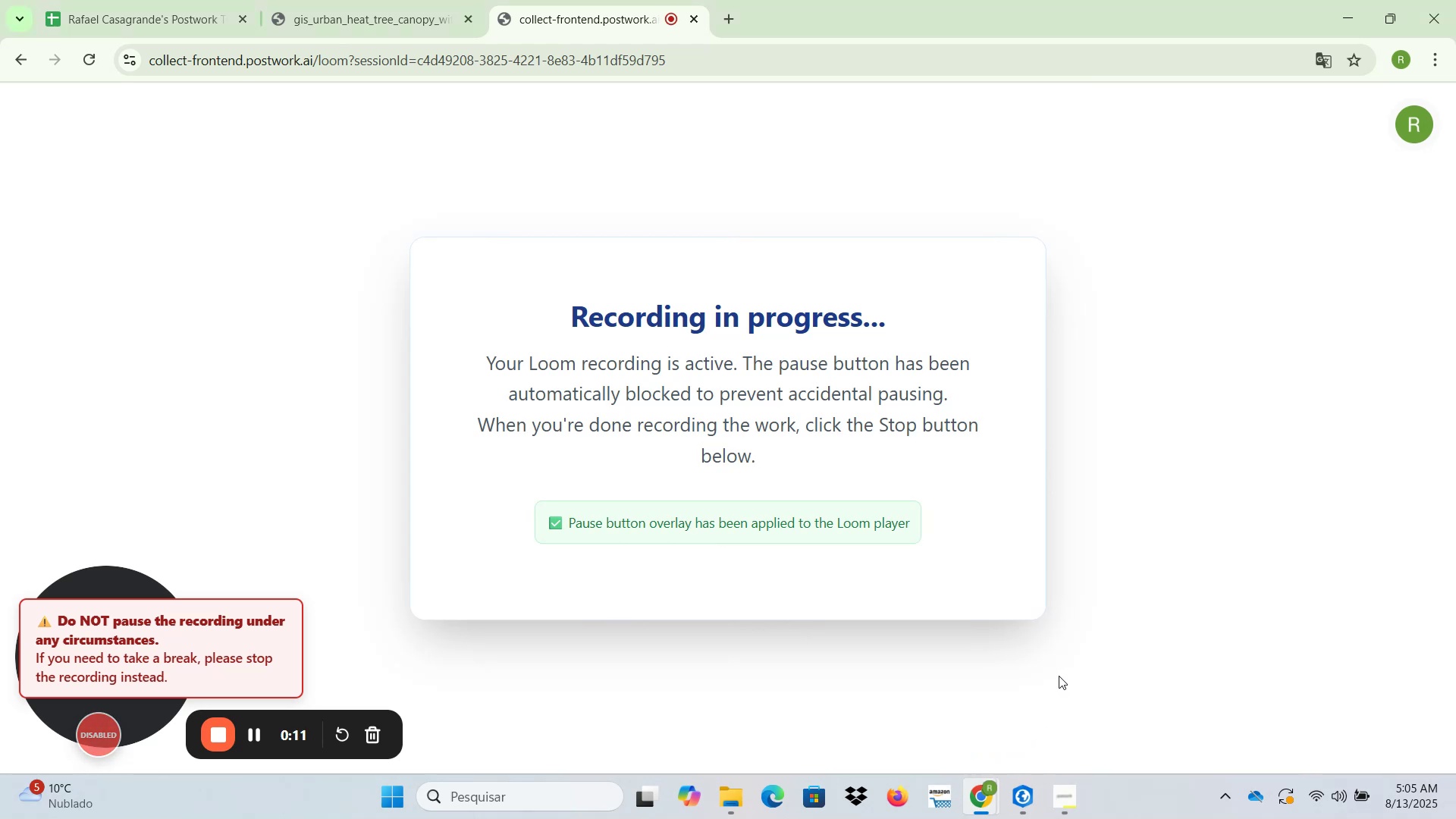 
left_click([366, 0])
 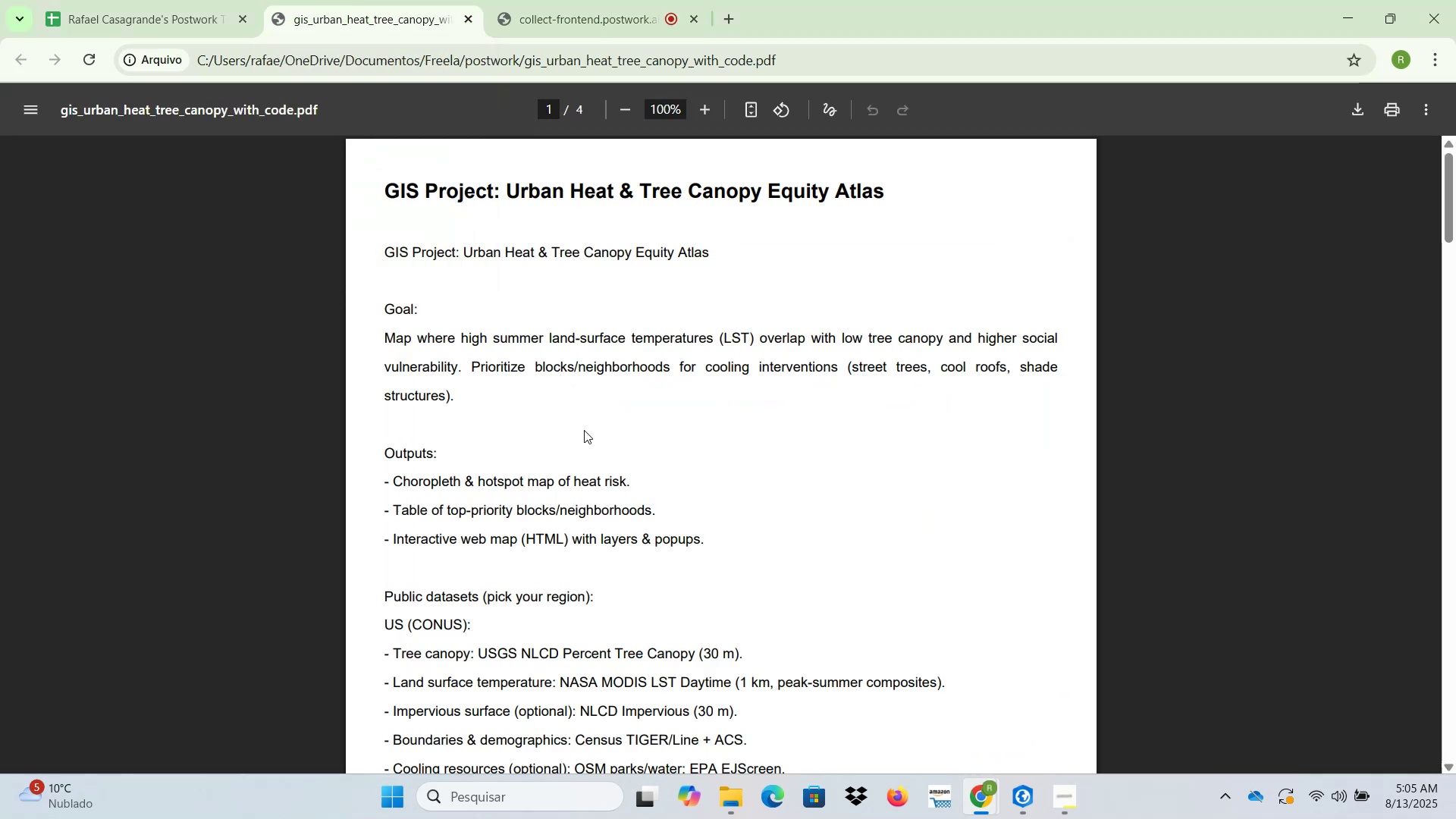 
hold_key(key=ControlLeft, duration=0.5)
scroll: coordinate [601, 479], scroll_direction: up, amount: 1.0
 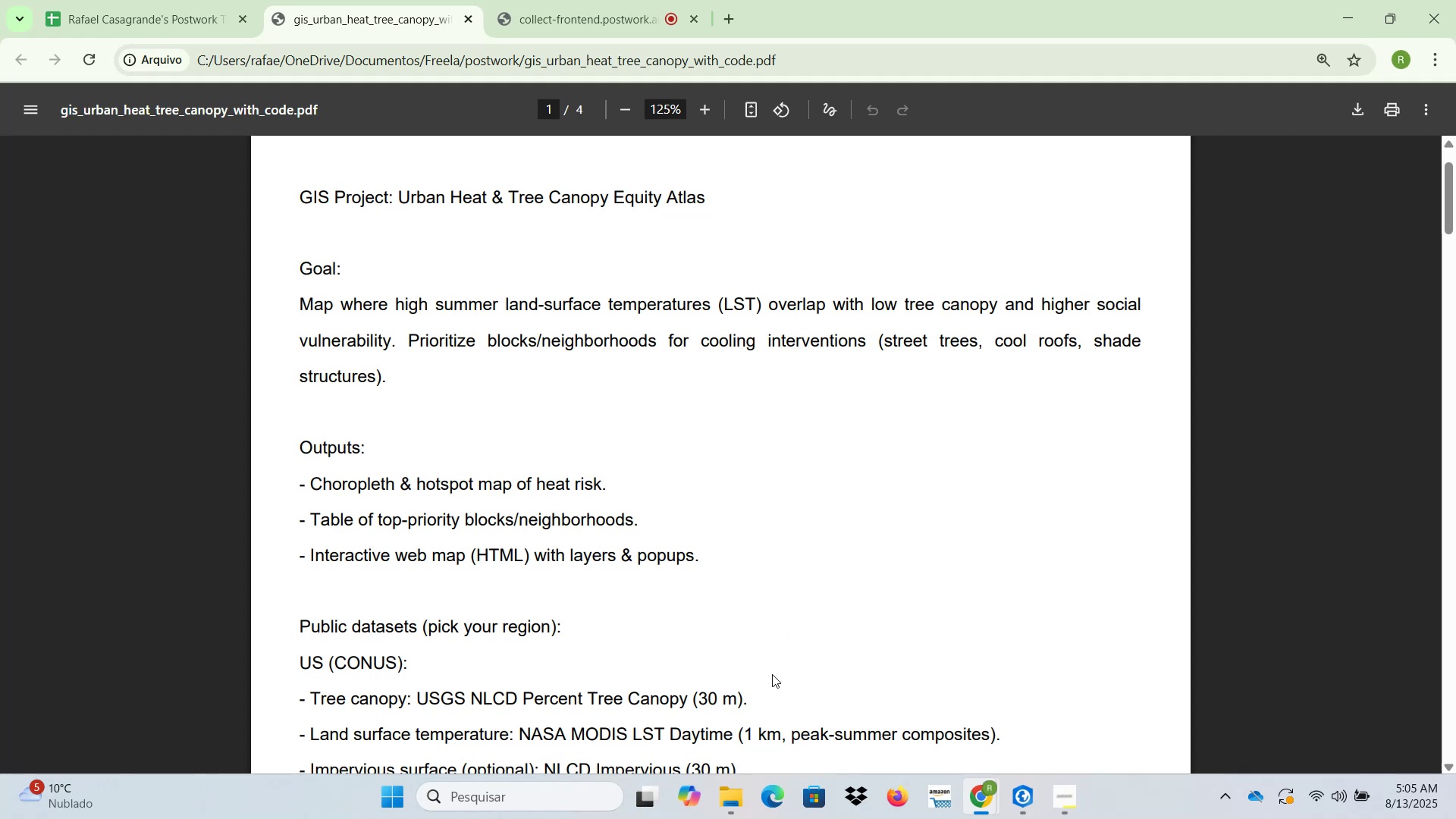 
wait(8.27)
 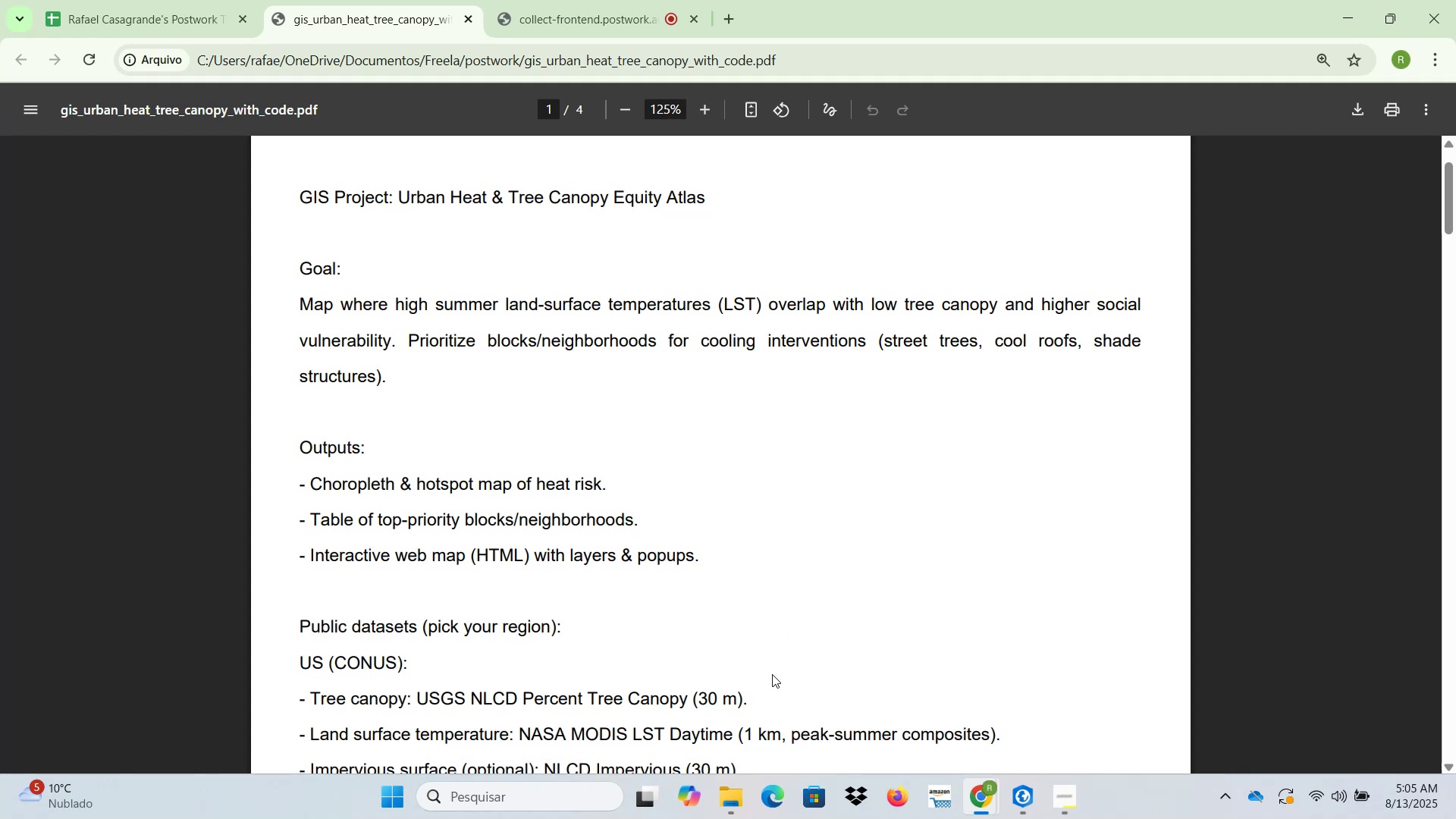 
scroll: coordinate [952, 679], scroll_direction: down, amount: 7.0
 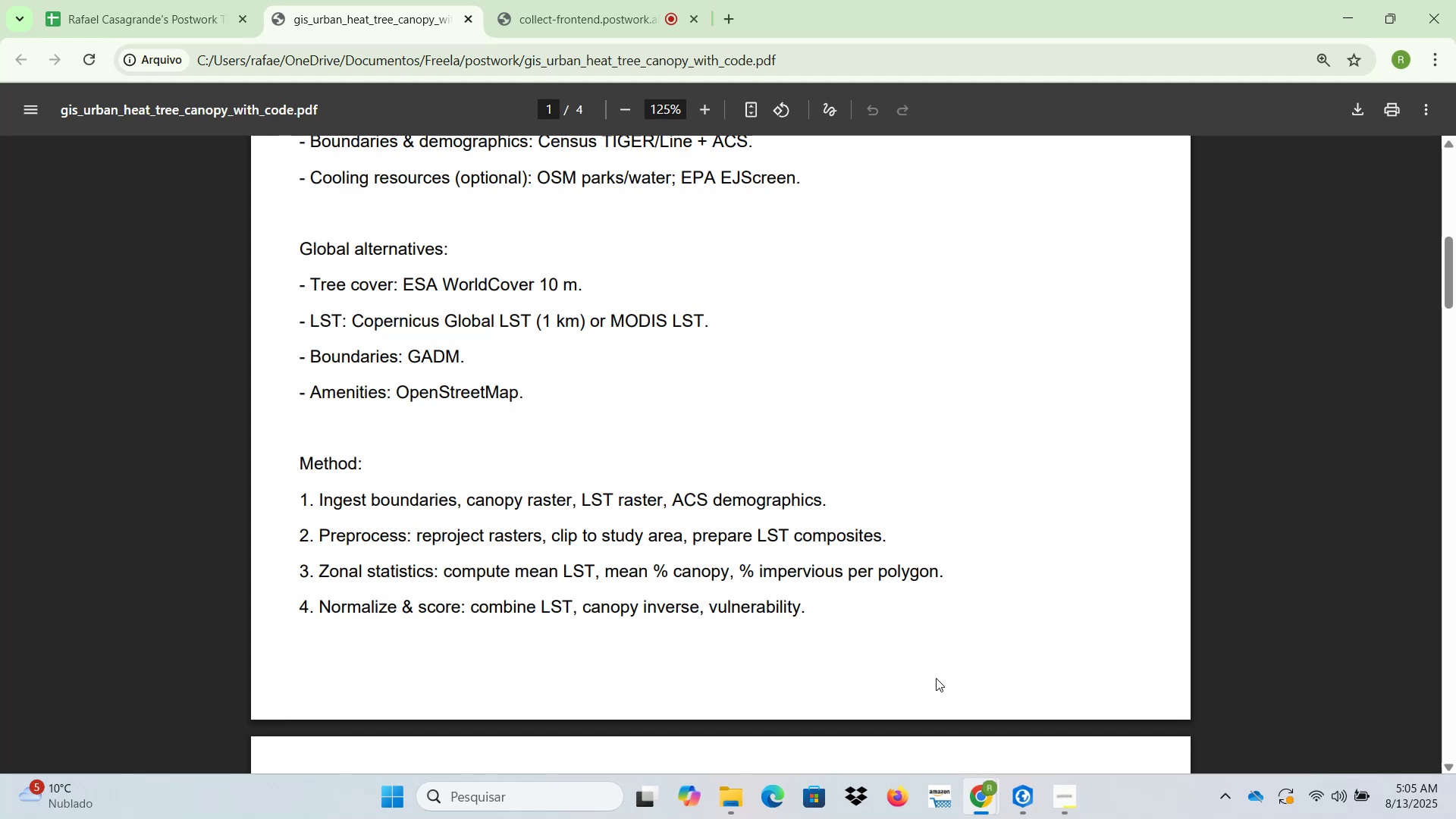 
wait(18.25)
 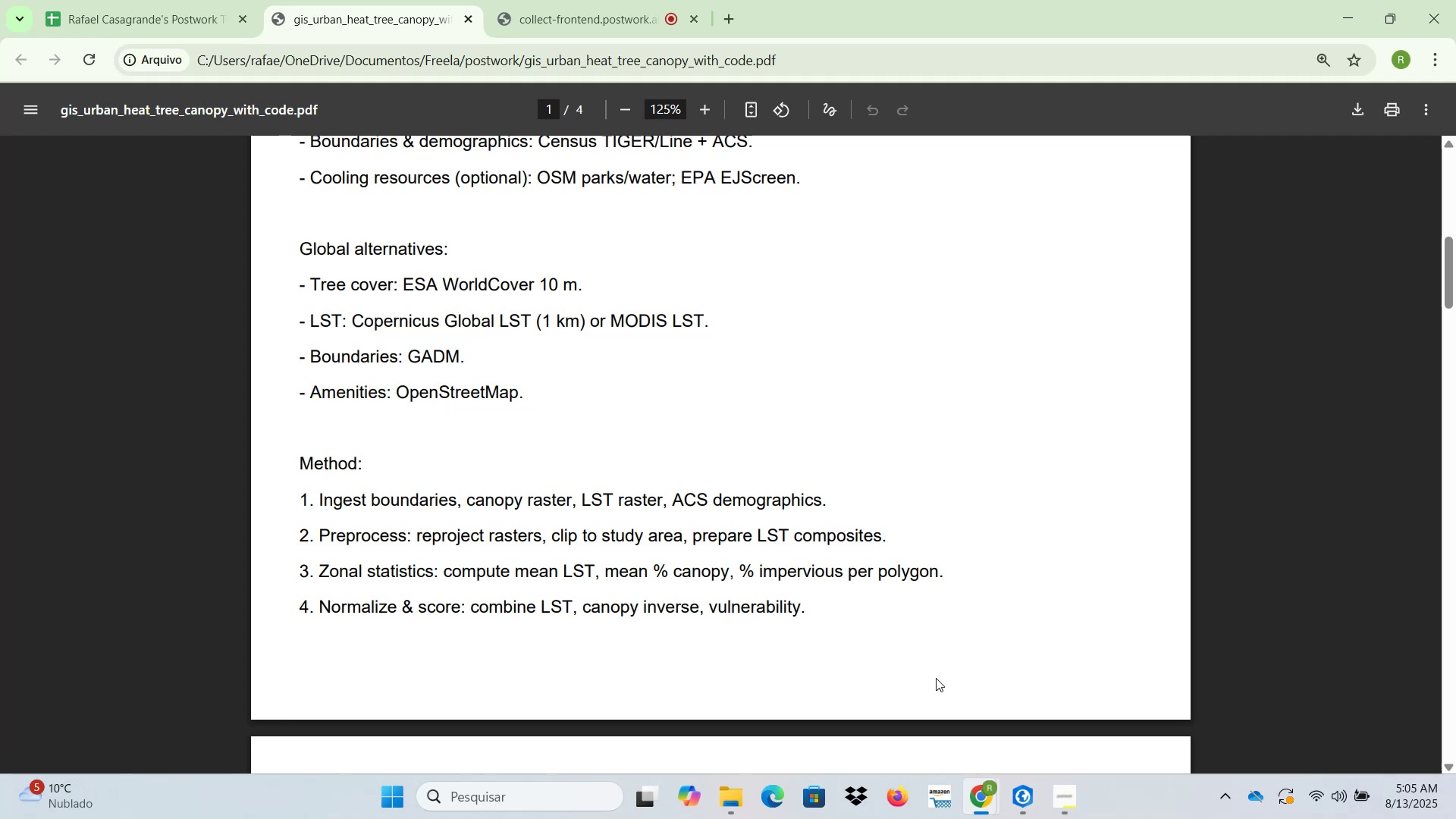 
left_click_drag(start_coordinate=[710, 610], to_coordinate=[805, 609])
 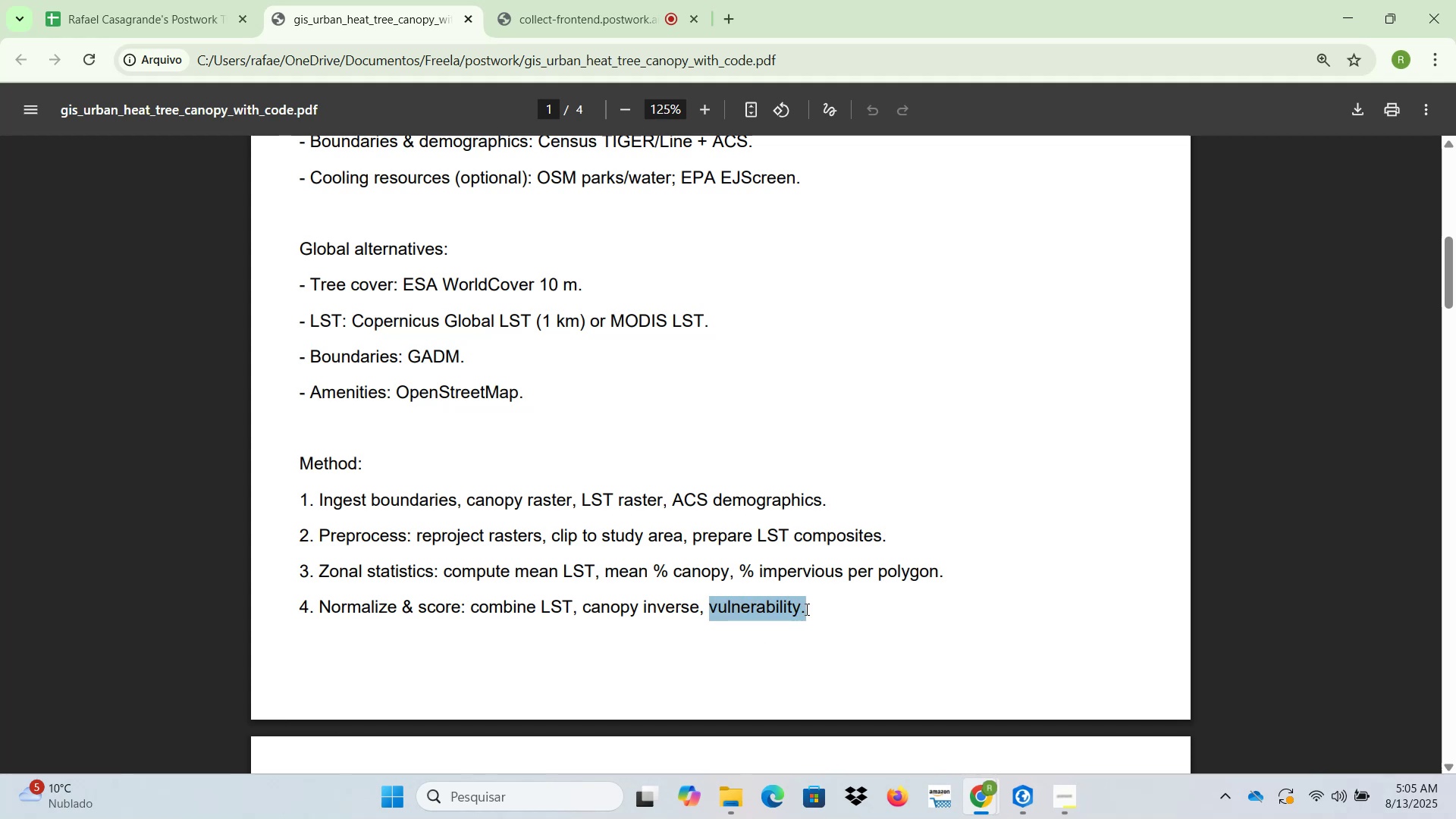 
scroll: coordinate [805, 609], scroll_direction: up, amount: 4.0
 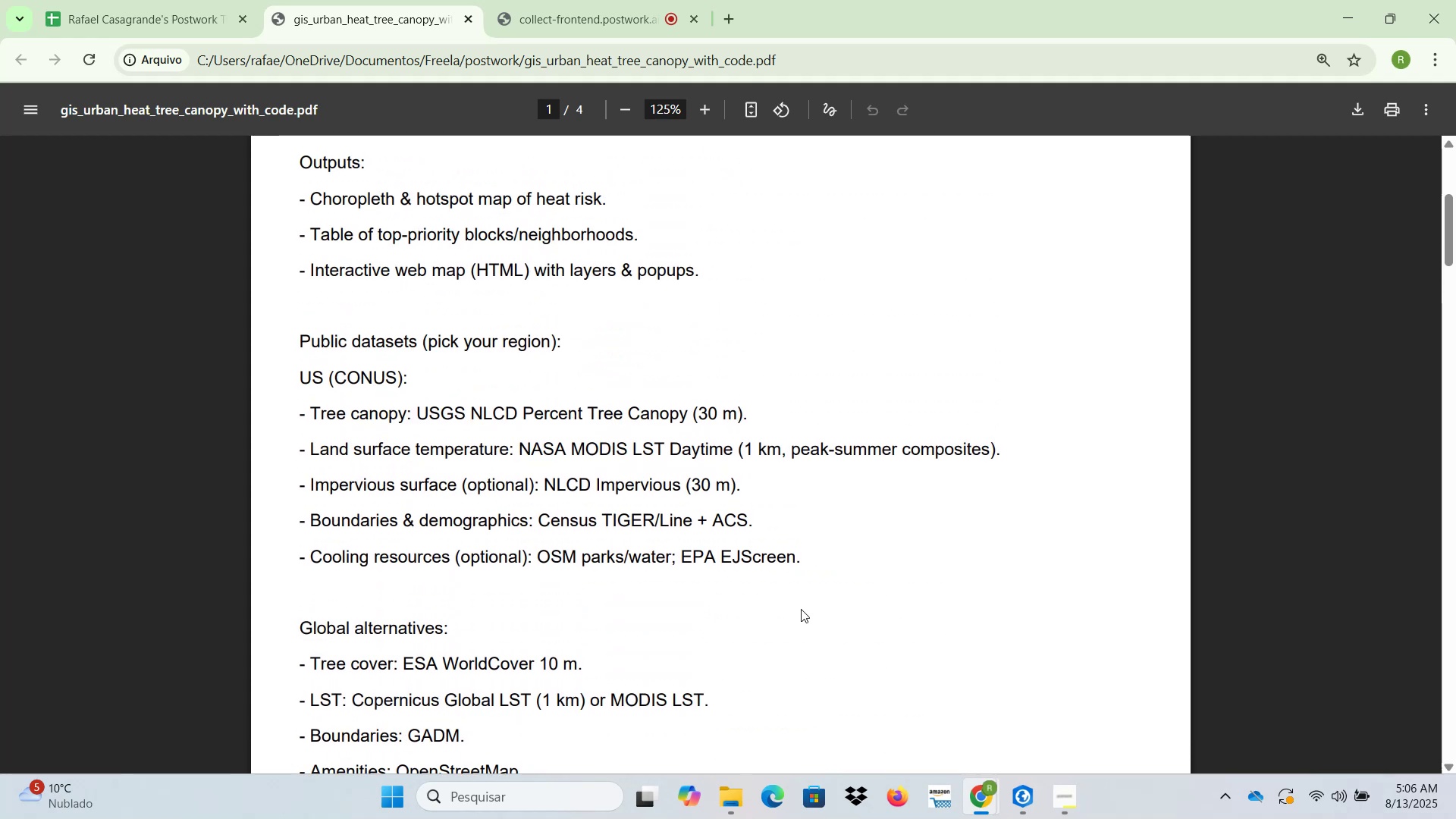 
wait(7.65)
 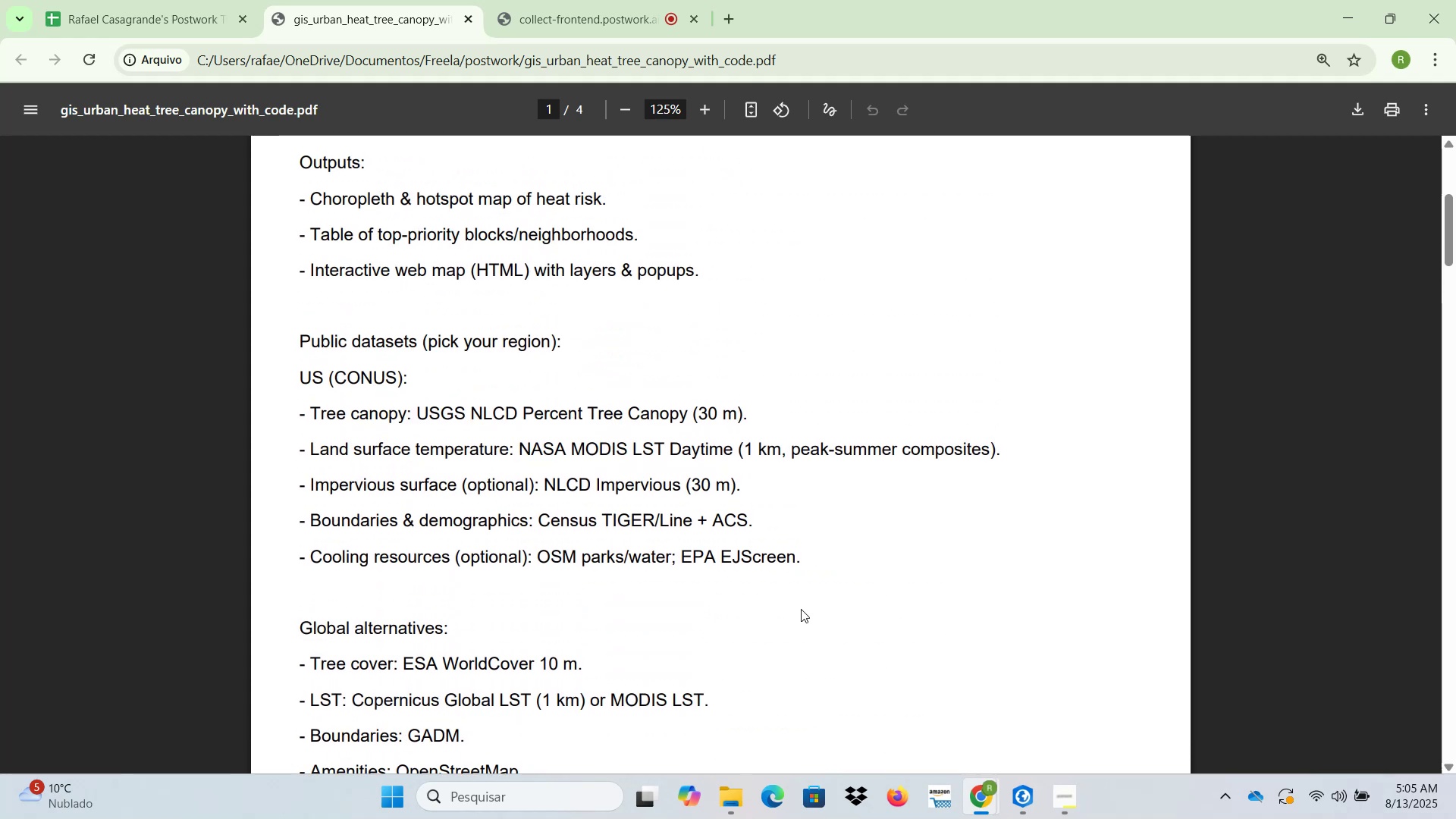 
scroll: coordinate [801, 609], scroll_direction: down, amount: 3.0
 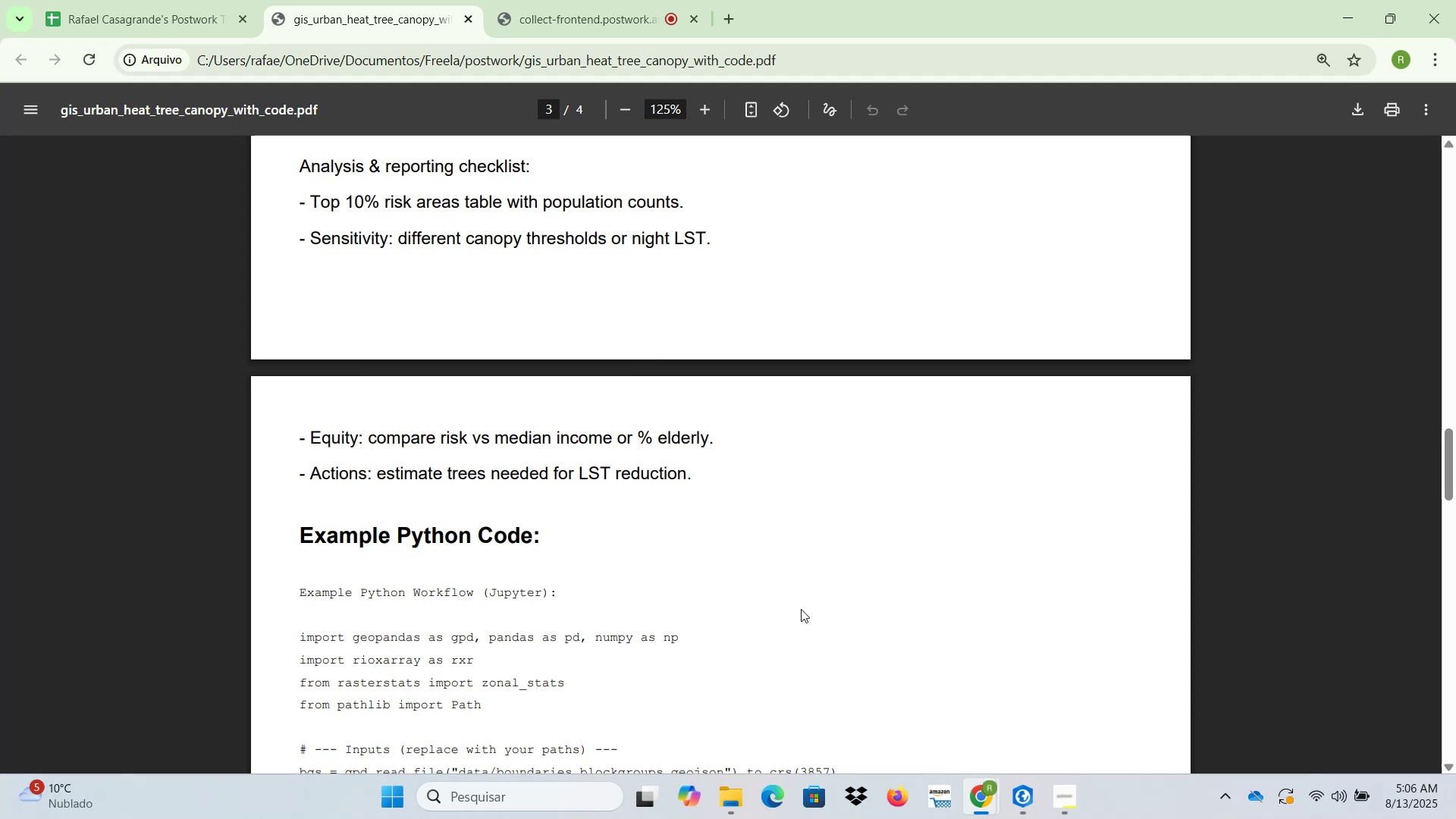 
wait(9.76)
 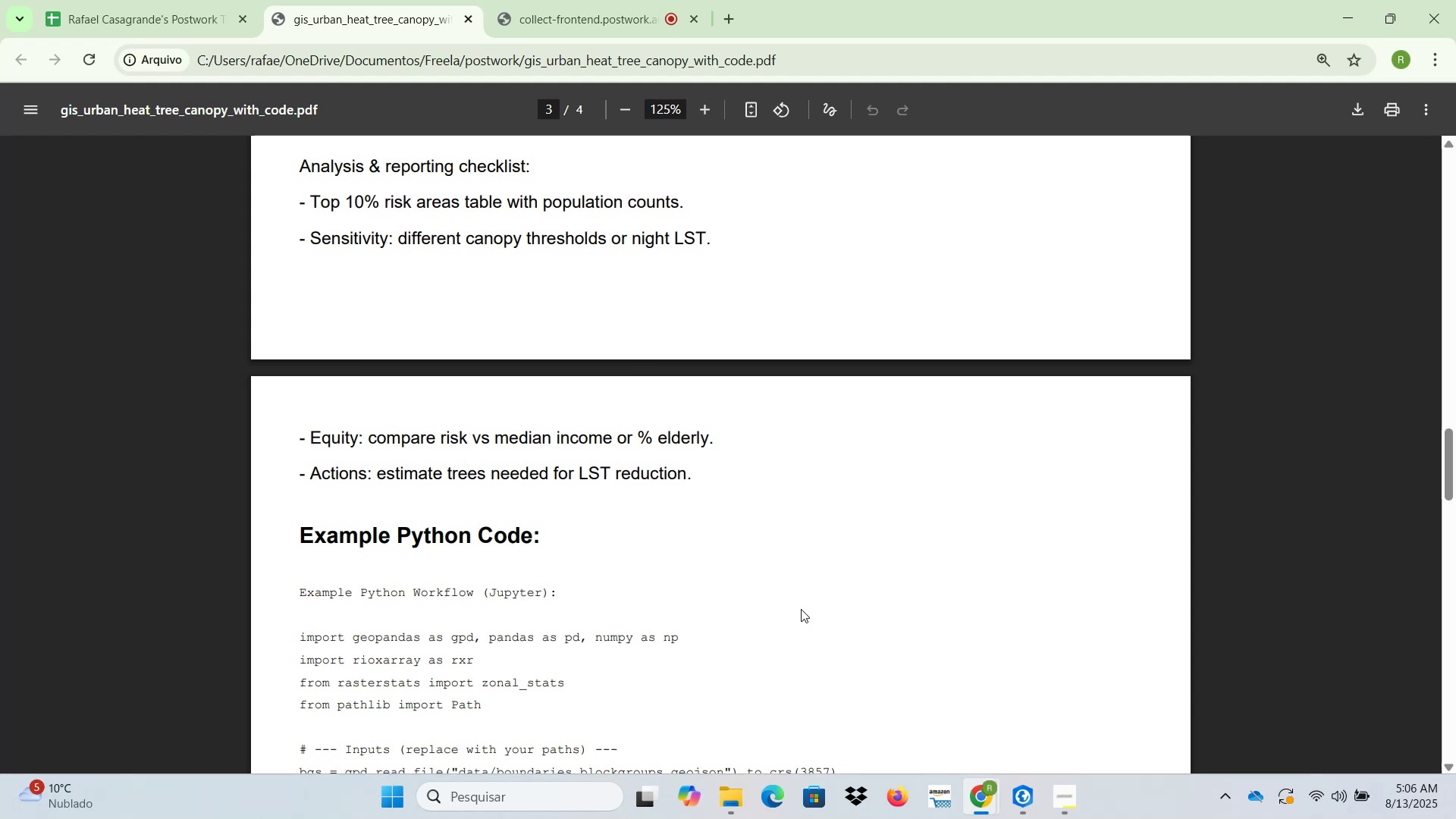 
scroll: coordinate [787, 606], scroll_direction: down, amount: 7.0
 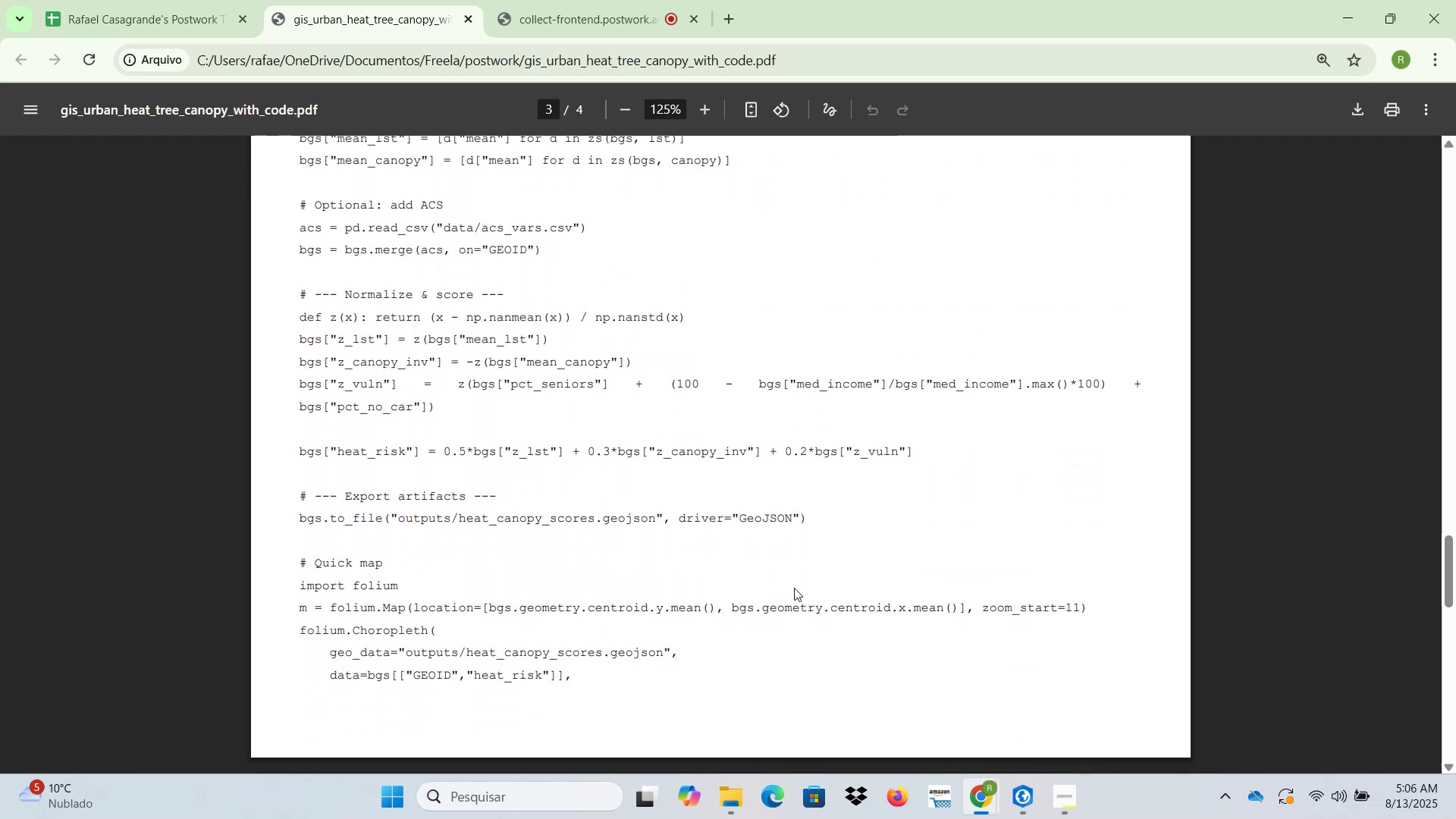 
hold_key(key=ControlLeft, duration=0.74)
scroll: coordinate [777, 585], scroll_direction: up, amount: 1.0
 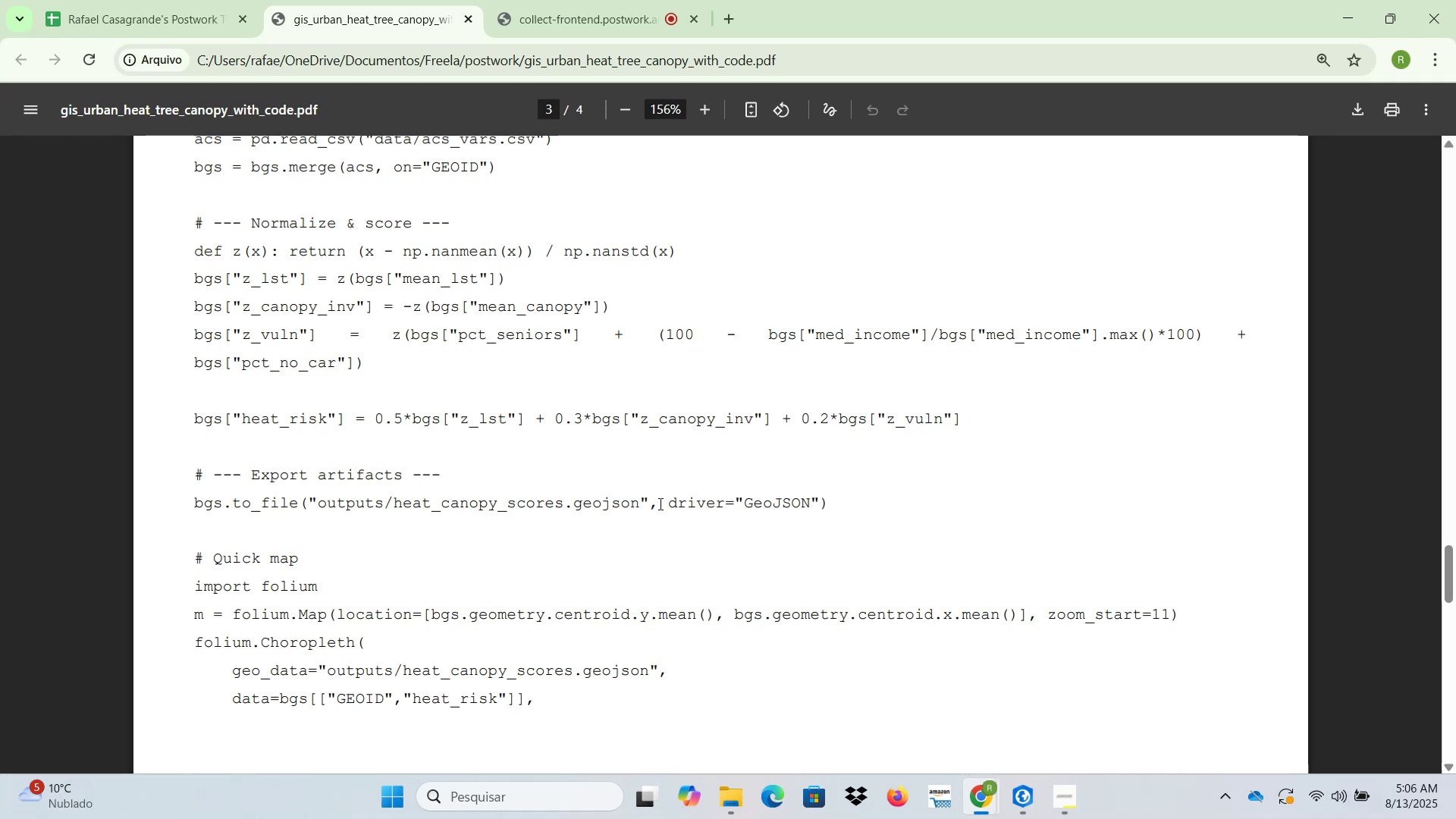 
wait(14.63)
 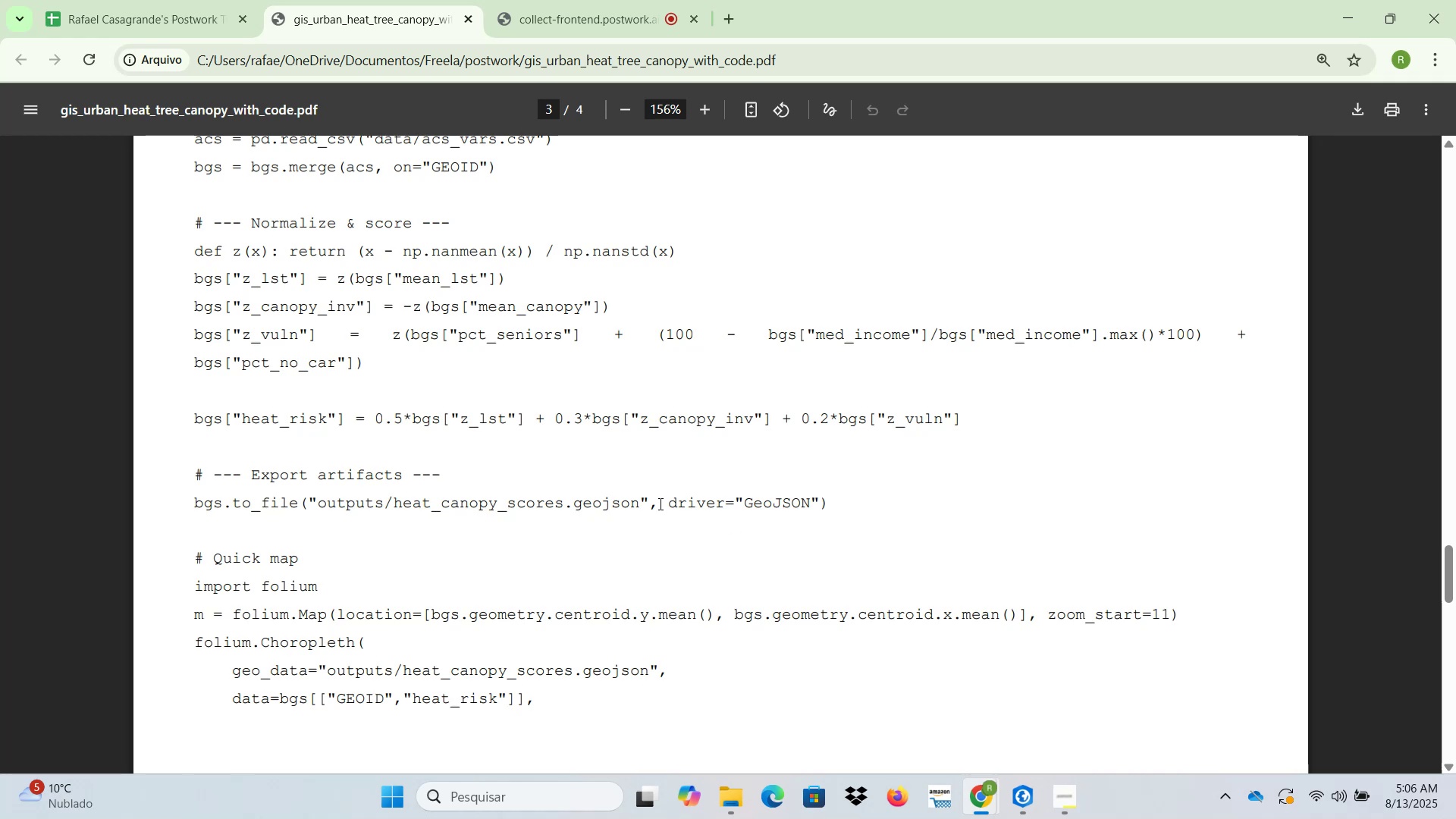 
left_click([1028, 789])
 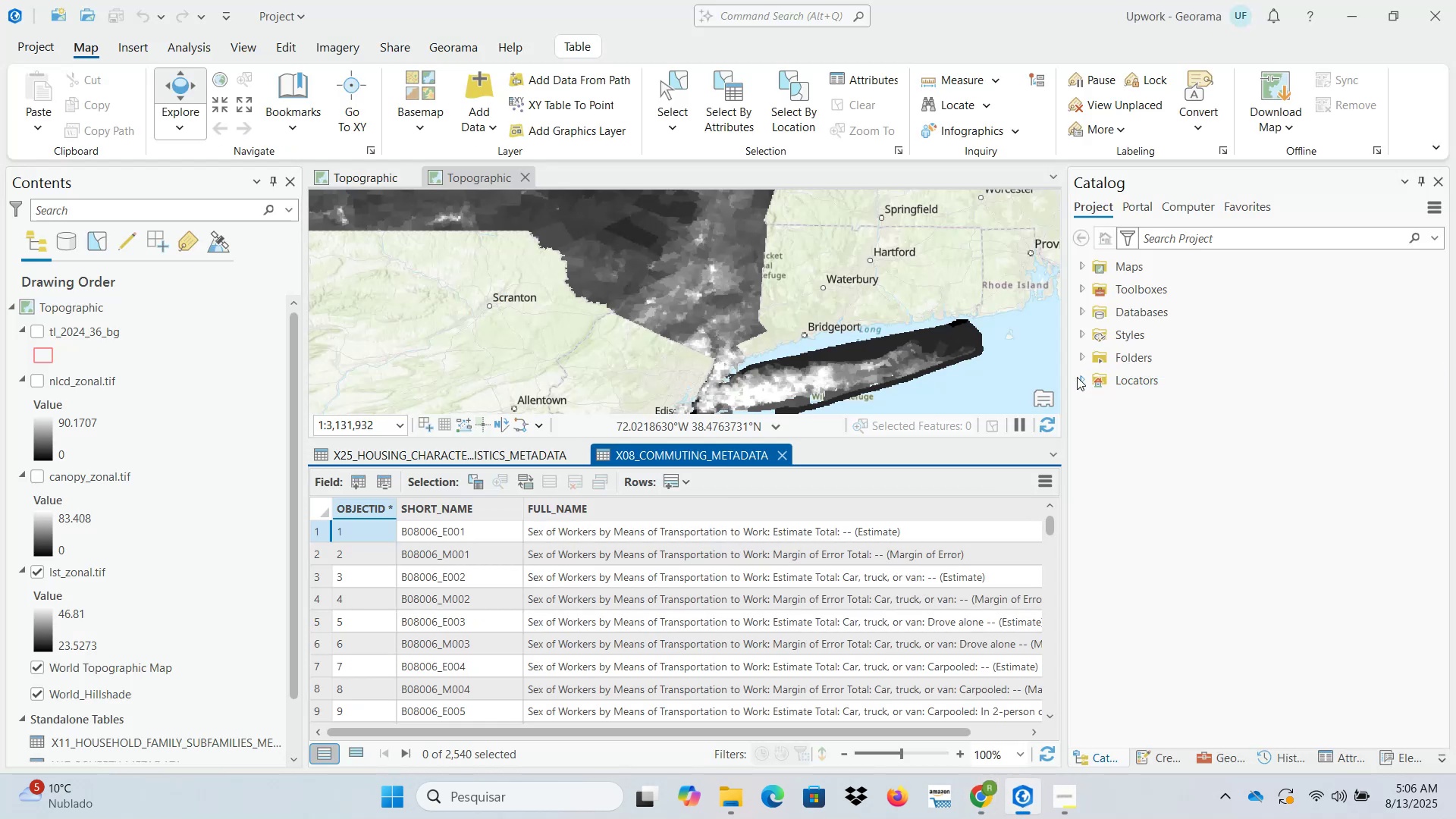 
wait(7.16)
 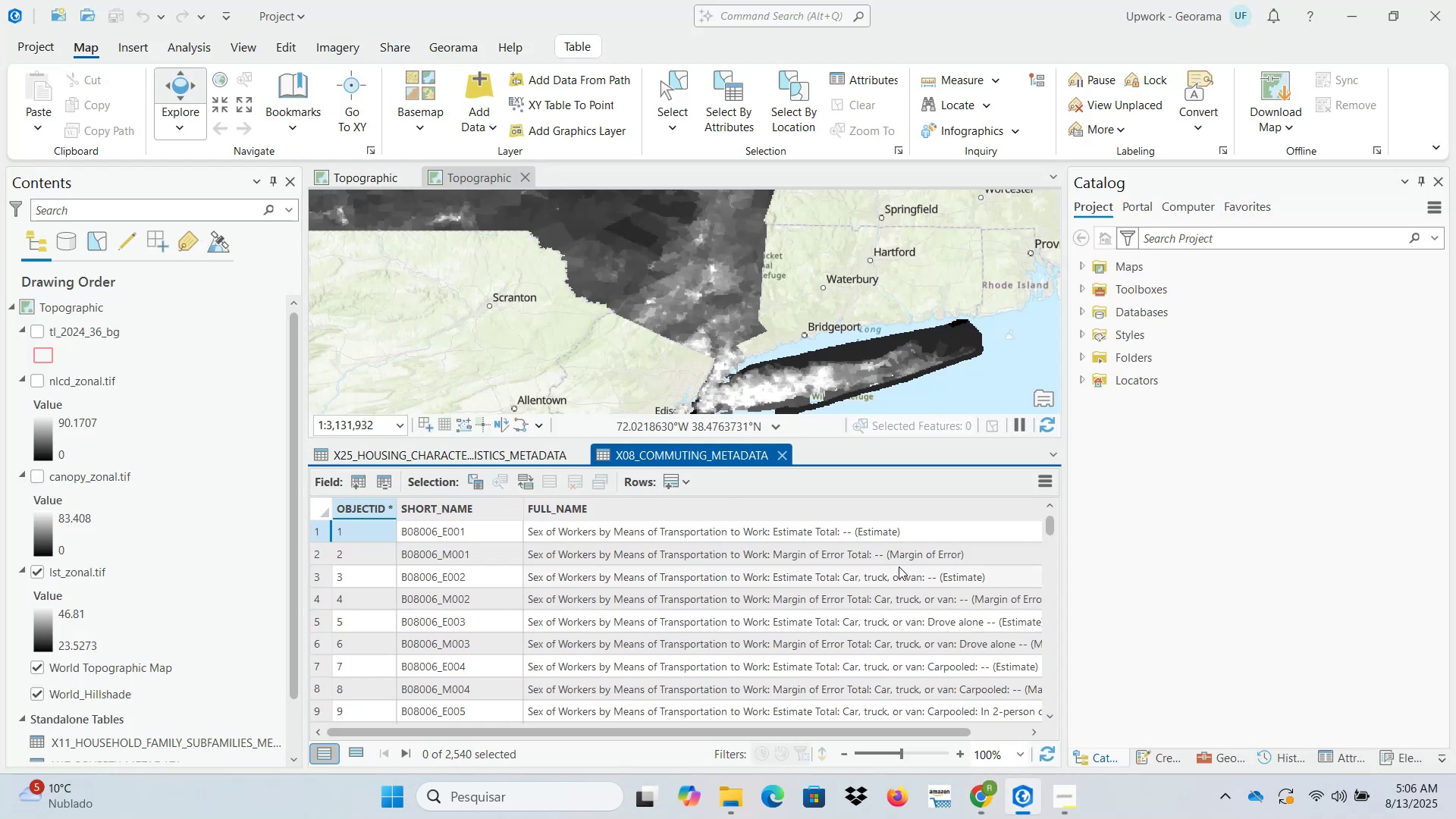 
left_click([1097, 406])
 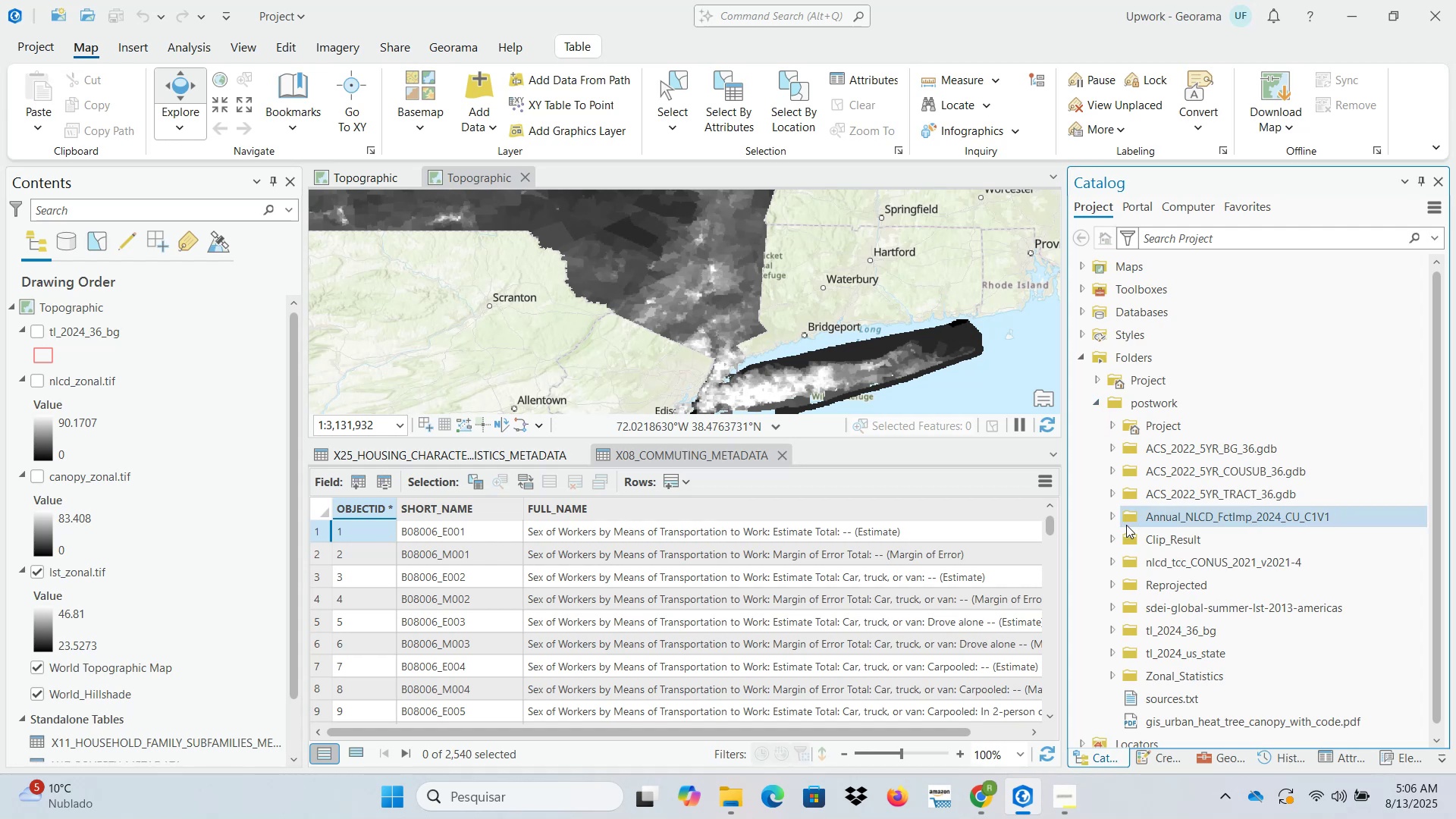 
mouse_move([1106, 474])
 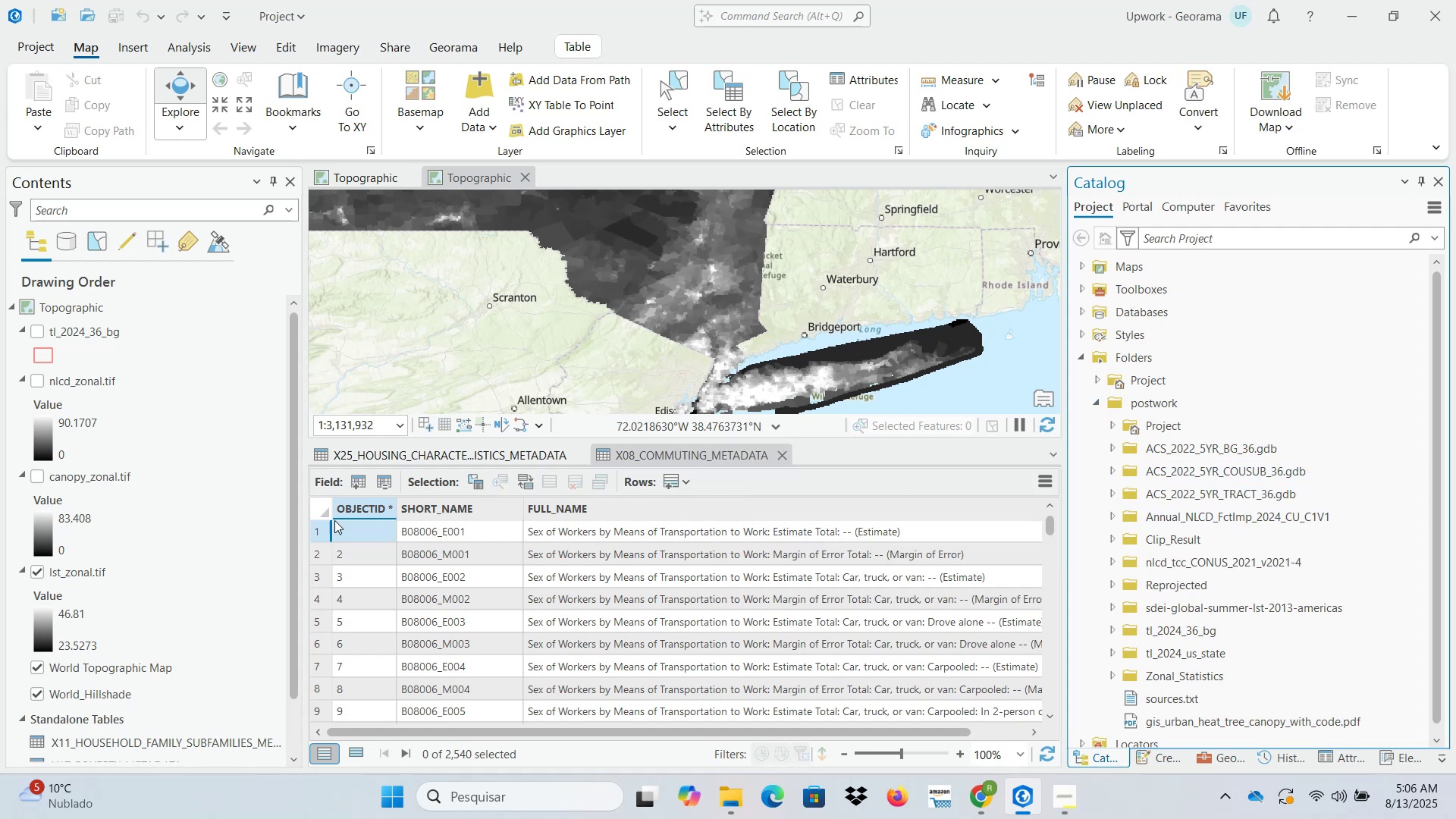 
scroll: coordinate [182, 609], scroll_direction: down, amount: 4.0
 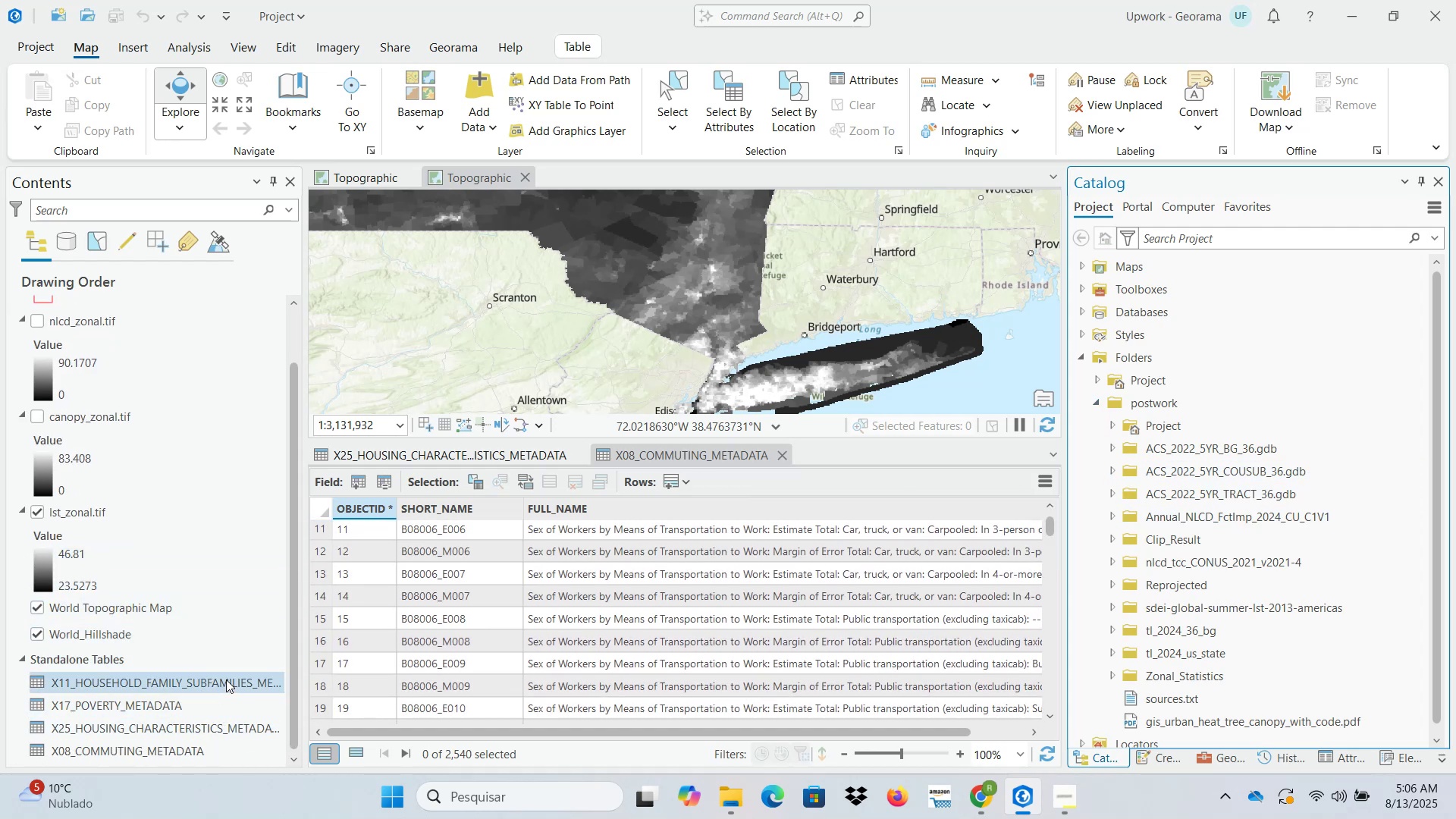 
mouse_move([254, 742])
 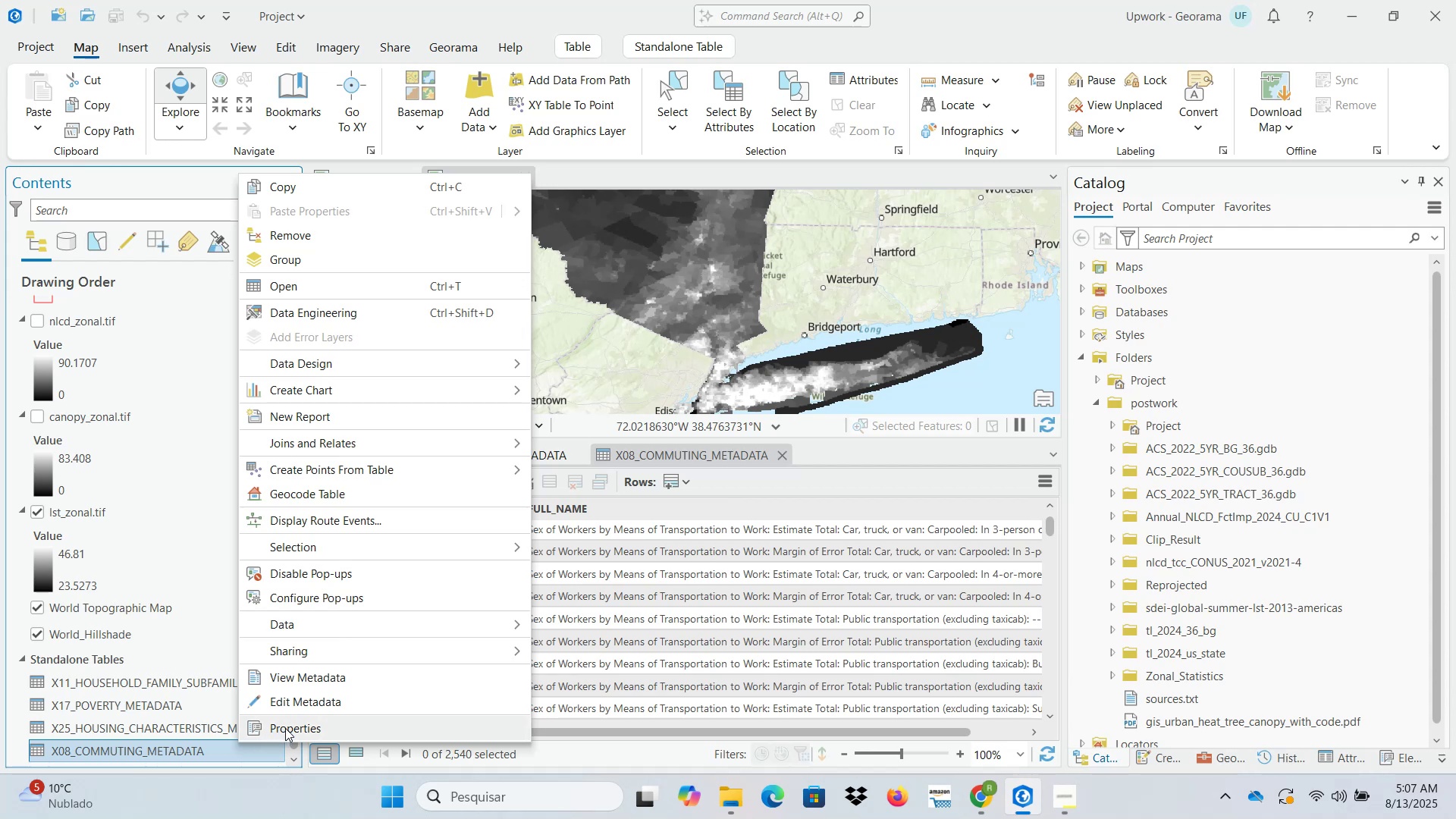 
left_click([285, 728])
 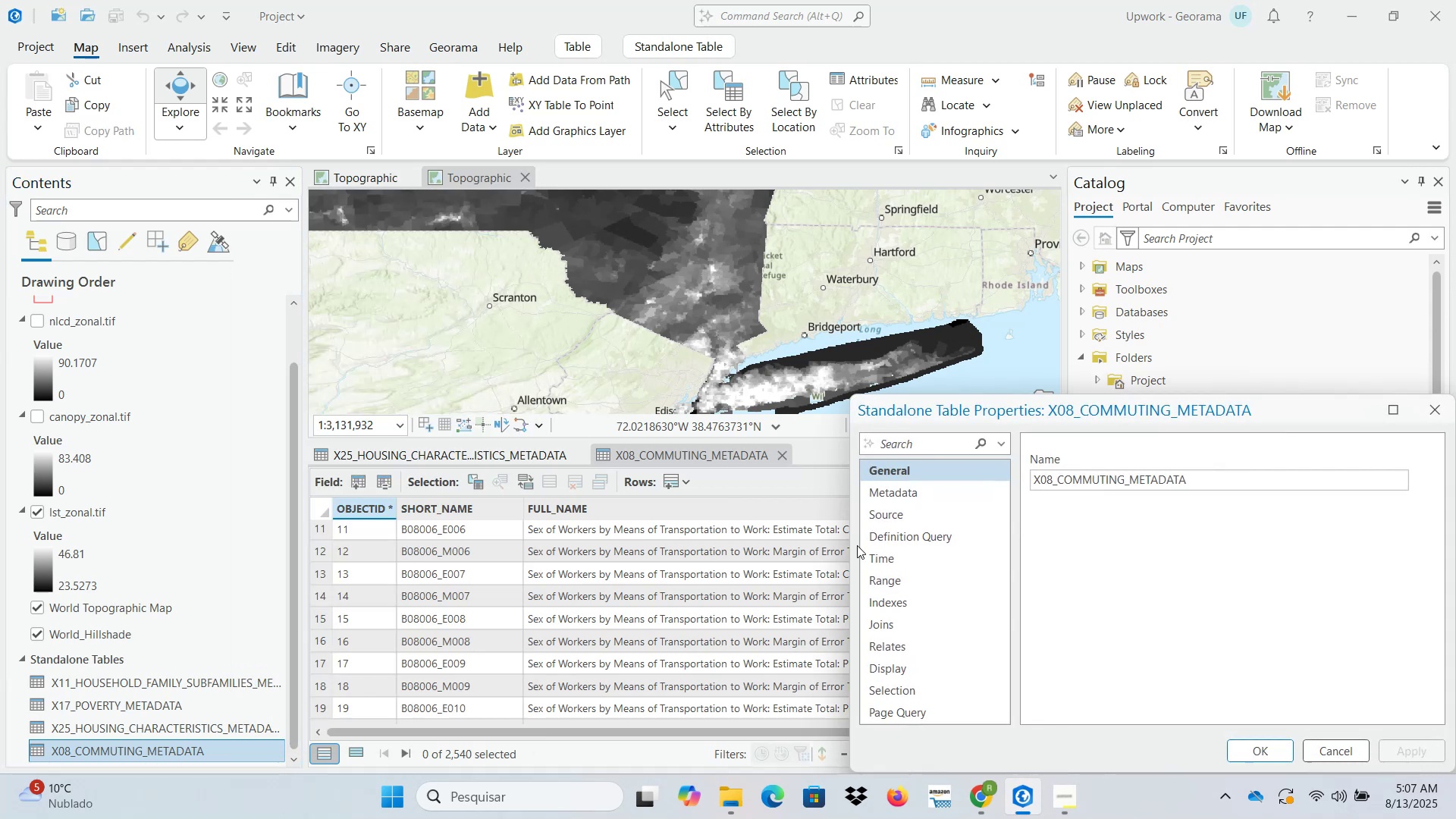 
left_click([882, 522])
 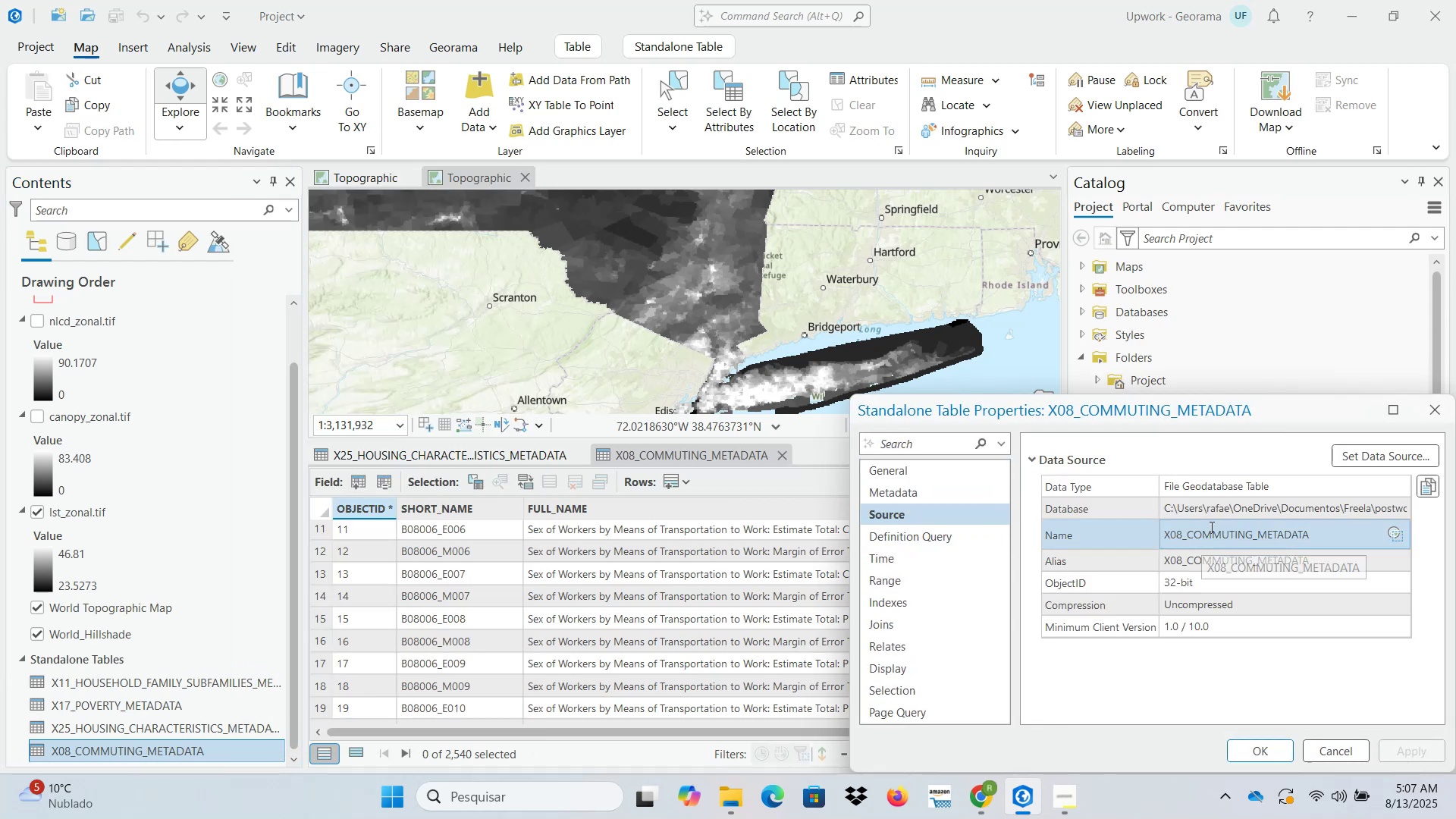 
left_click_drag(start_coordinate=[1191, 416], to_coordinate=[817, 412])
 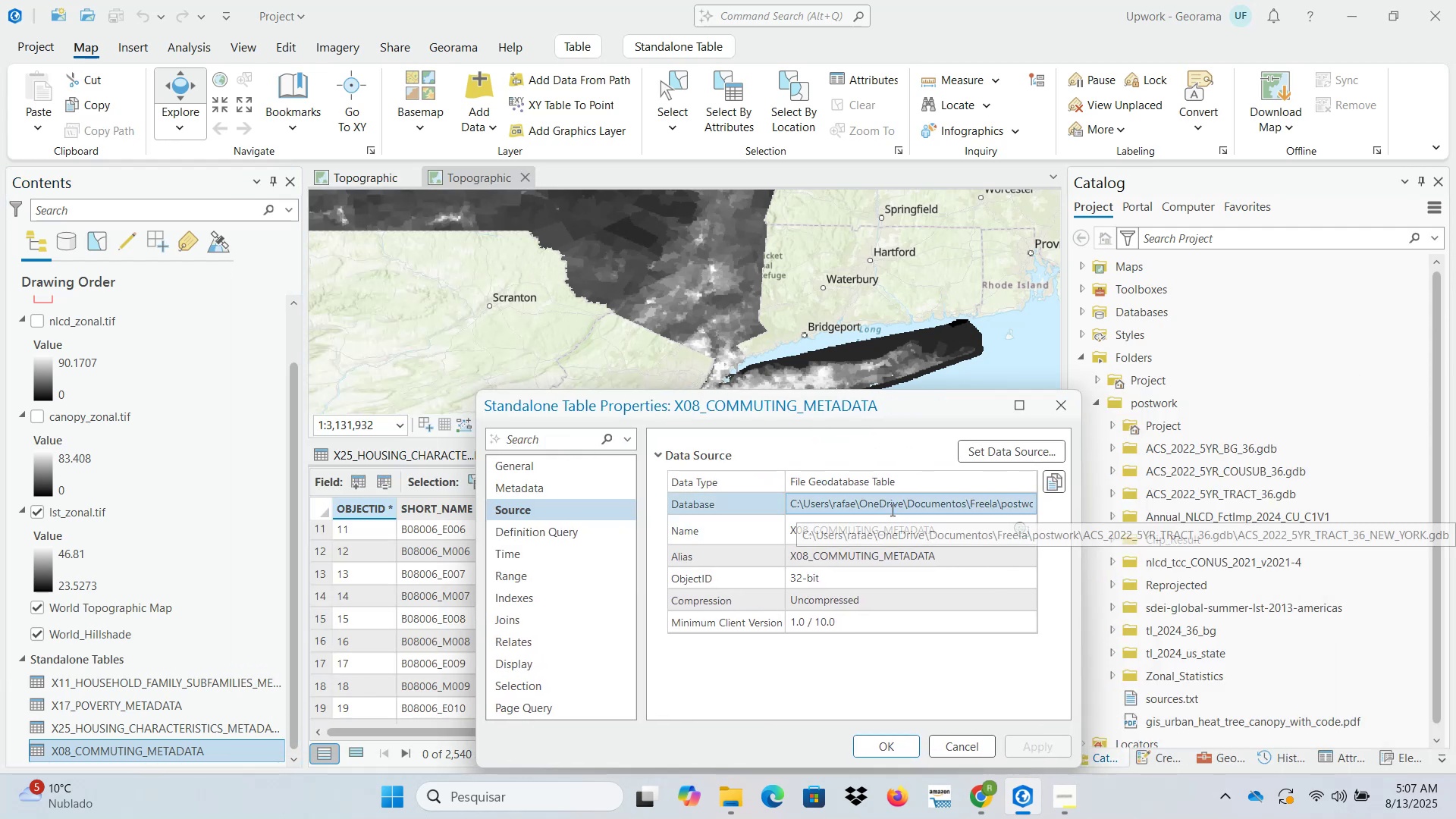 
left_click_drag(start_coordinate=[891, 510], to_coordinate=[1144, 510])
 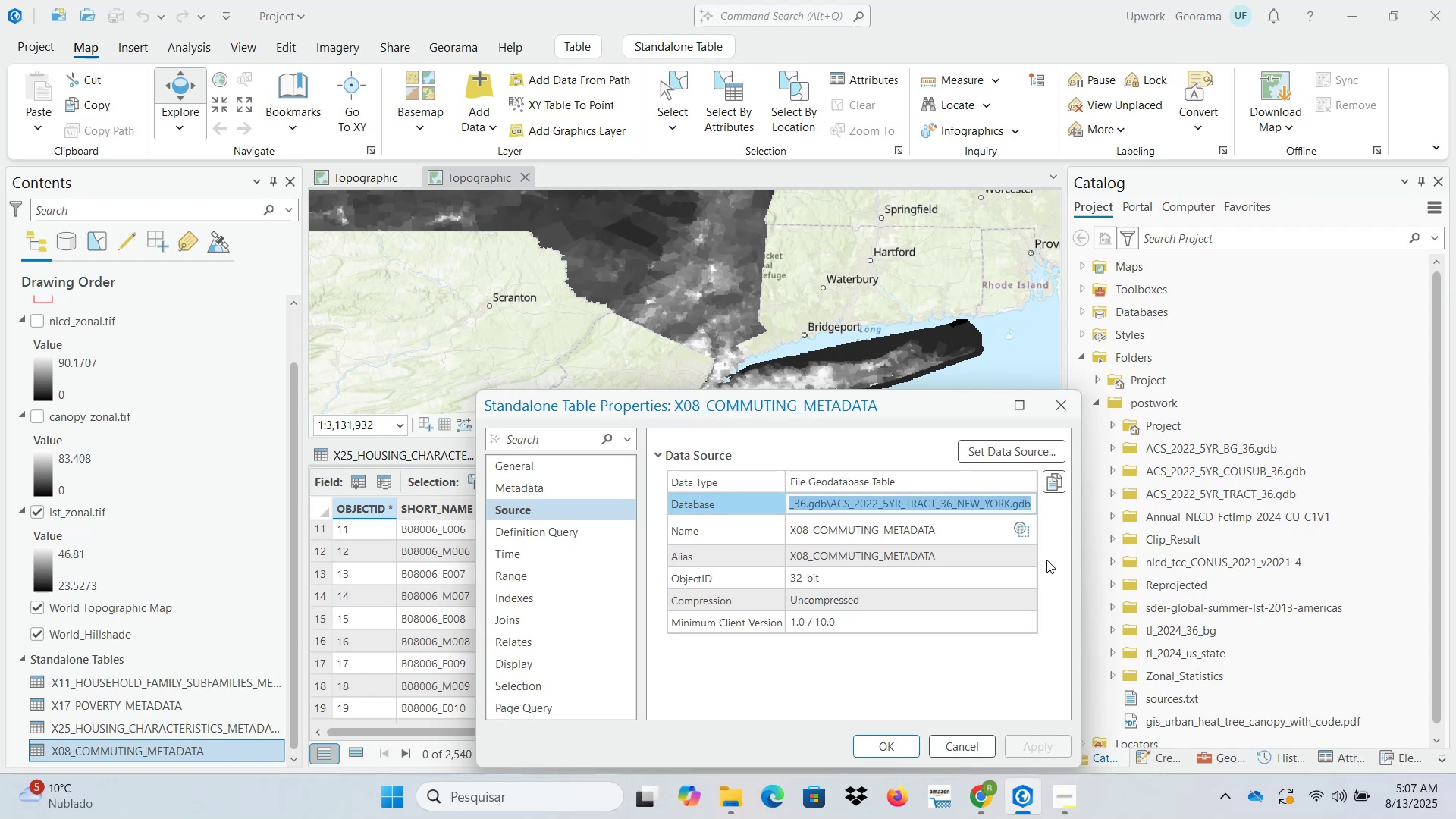 
left_click([1067, 409])
 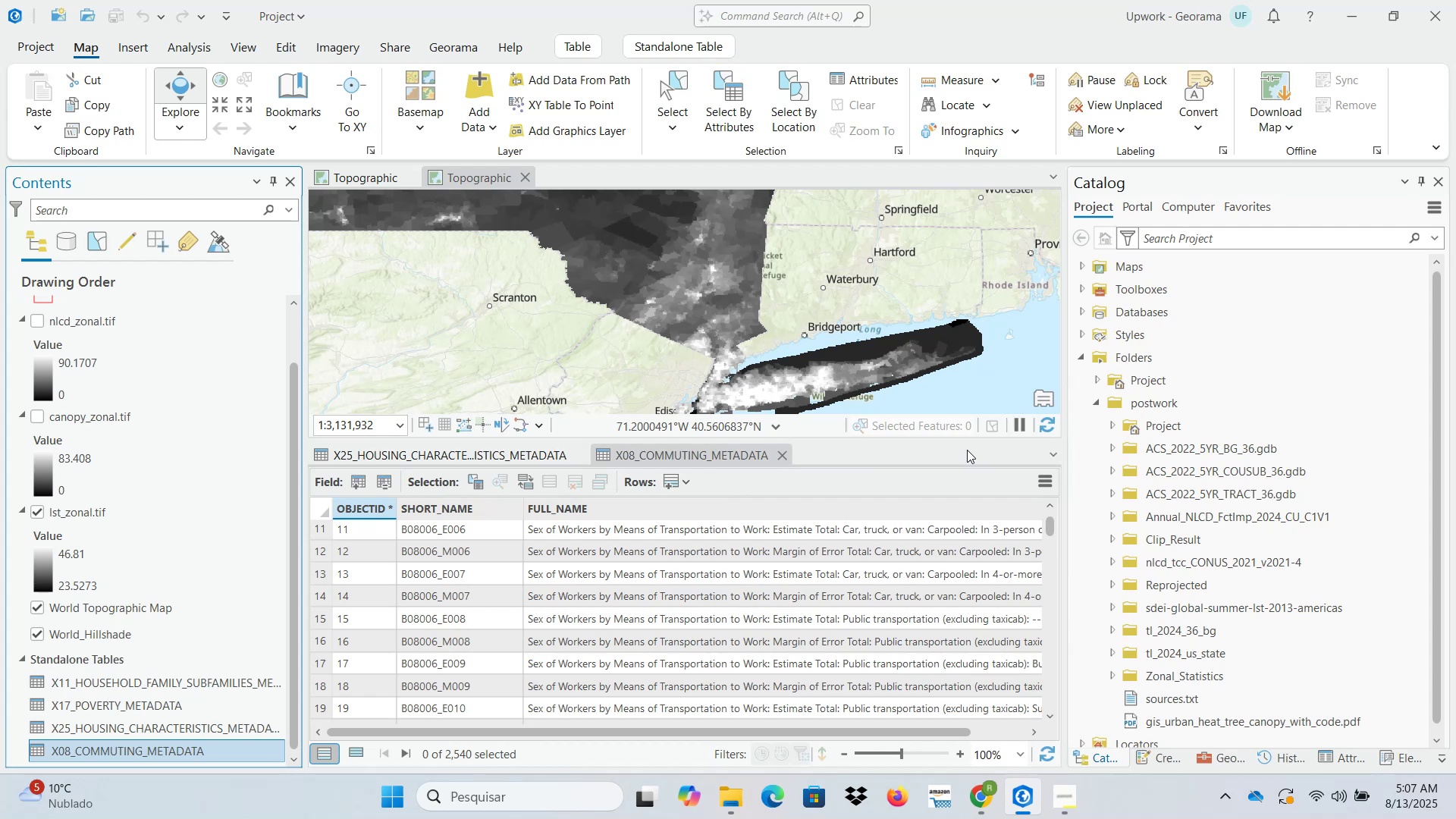 
wait(7.6)
 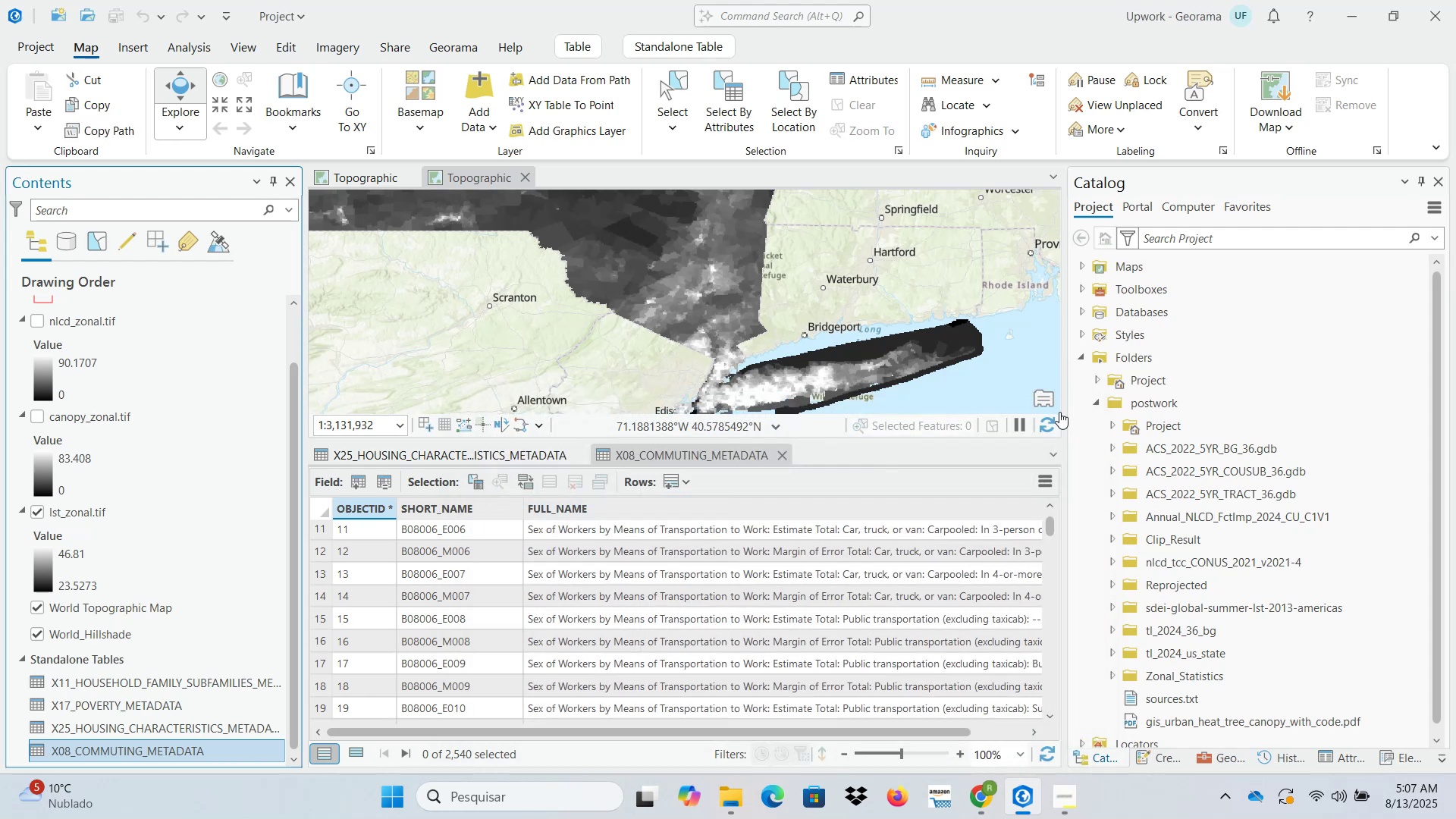 
right_click([261, 755])
 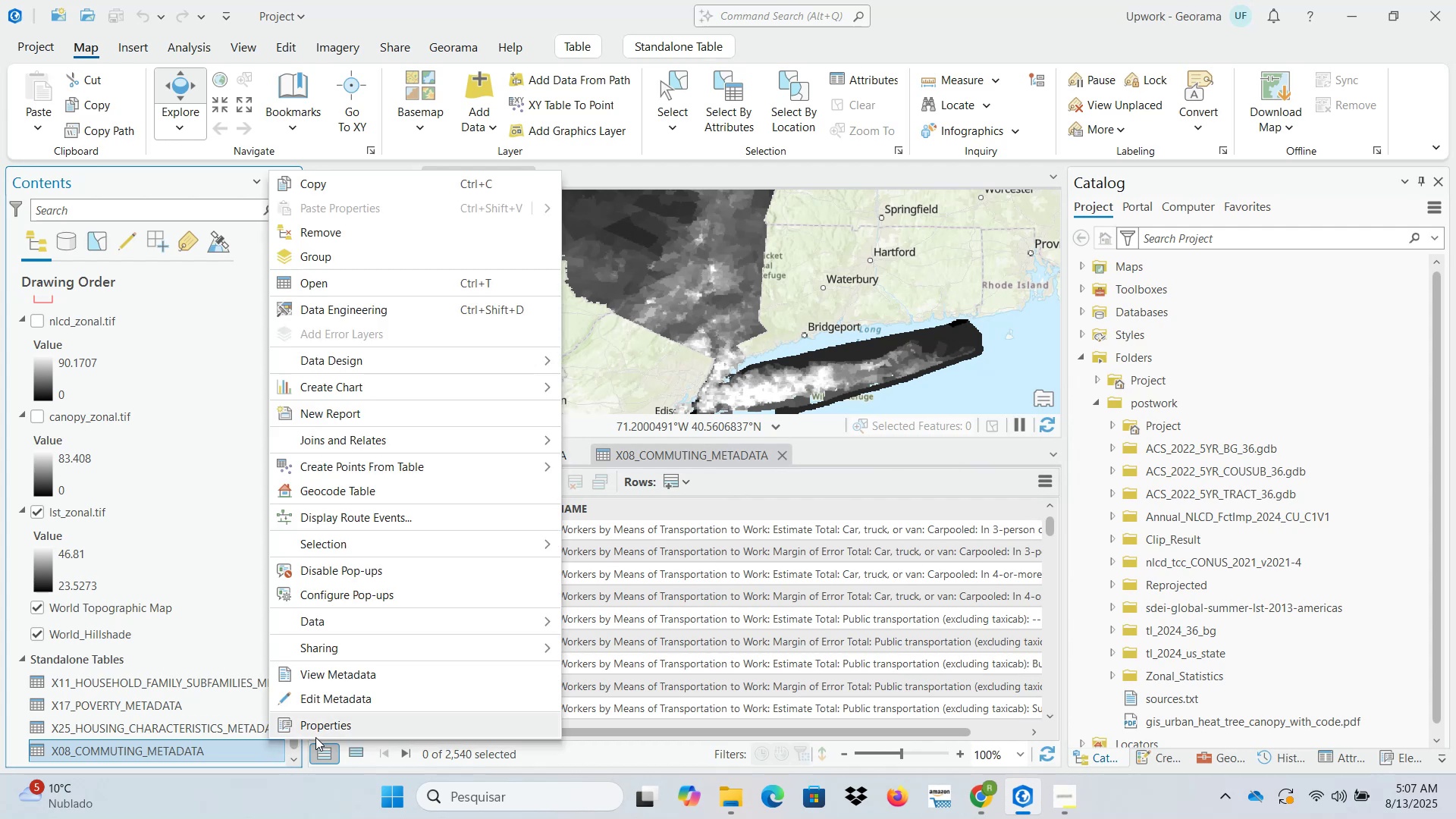 
left_click([322, 731])
 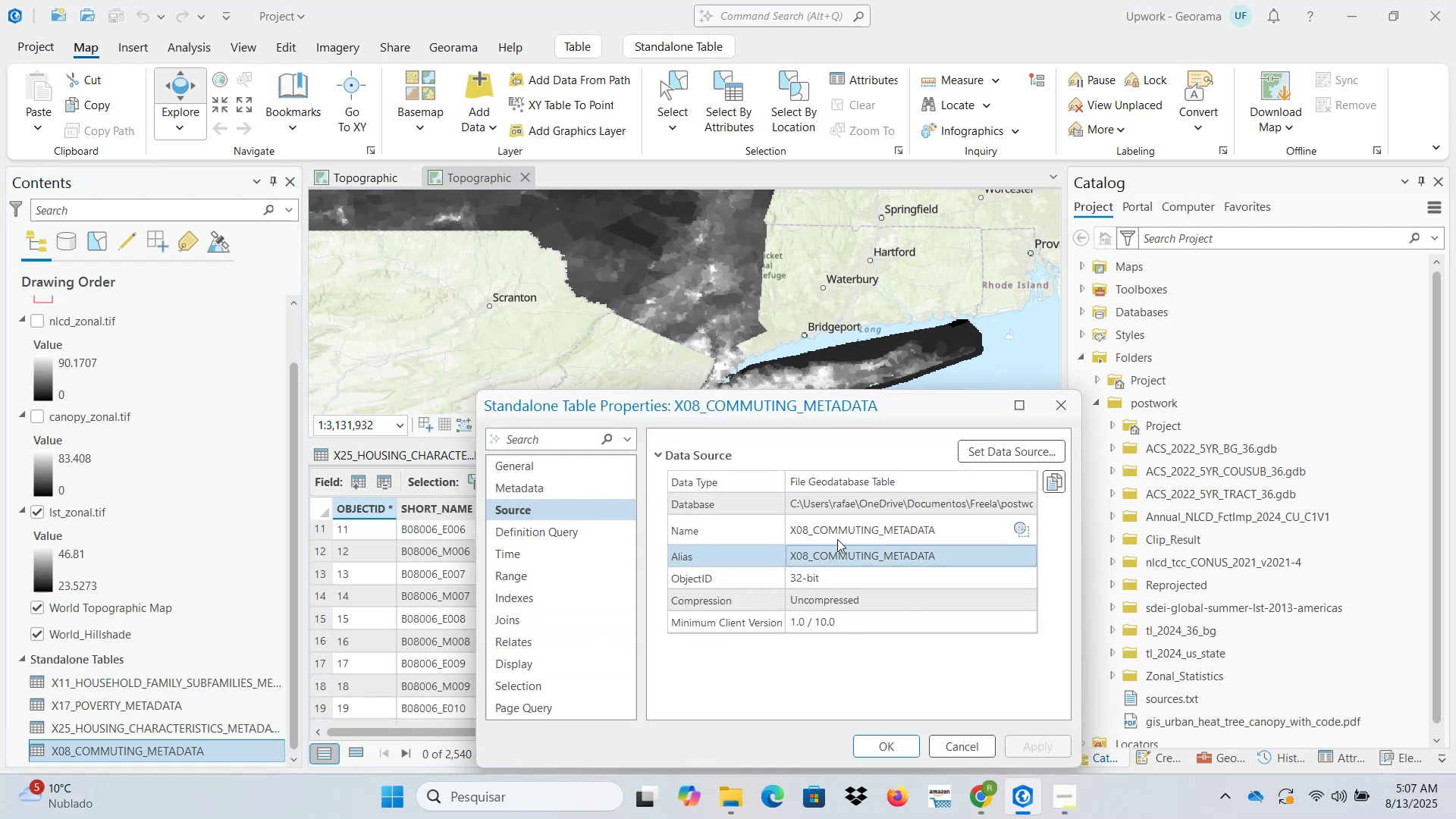 
left_click_drag(start_coordinate=[932, 504], to_coordinate=[1285, 504])
 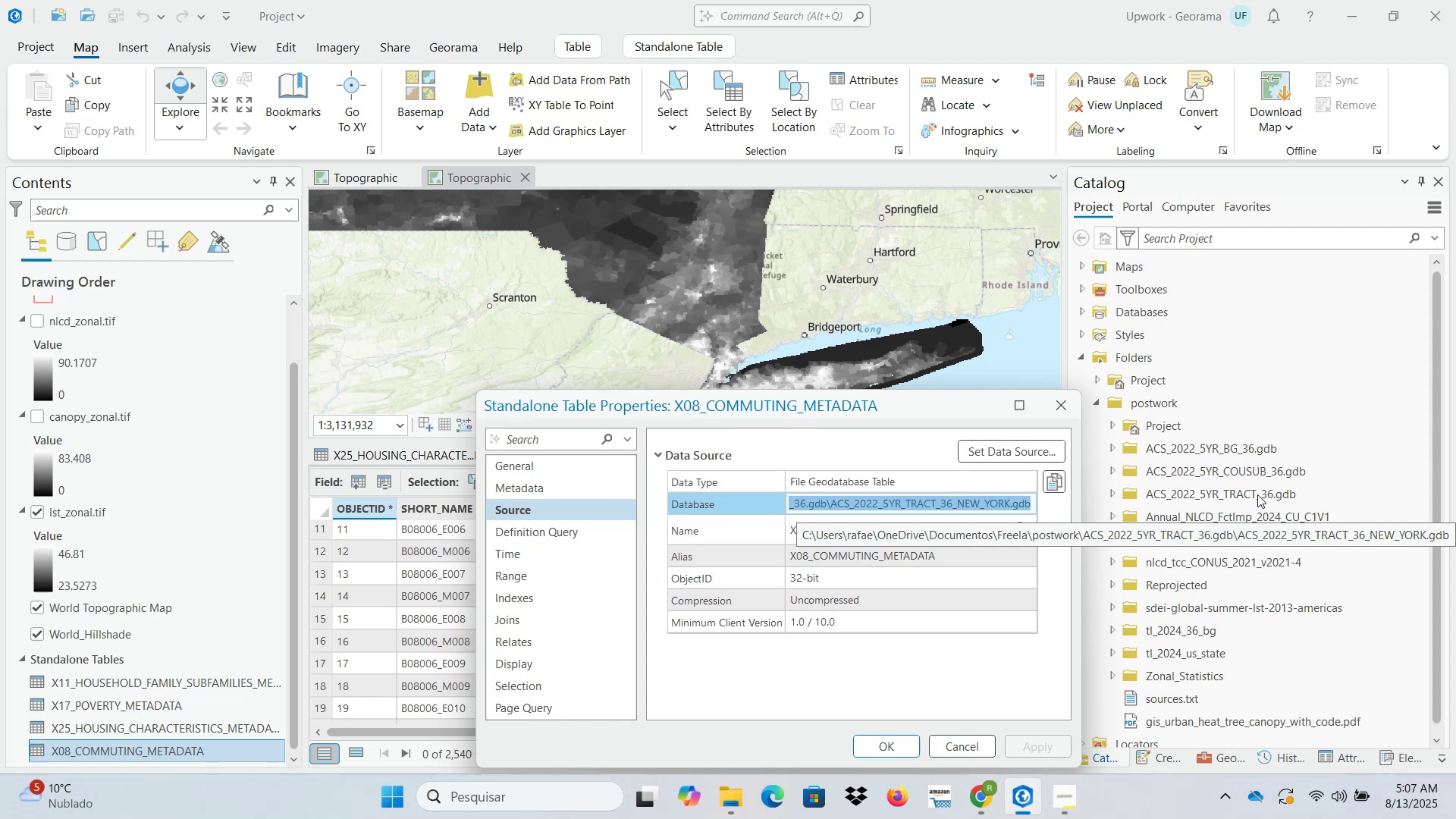 
wait(12.44)
 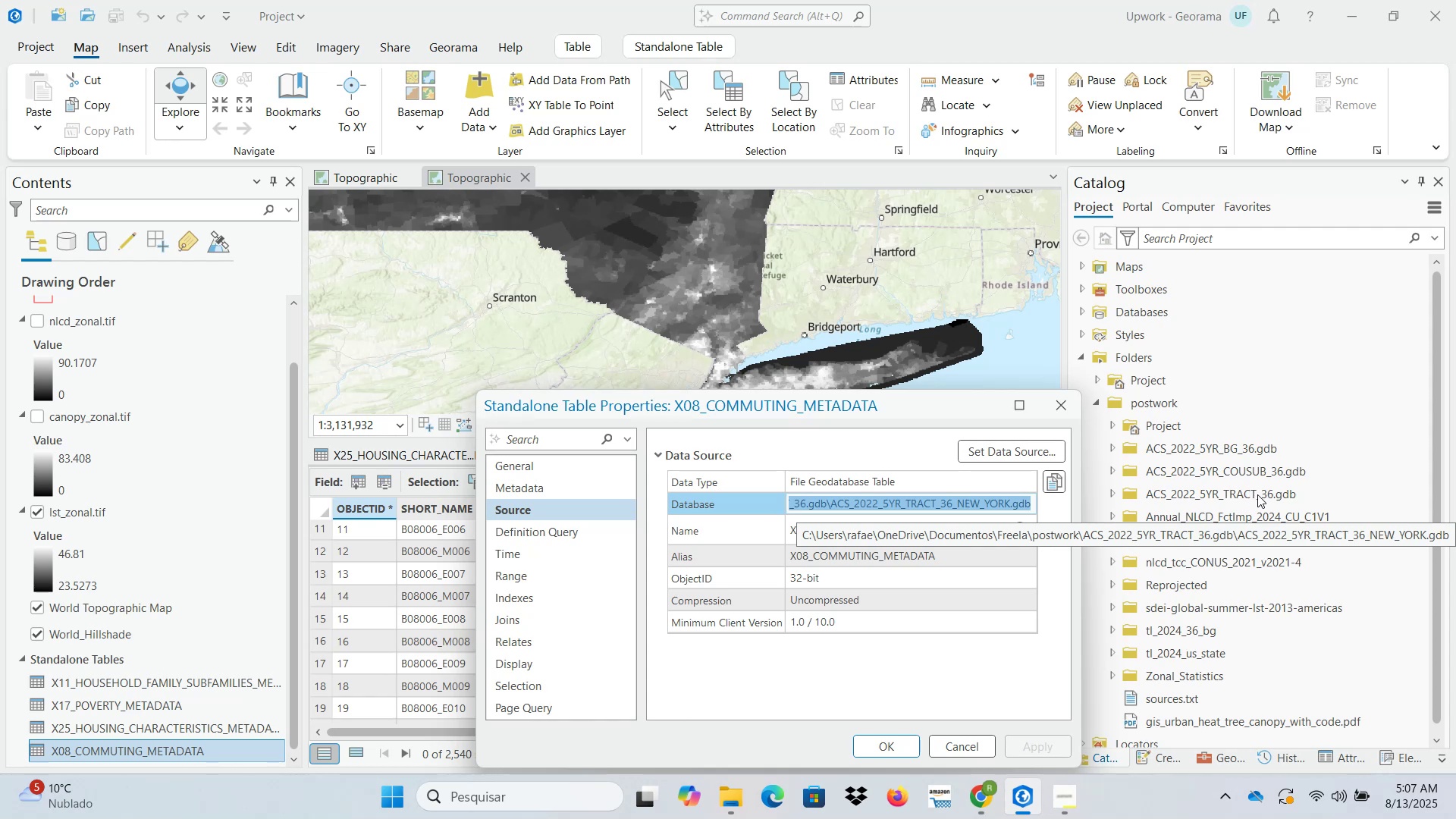 
left_click([1068, 409])
 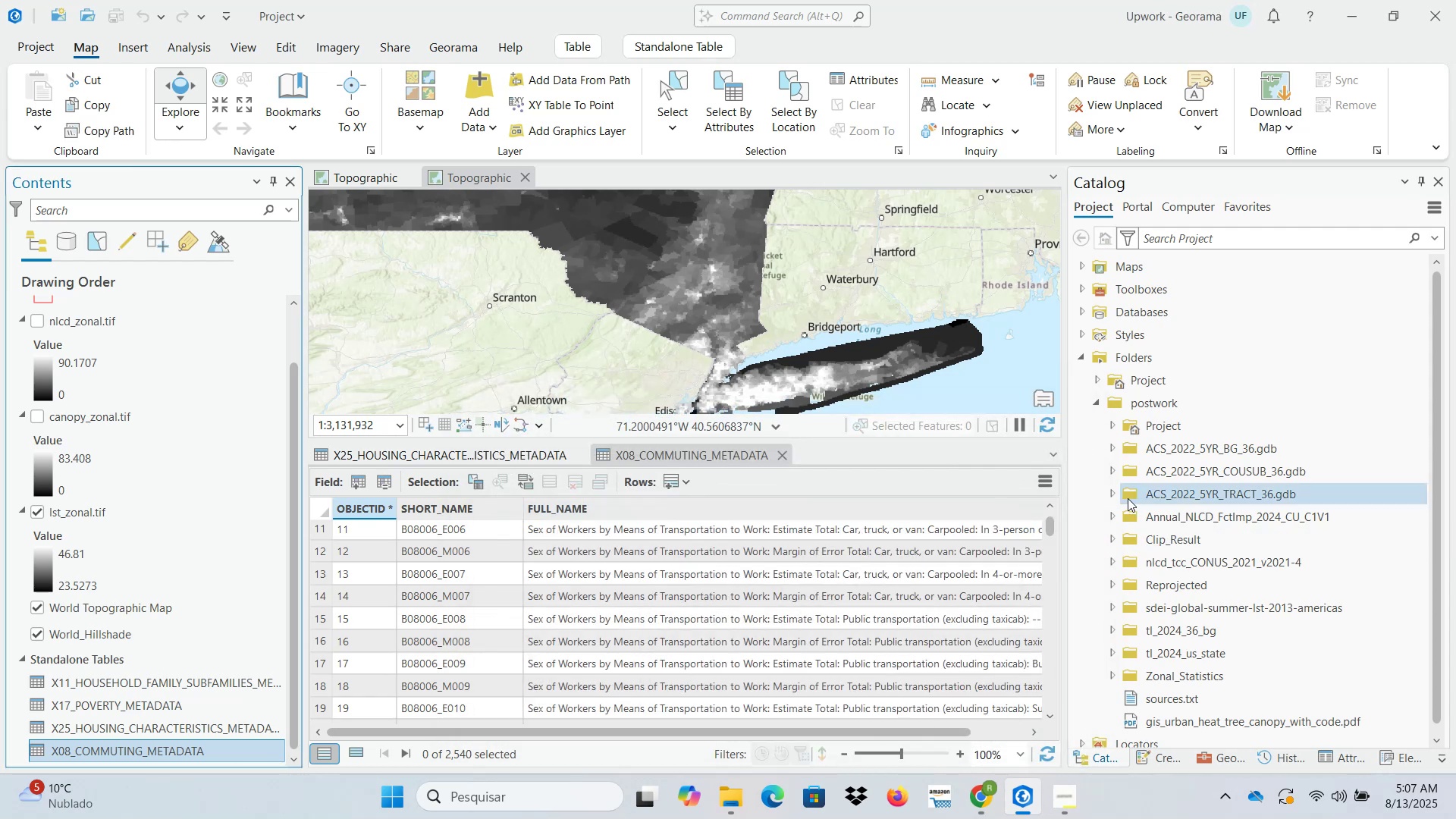 
left_click([1113, 497])
 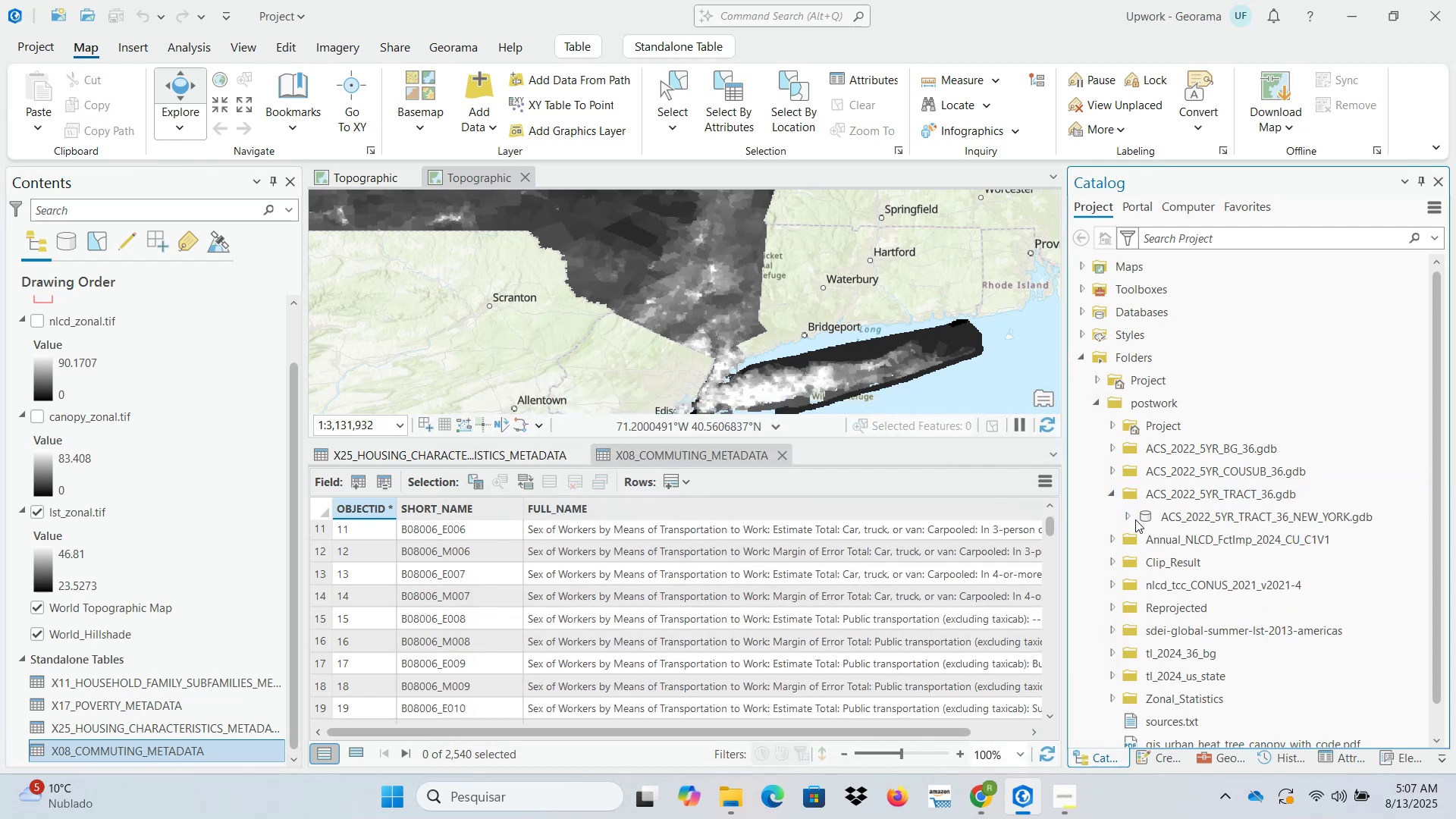 
left_click([1128, 518])
 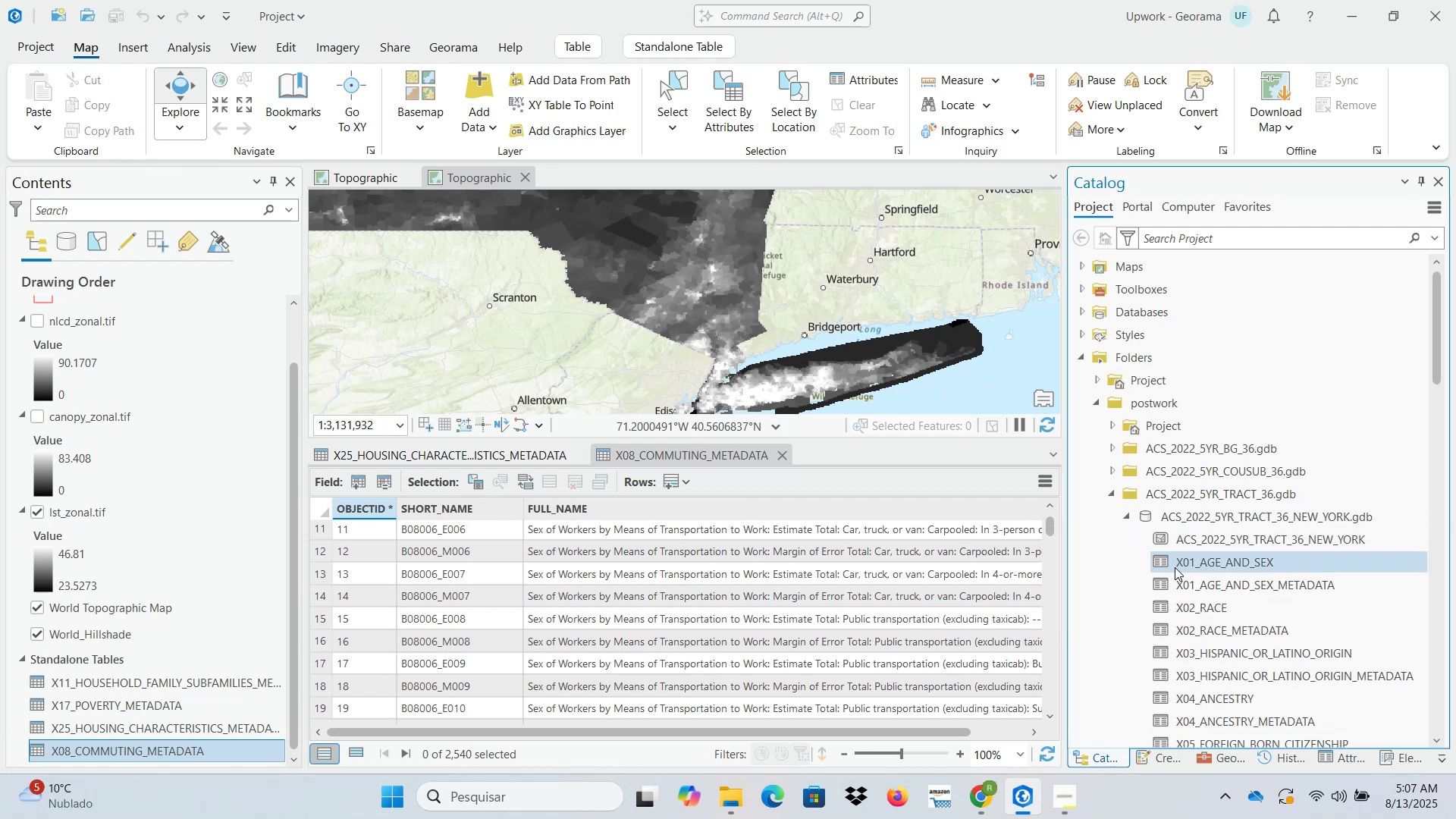 
wait(8.06)
 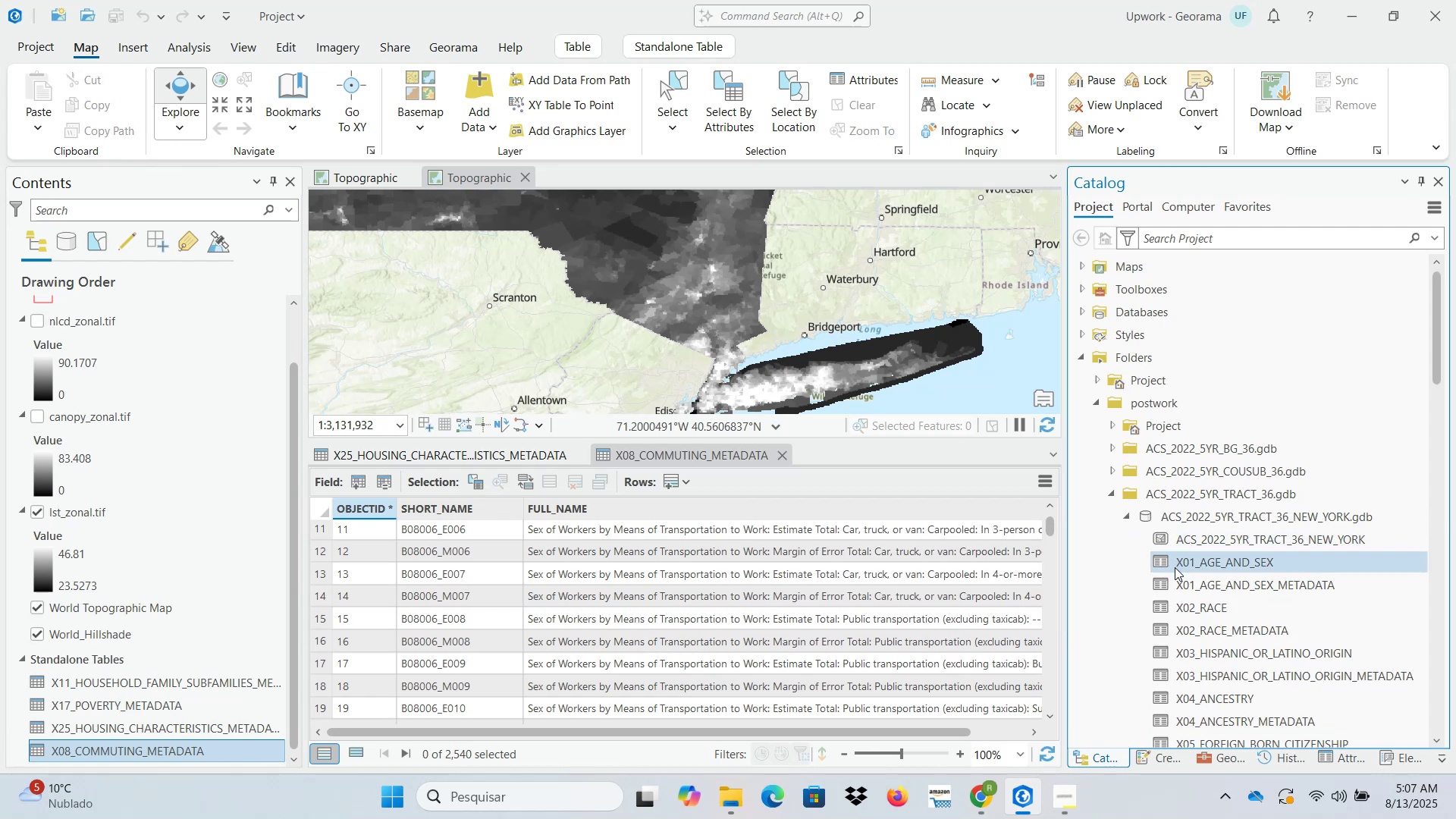 
left_click_drag(start_coordinate=[744, 730], to_coordinate=[820, 730])
 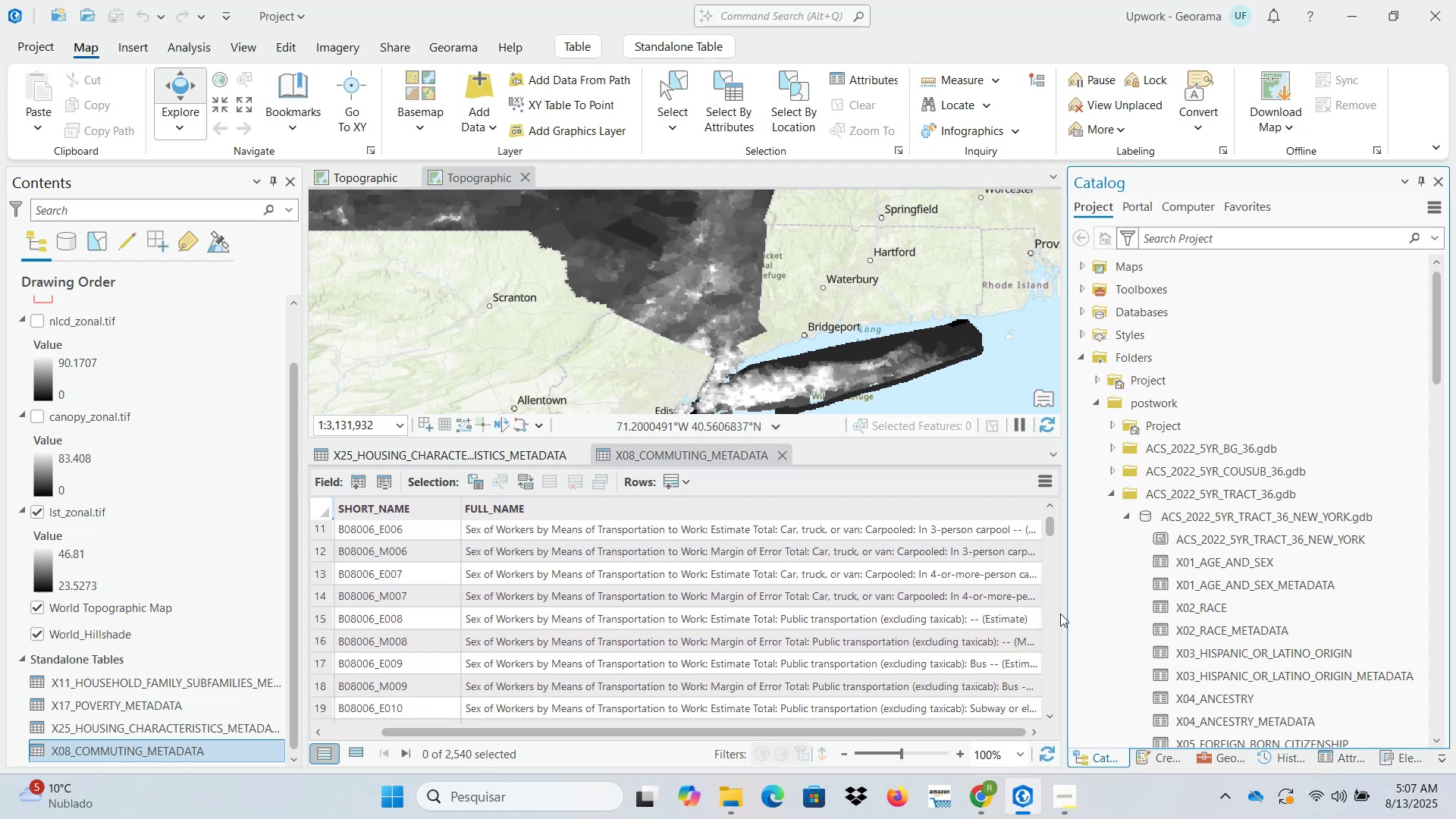 
left_click_drag(start_coordinate=[1067, 610], to_coordinate=[1144, 610])
 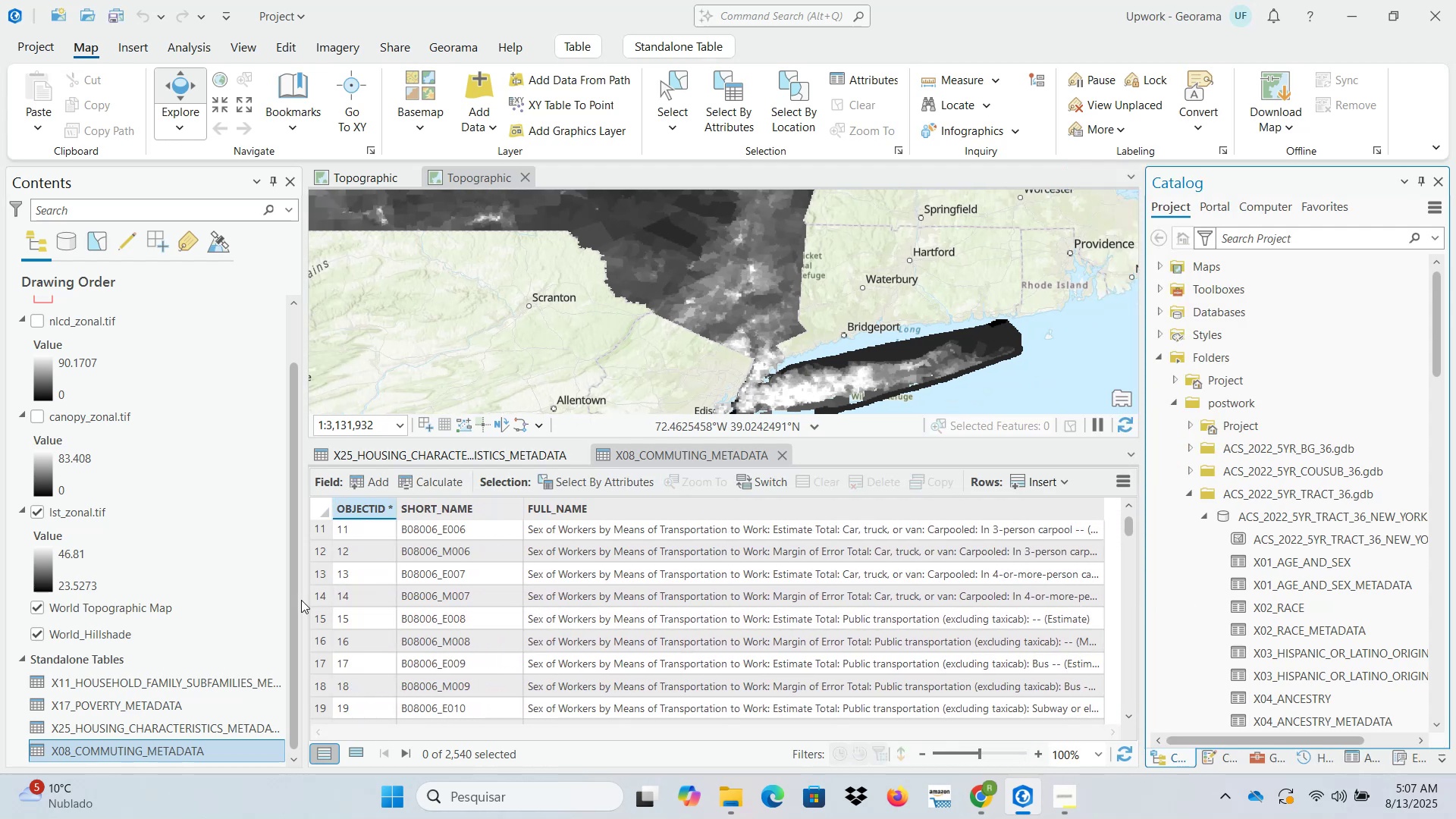 
left_click_drag(start_coordinate=[306, 600], to_coordinate=[264, 600])
 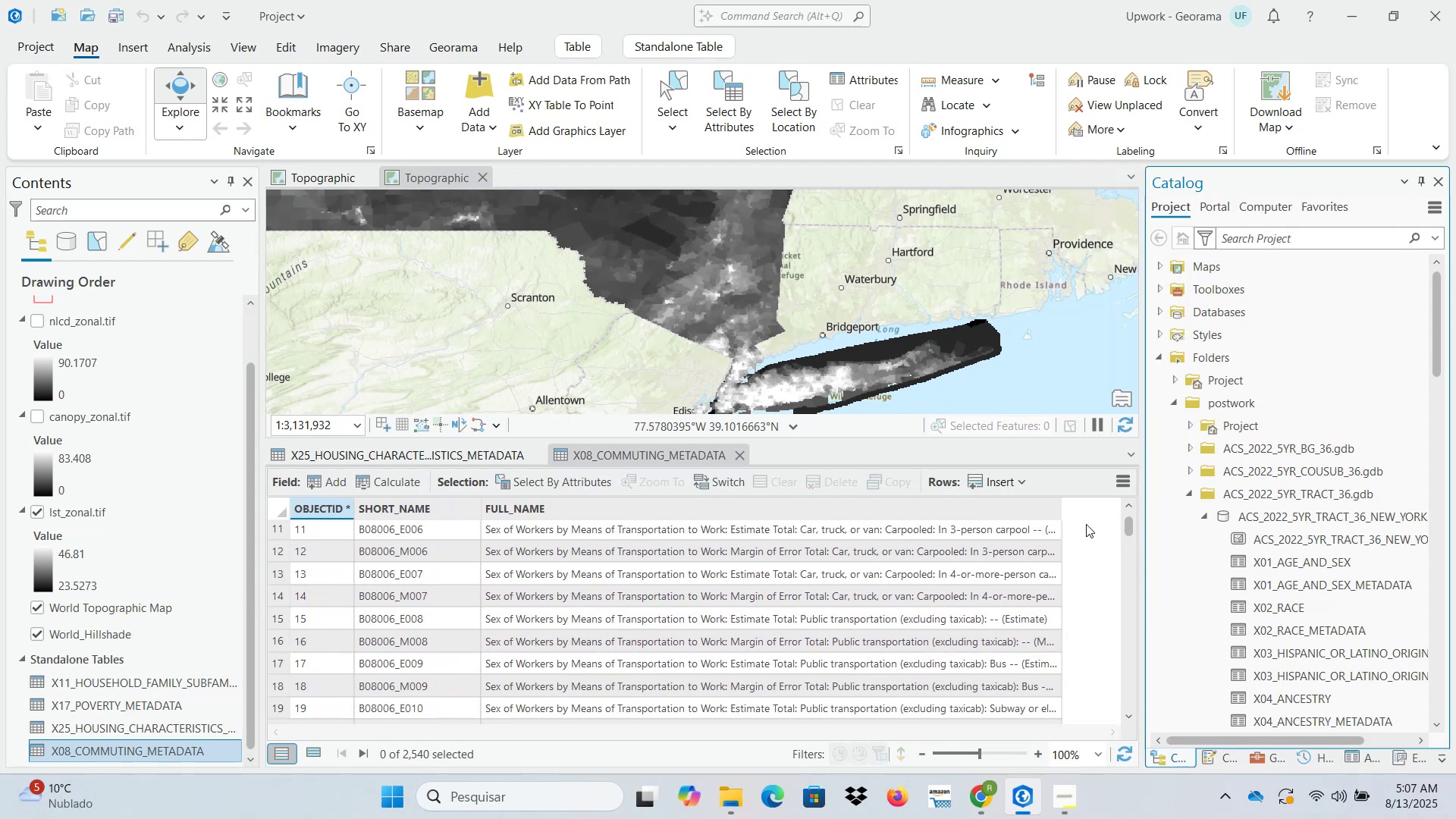 
left_click_drag(start_coordinate=[1060, 507], to_coordinate=[1235, 510])
 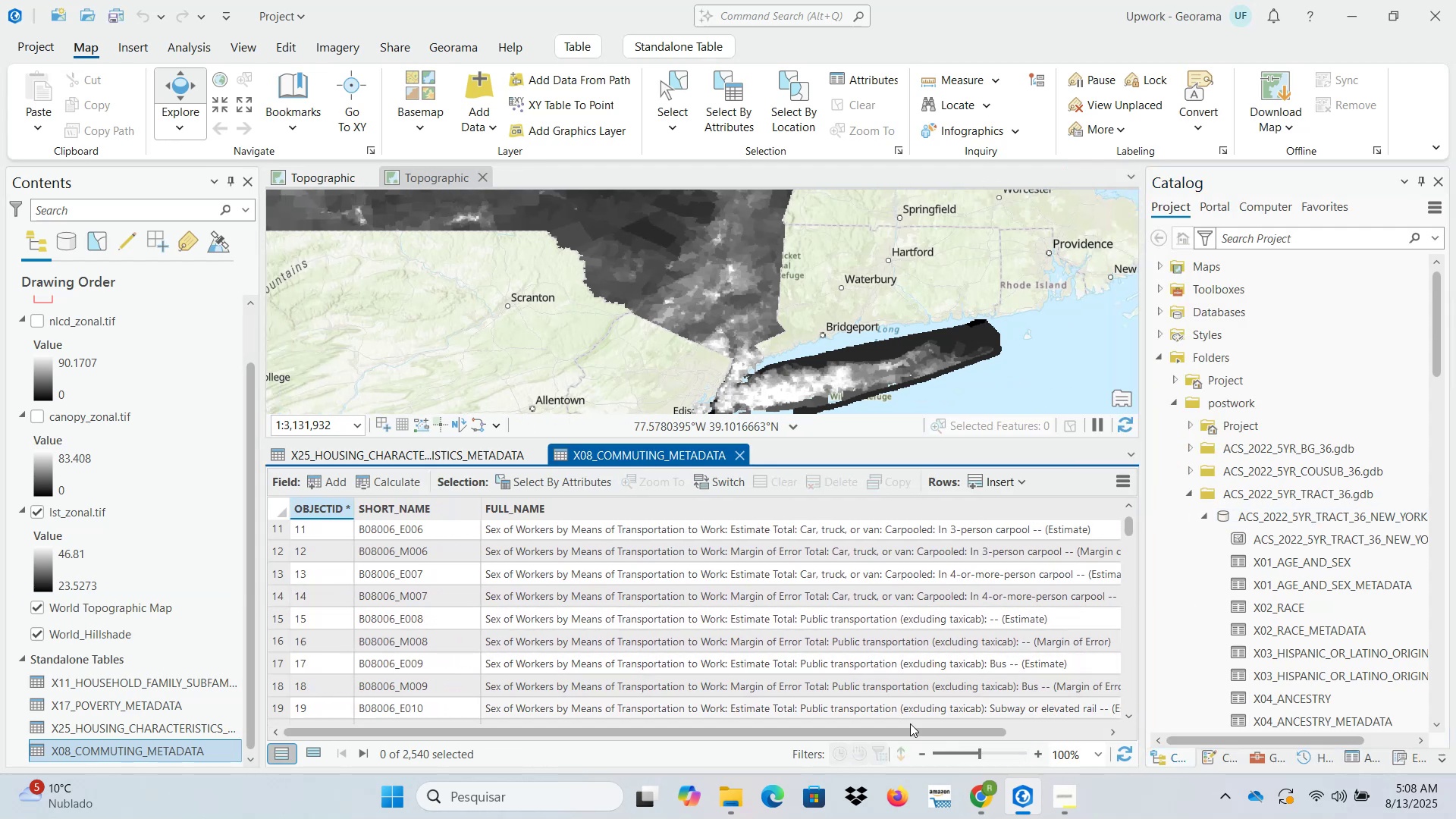 
left_click_drag(start_coordinate=[905, 734], to_coordinate=[891, 734])
 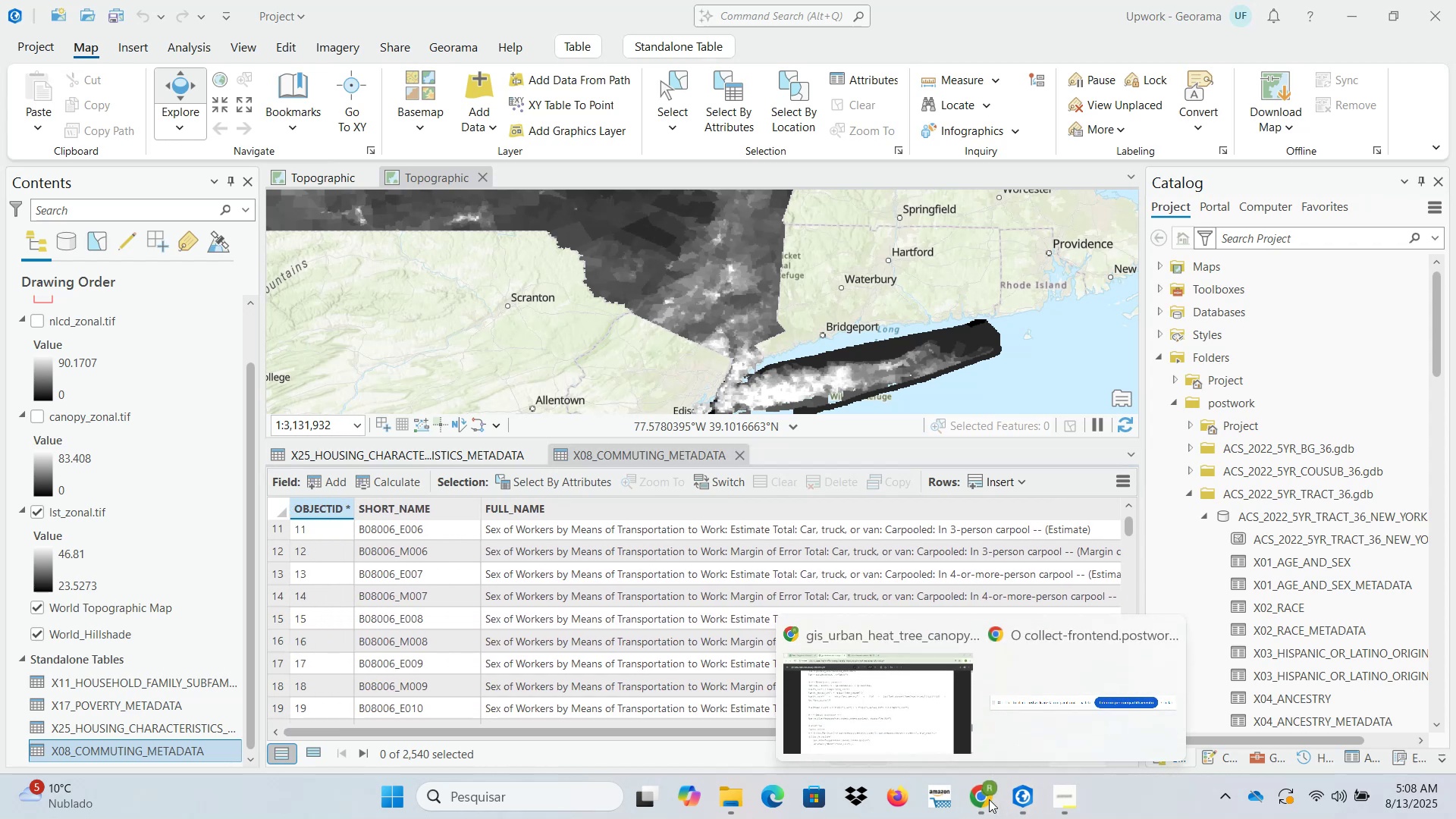 
left_click([916, 720])
 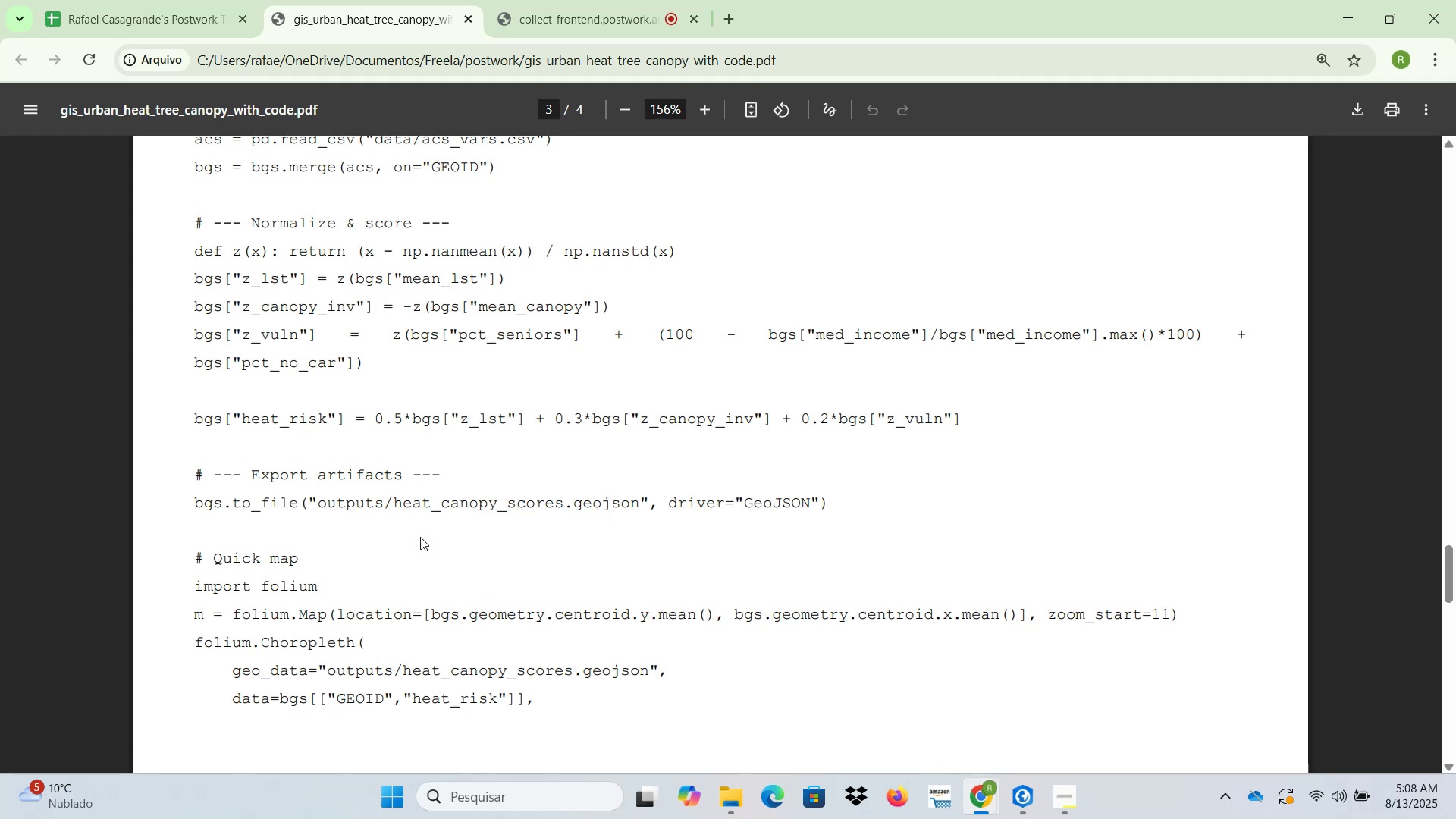 
wait(14.02)
 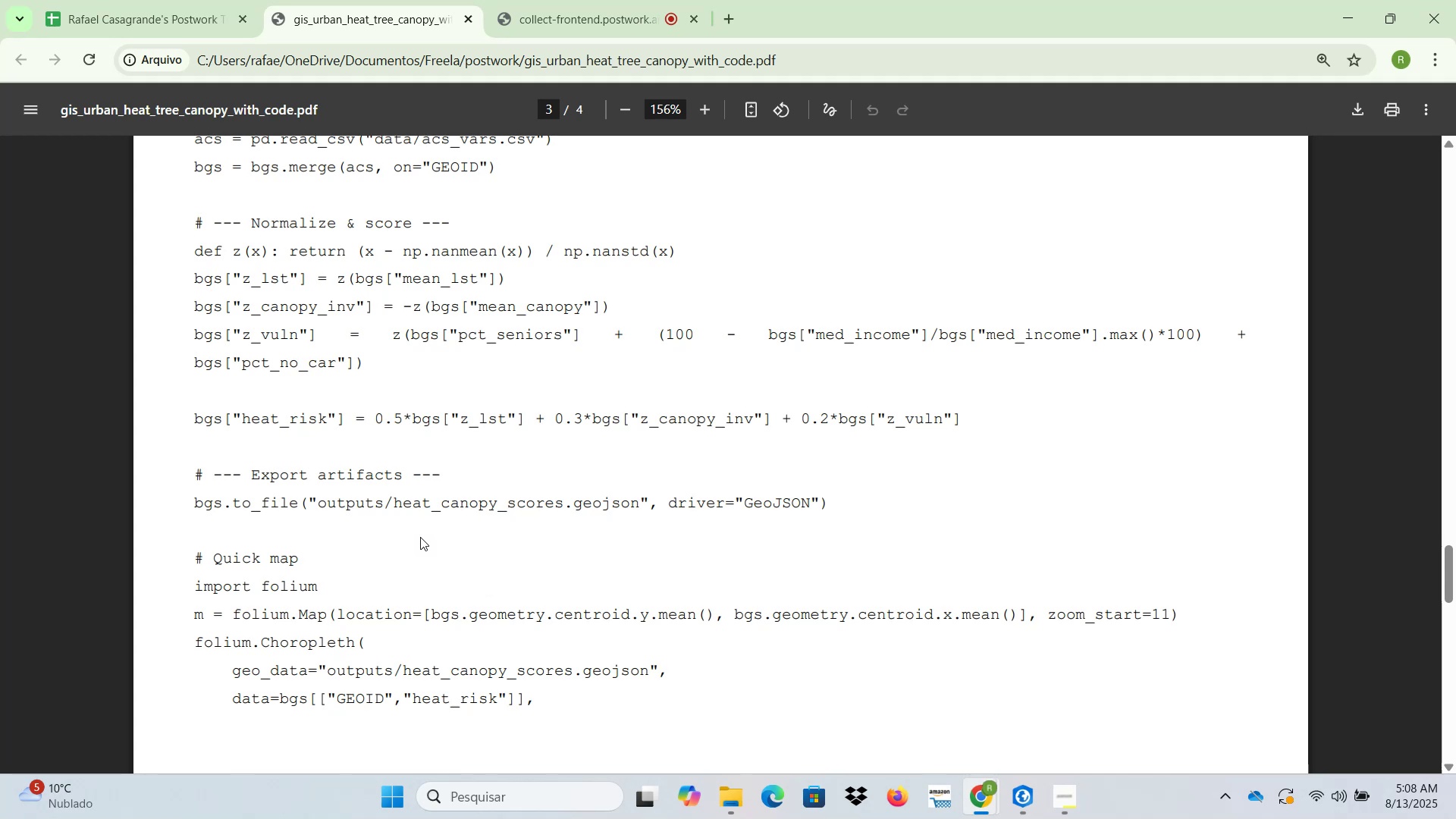 
left_click([1027, 799])
 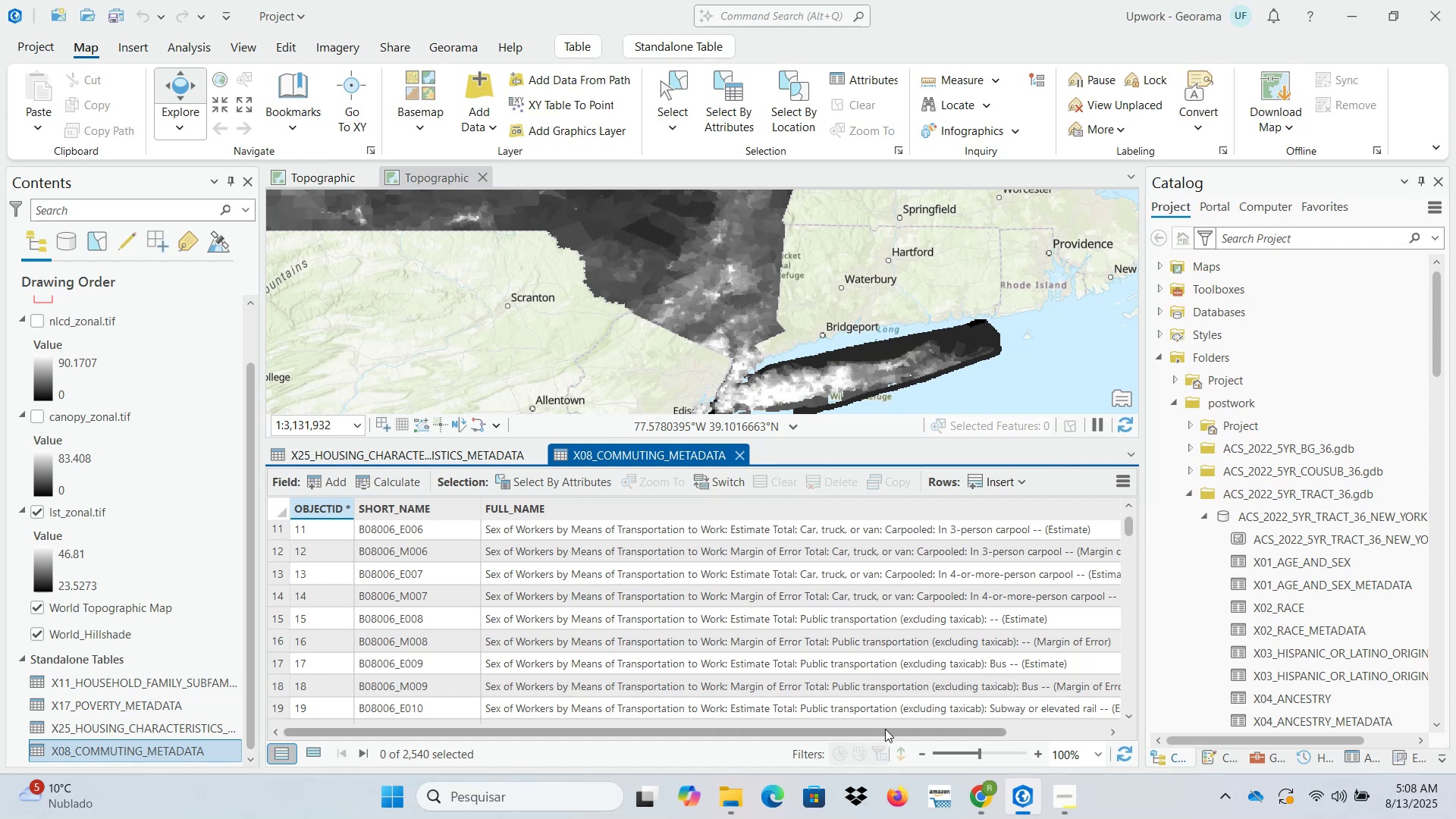 
left_click_drag(start_coordinate=[885, 732], to_coordinate=[949, 734])
 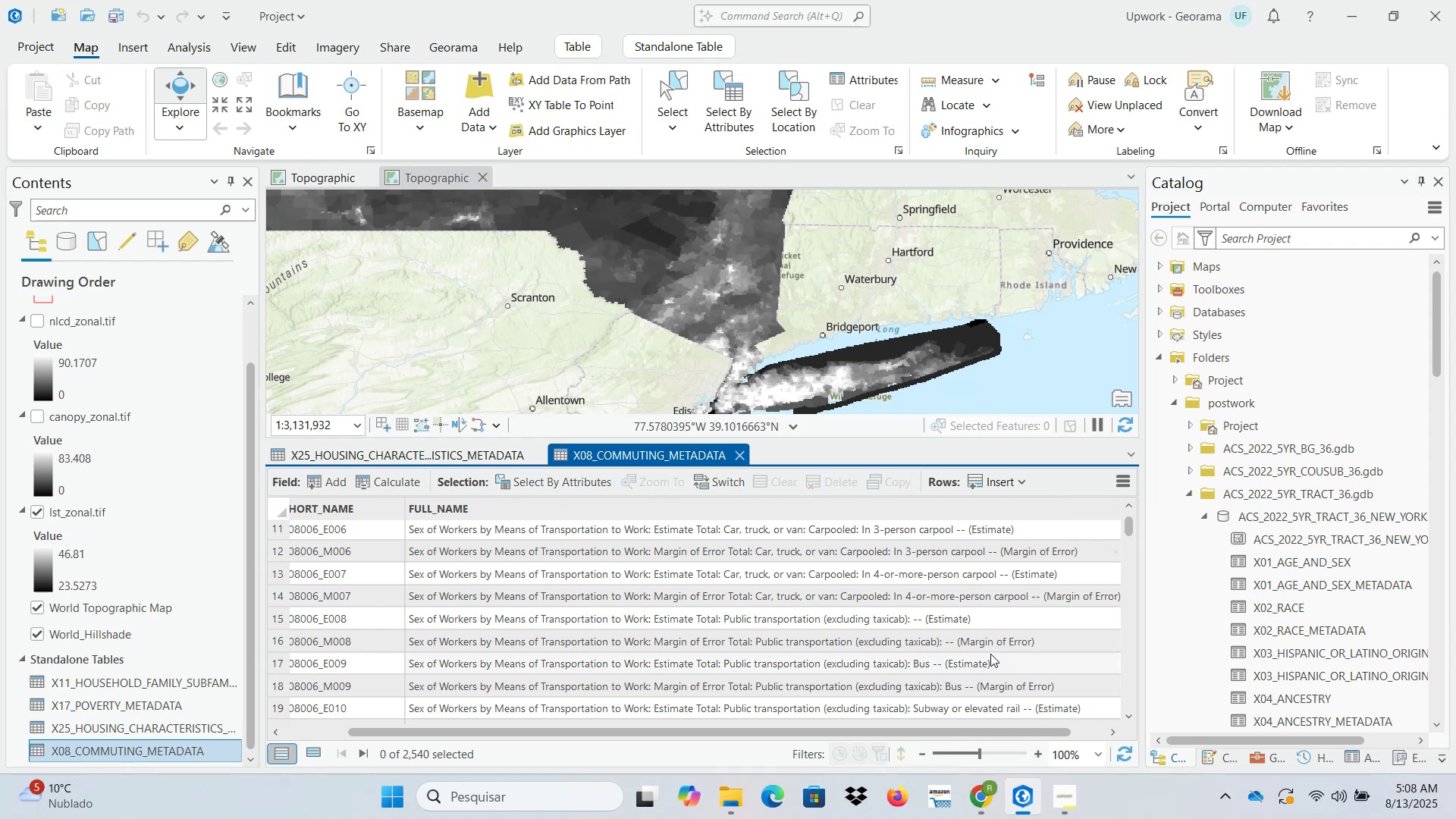 
scroll: coordinate [944, 667], scroll_direction: down, amount: 5.0
 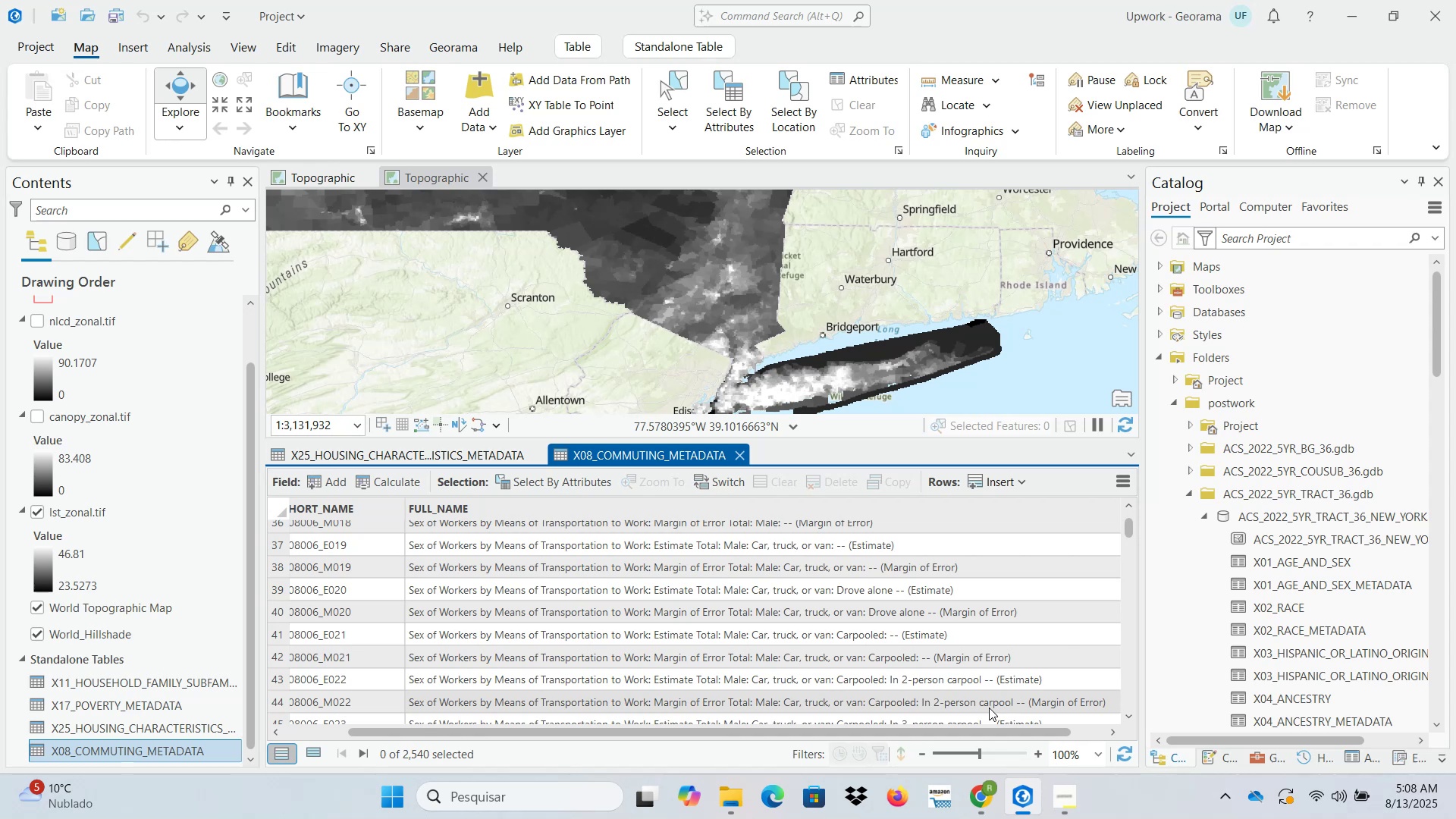 
scroll: coordinate [996, 696], scroll_direction: down, amount: 4.0
 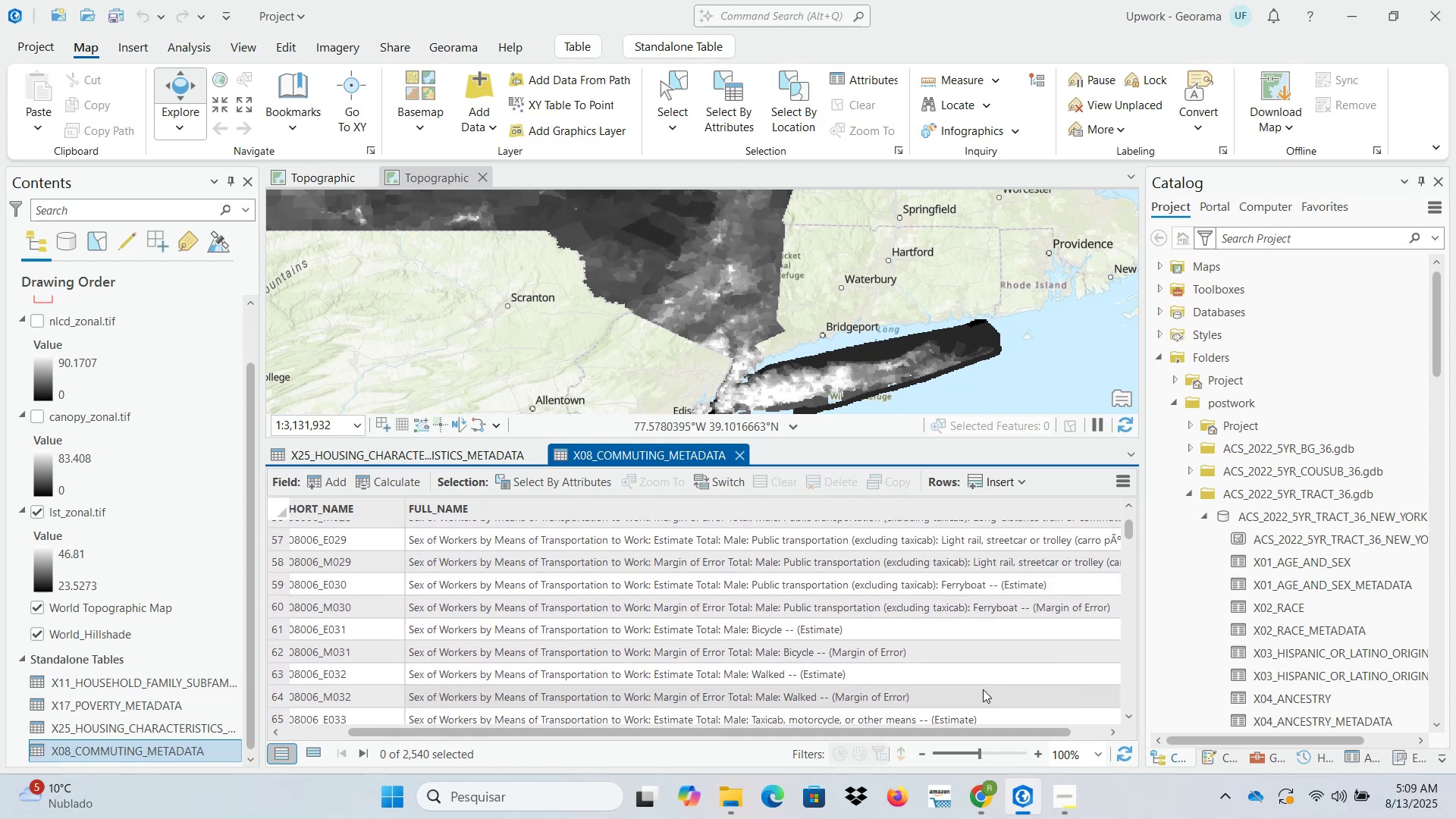 
wait(8.13)
 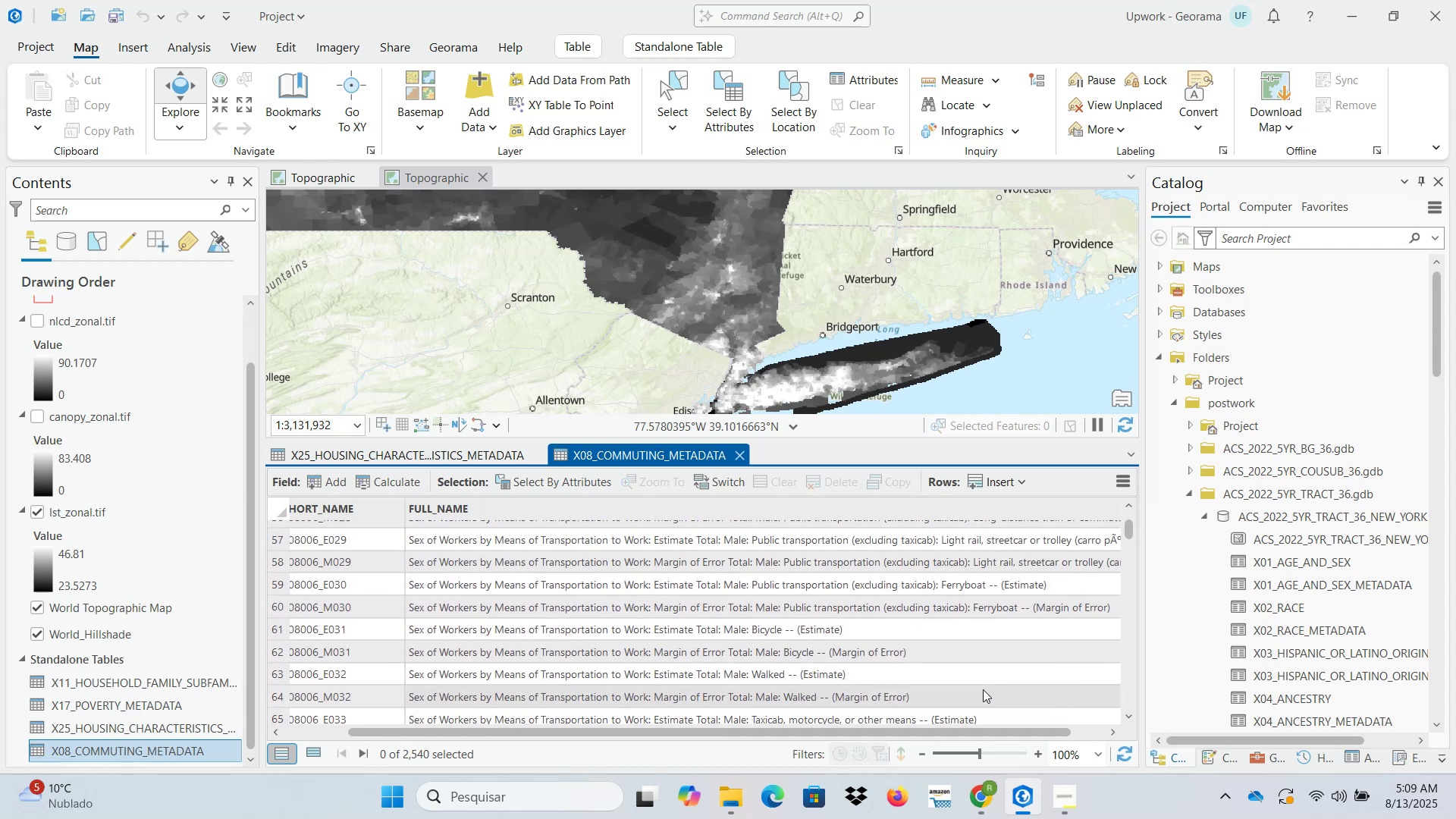 
scroll: coordinate [983, 684], scroll_direction: down, amount: 5.0
 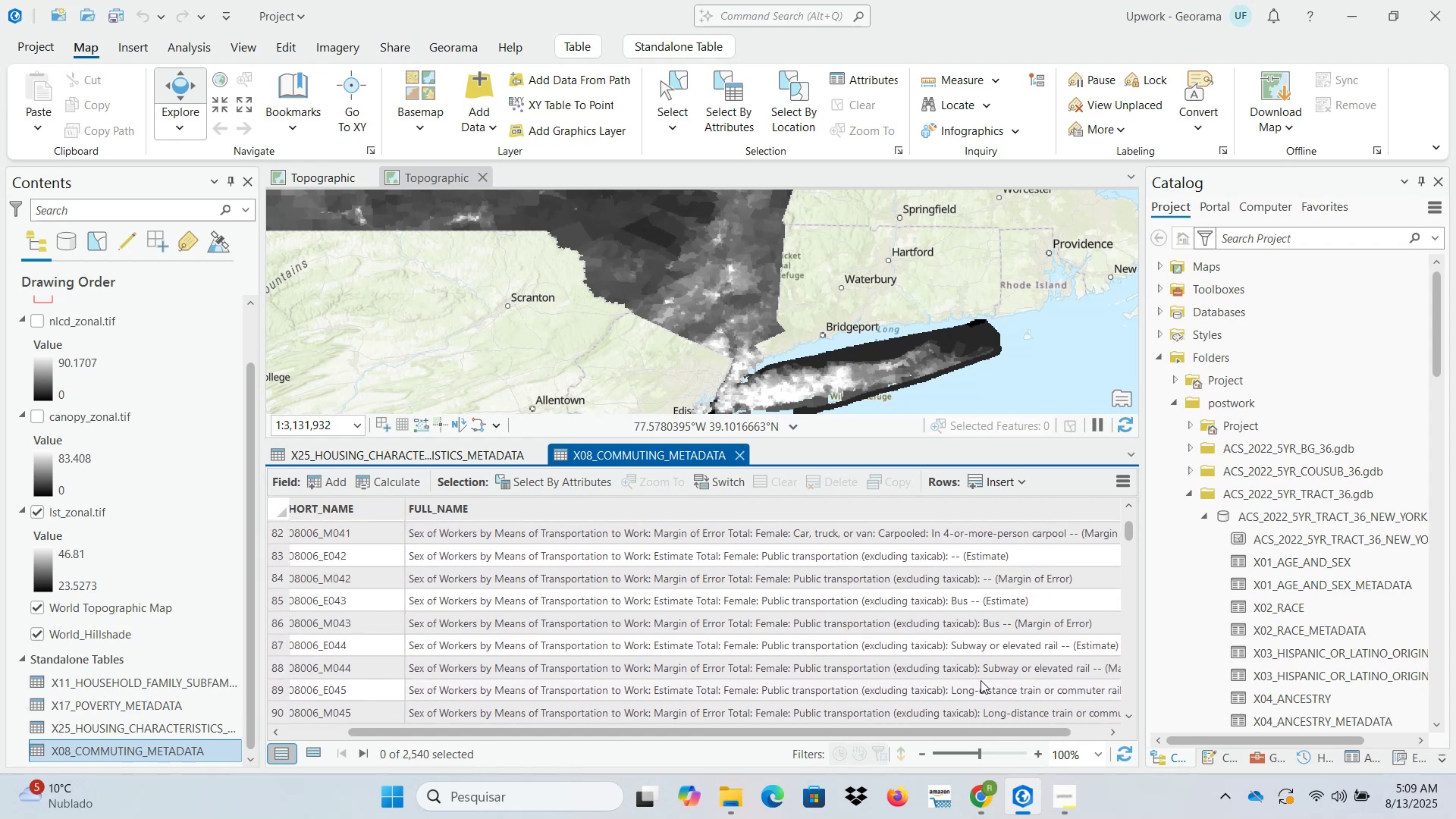 
scroll: coordinate [980, 680], scroll_direction: down, amount: 2.0
 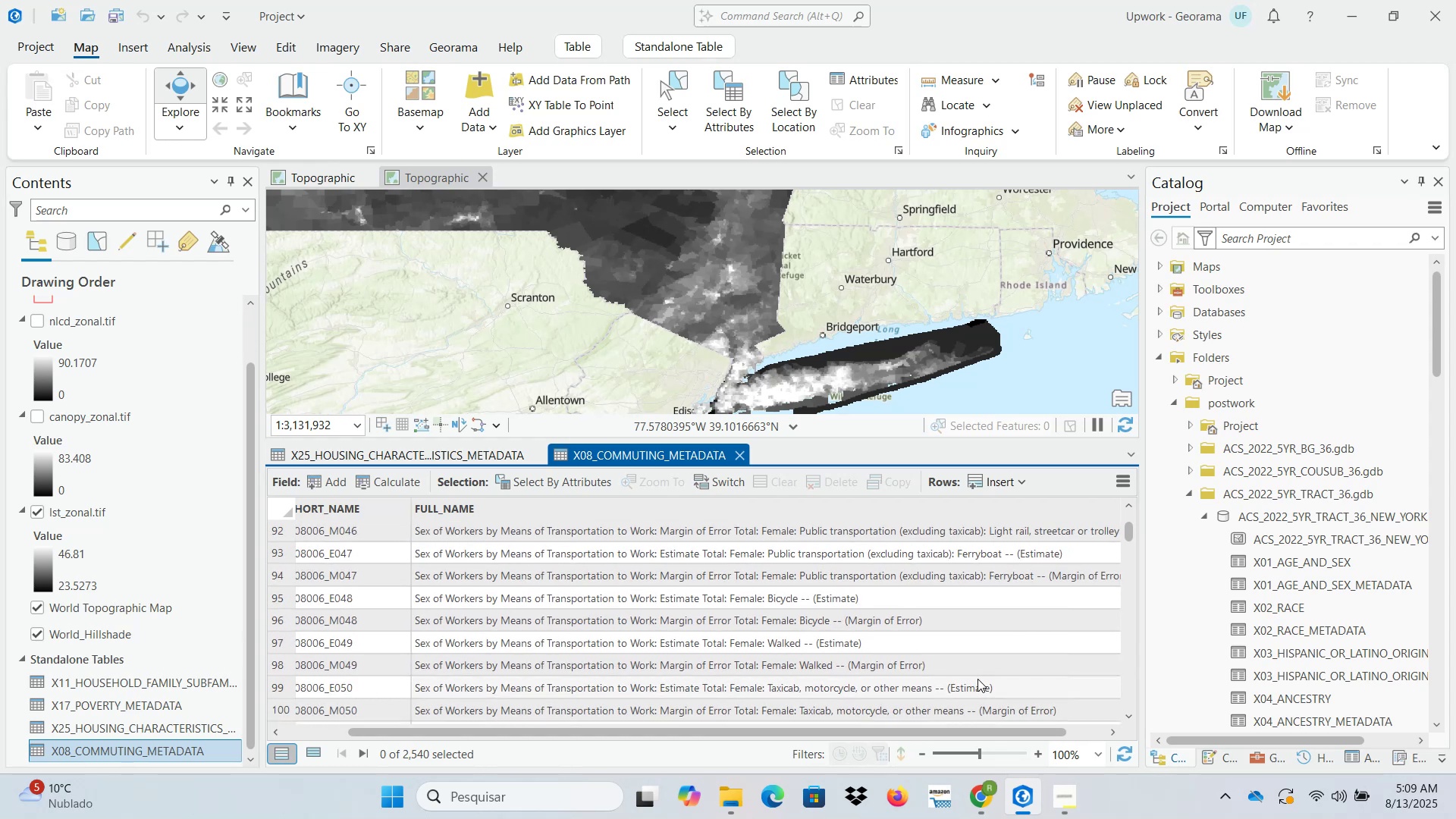 
wait(6.5)
 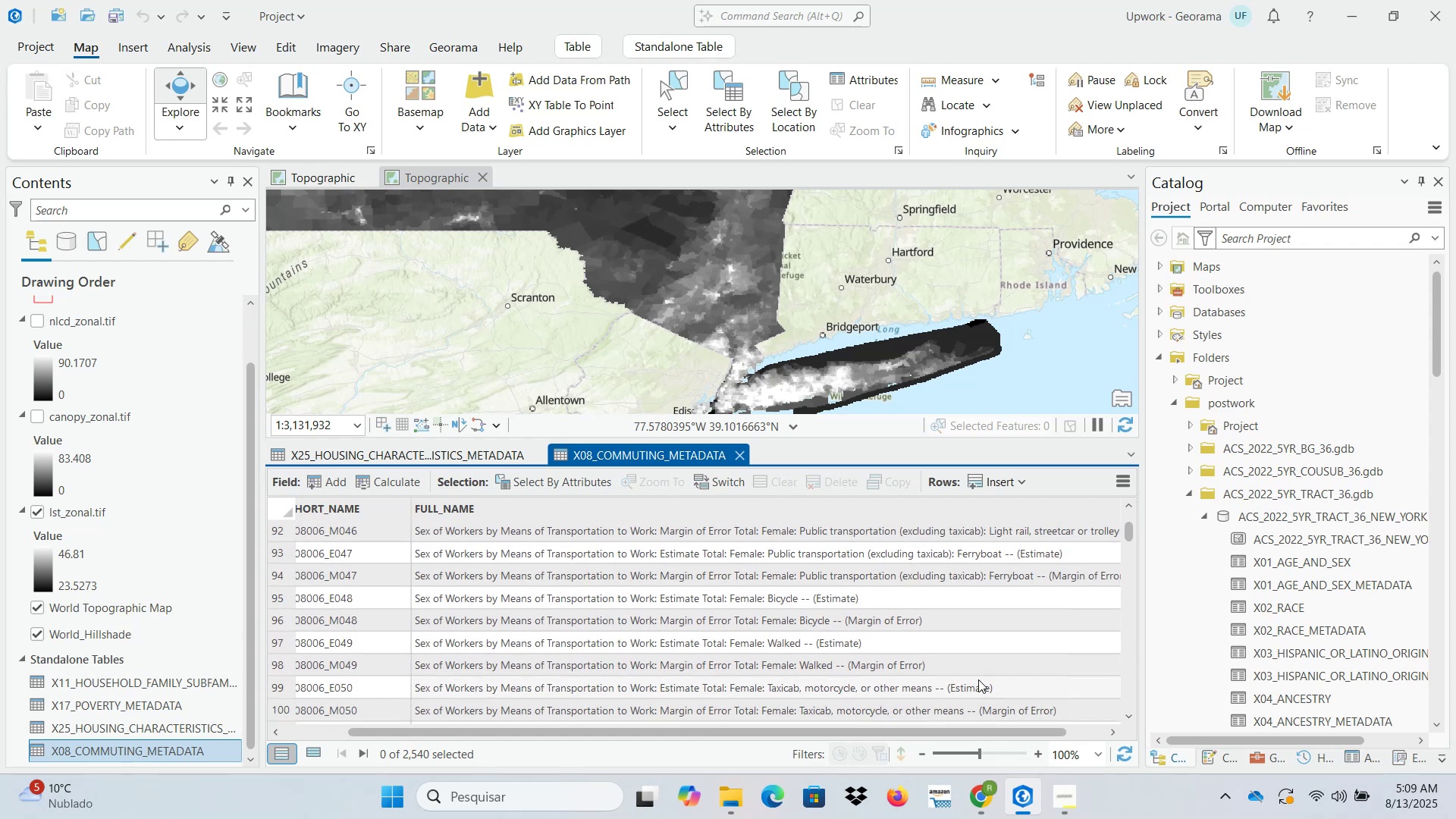 
scroll: coordinate [1018, 651], scroll_direction: down, amount: 5.0
 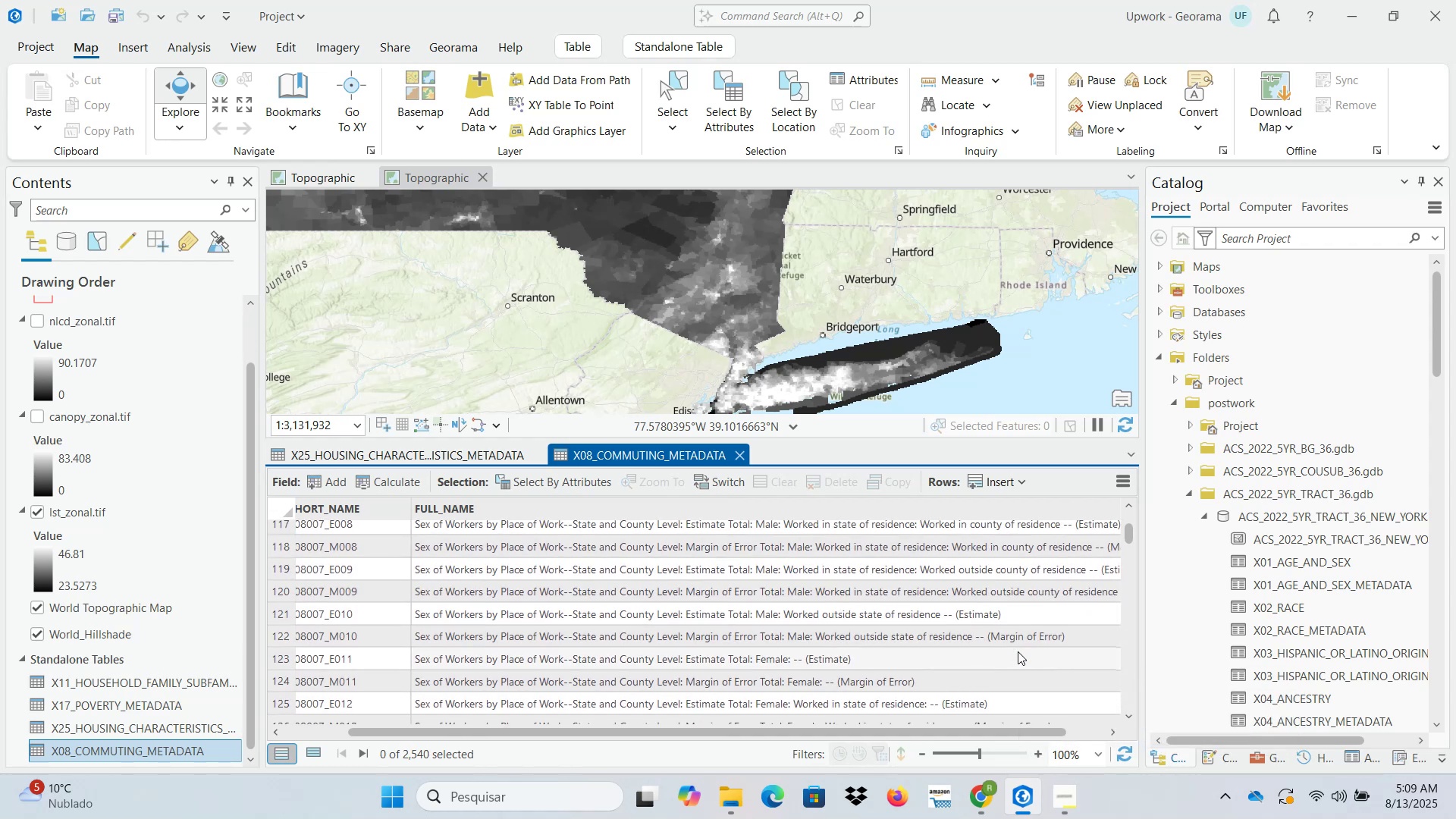 
scroll: coordinate [1018, 667], scroll_direction: down, amount: 5.0
 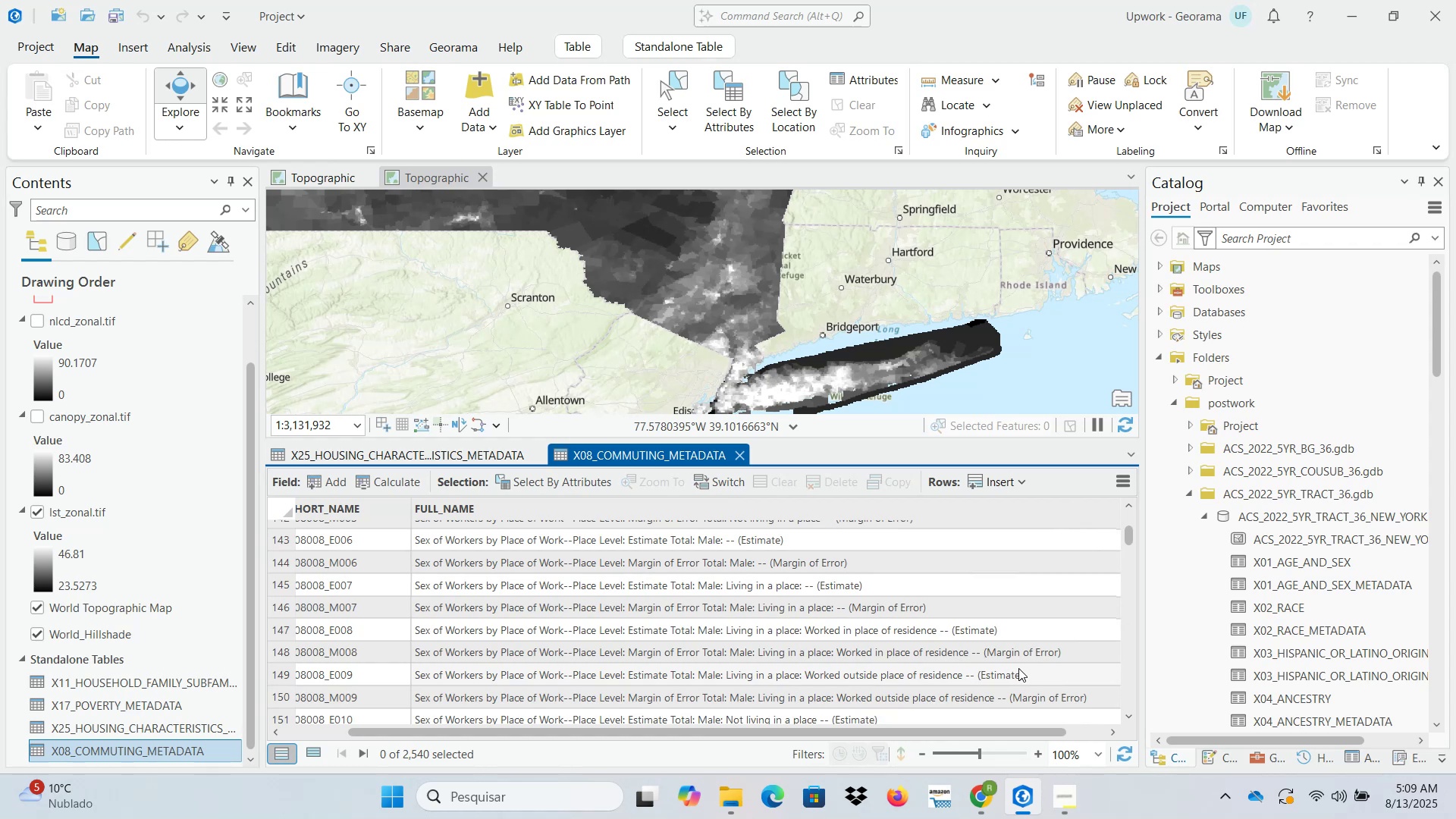 
scroll: coordinate [1022, 682], scroll_direction: down, amount: 3.0
 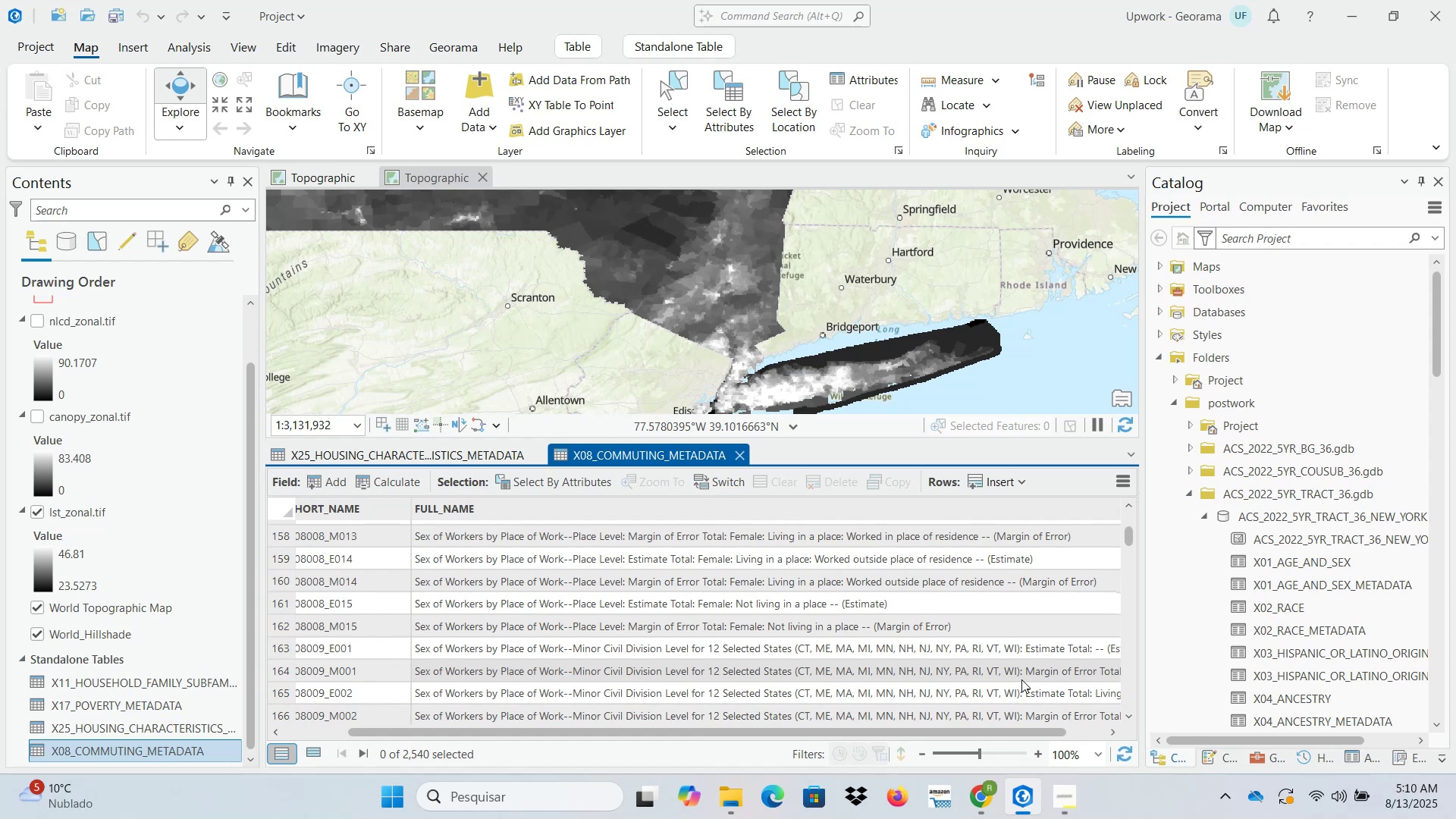 
wait(6.01)
 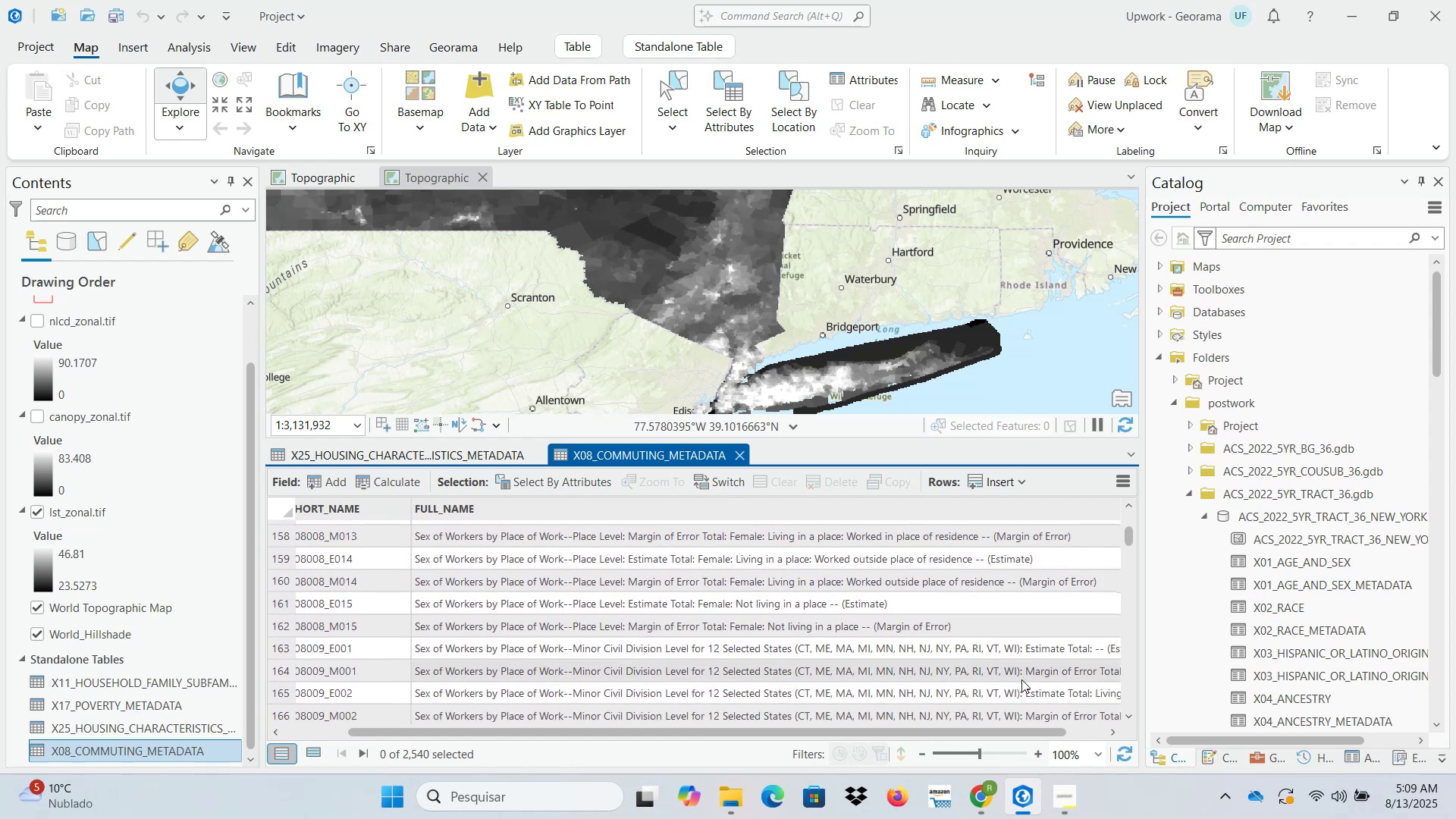 
scroll: coordinate [1021, 679], scroll_direction: down, amount: 14.0
 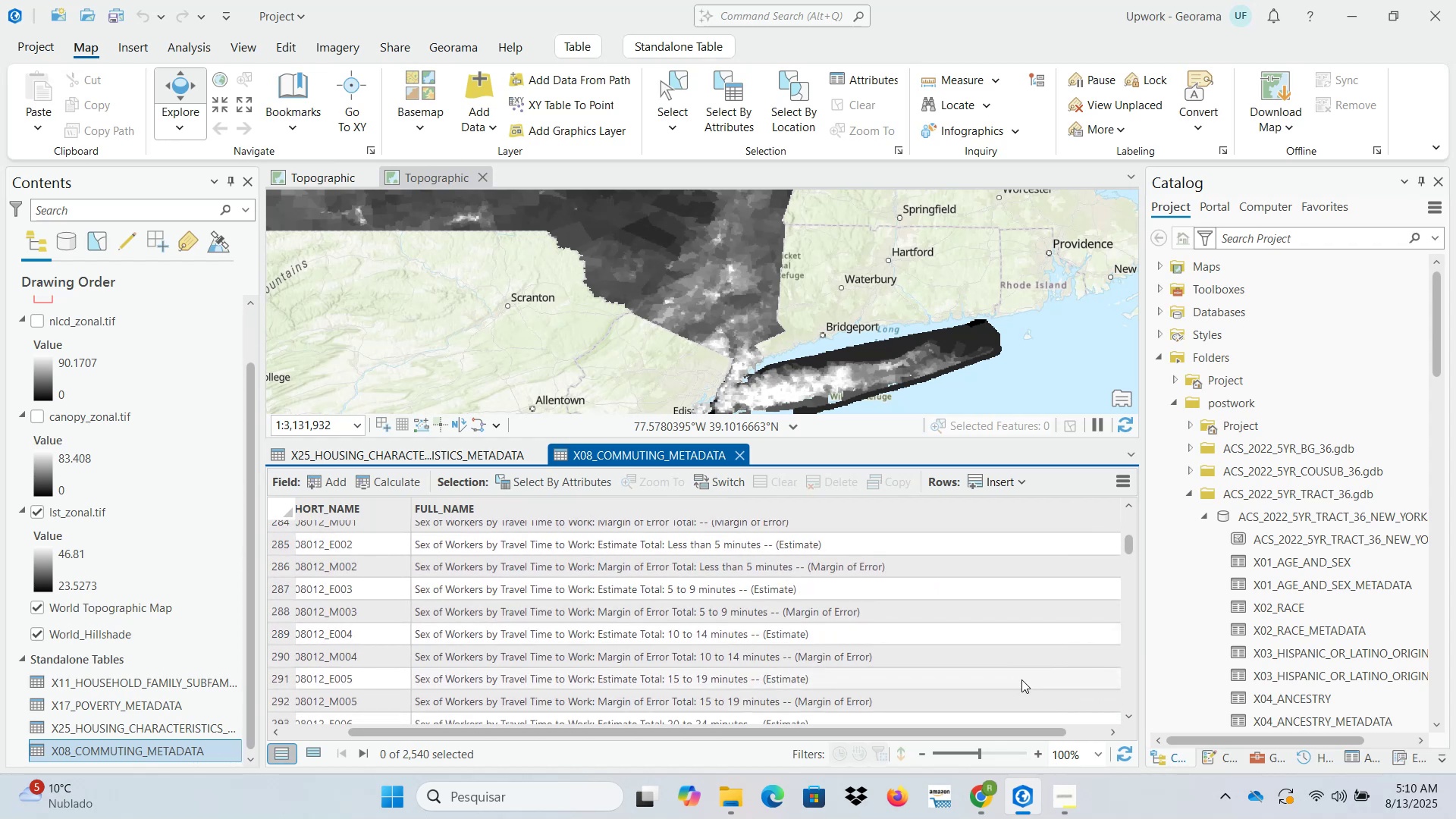 
scroll: coordinate [1020, 679], scroll_direction: down, amount: 13.0
 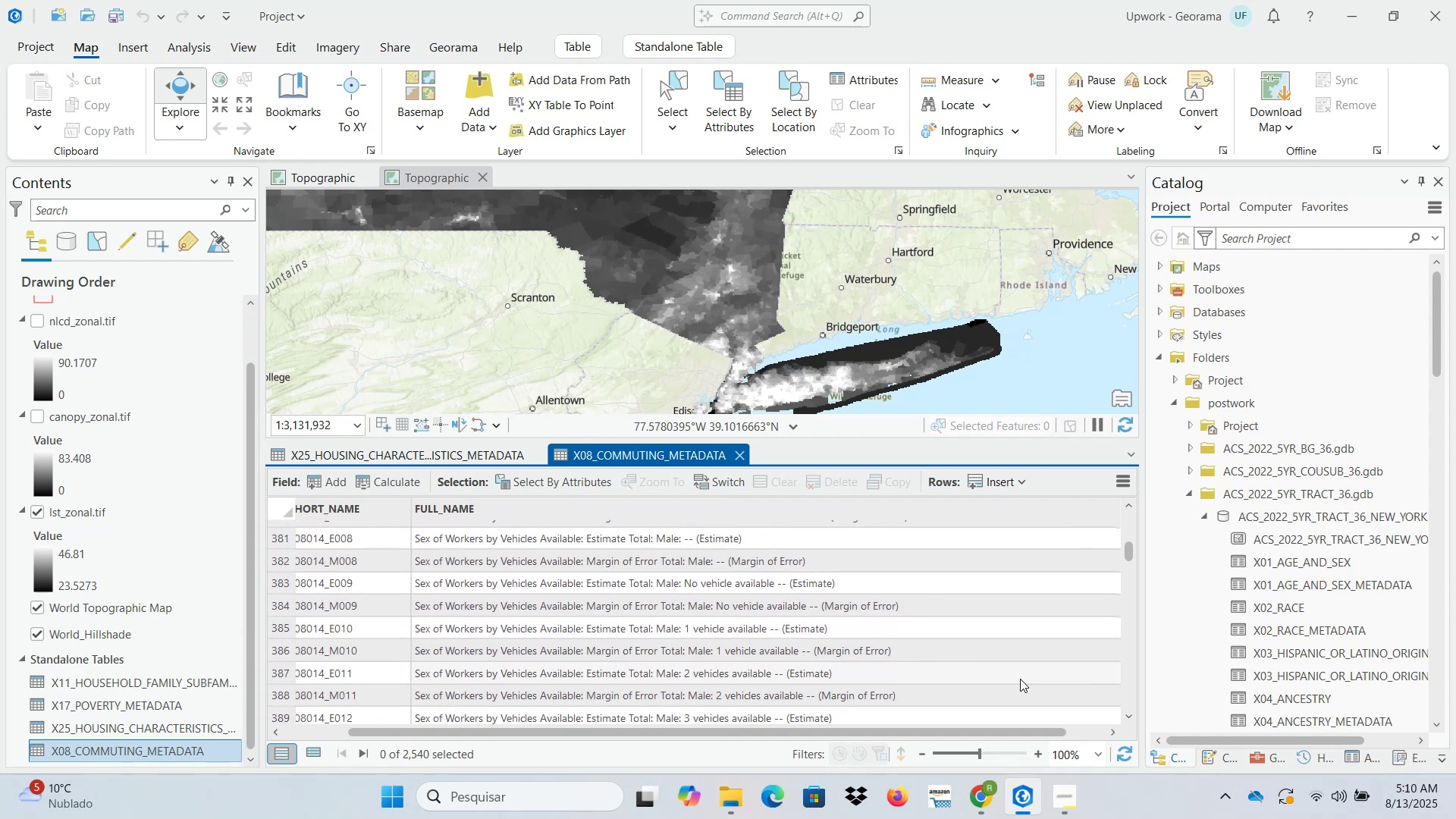 
scroll: coordinate [1017, 675], scroll_direction: down, amount: 8.0
 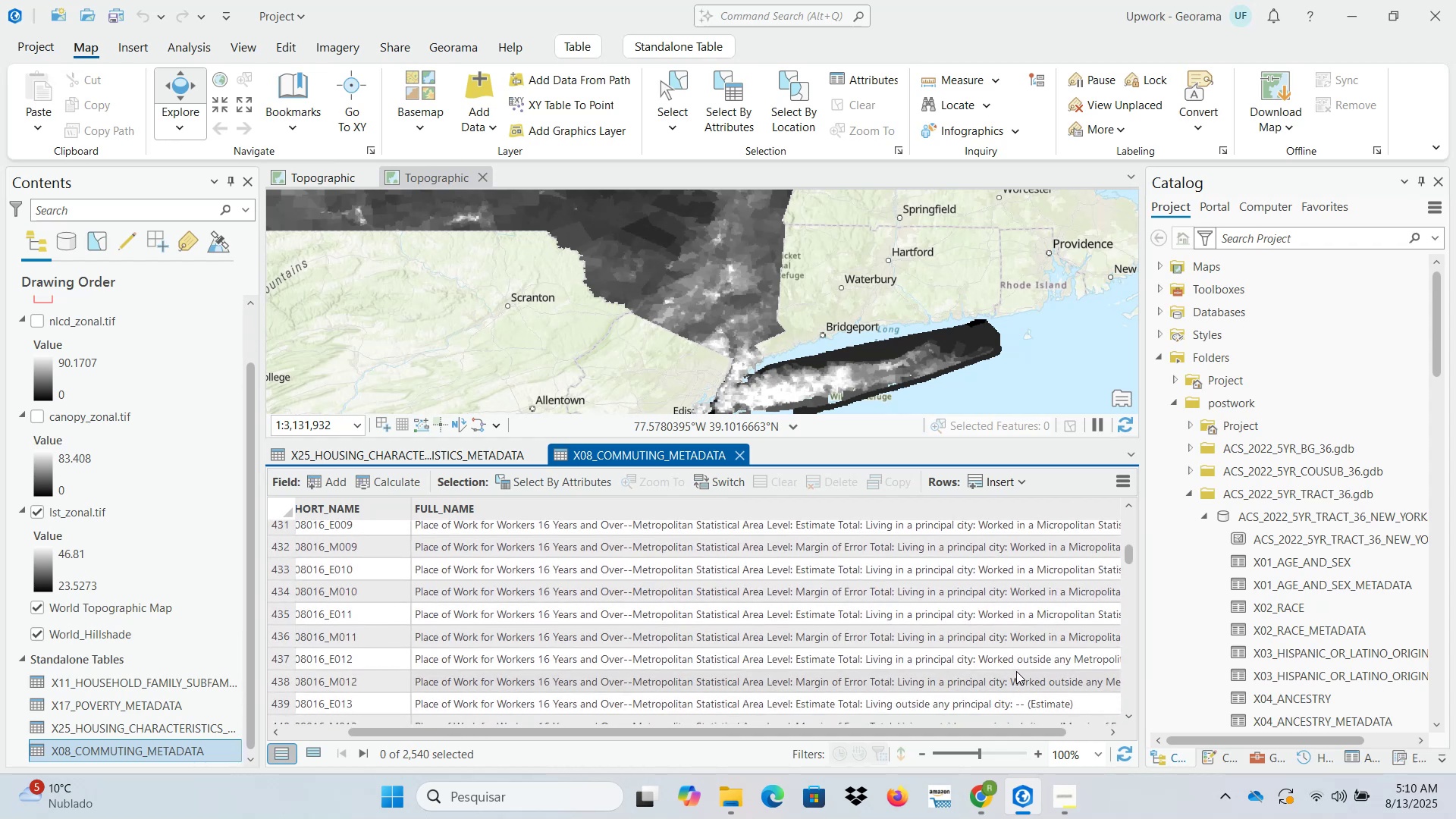 
scroll: coordinate [1016, 673], scroll_direction: down, amount: 19.0
 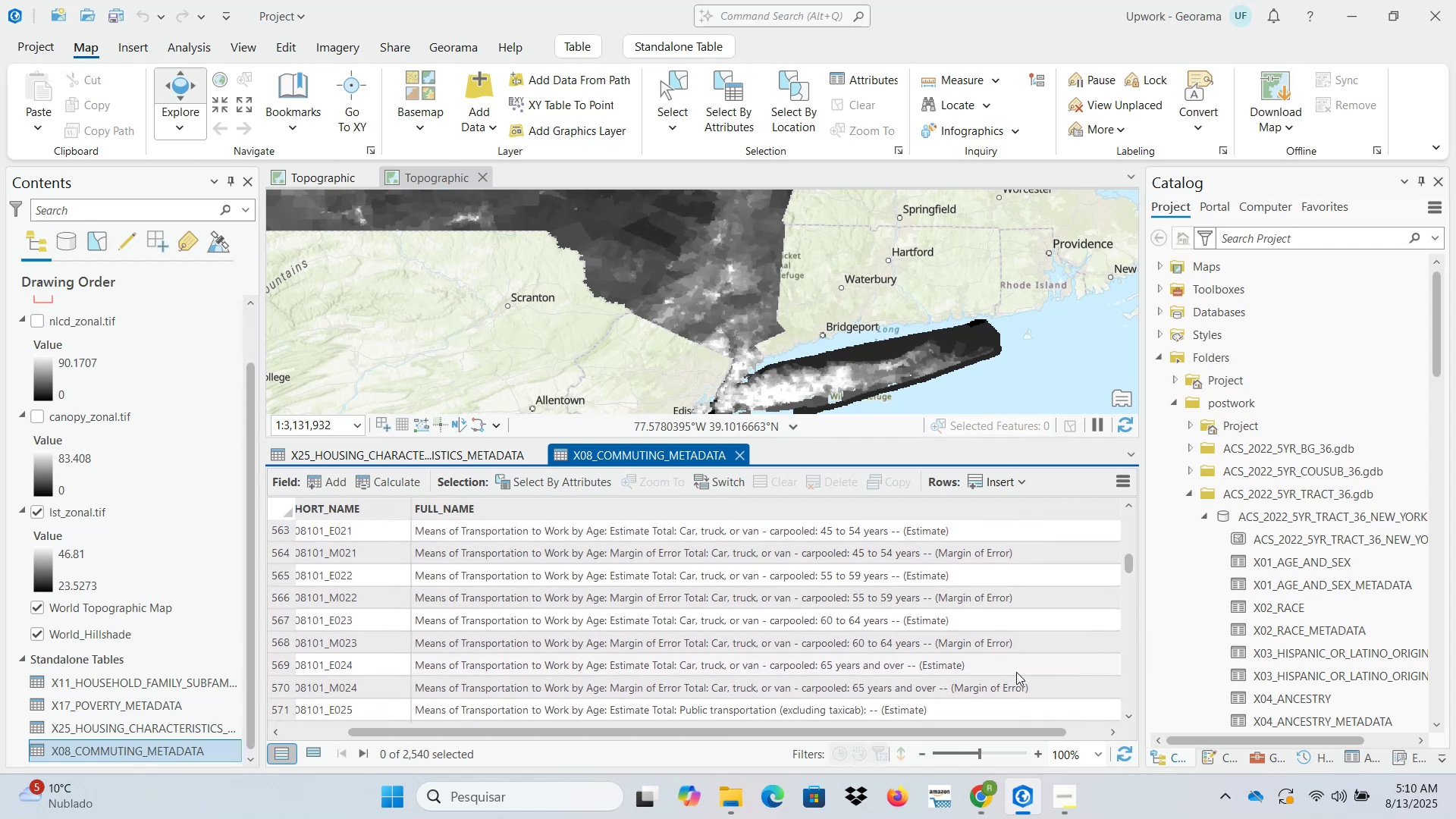 
scroll: coordinate [1016, 672], scroll_direction: down, amount: 6.0
 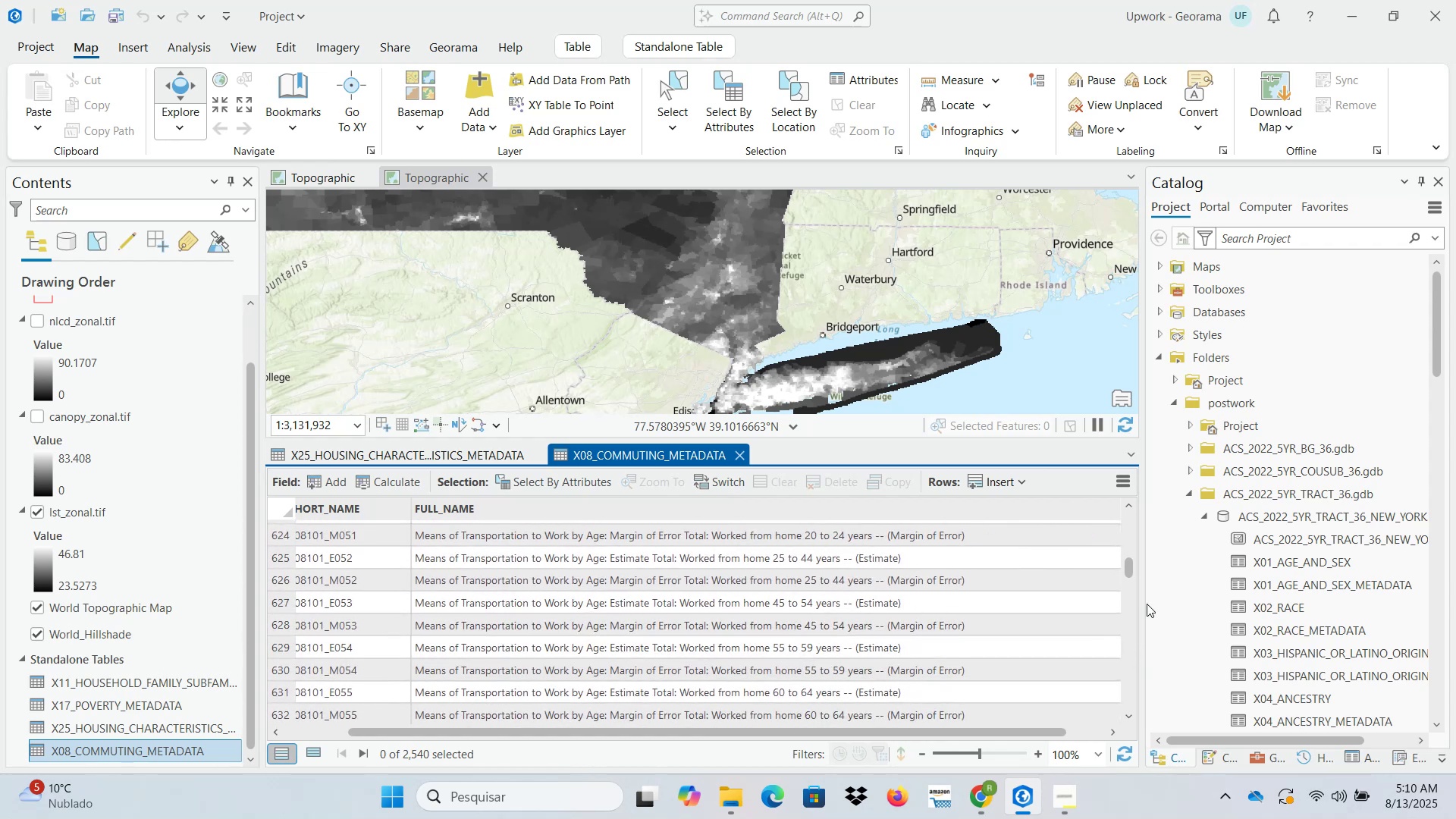 
left_click_drag(start_coordinate=[1127, 570], to_coordinate=[1125, 688])
 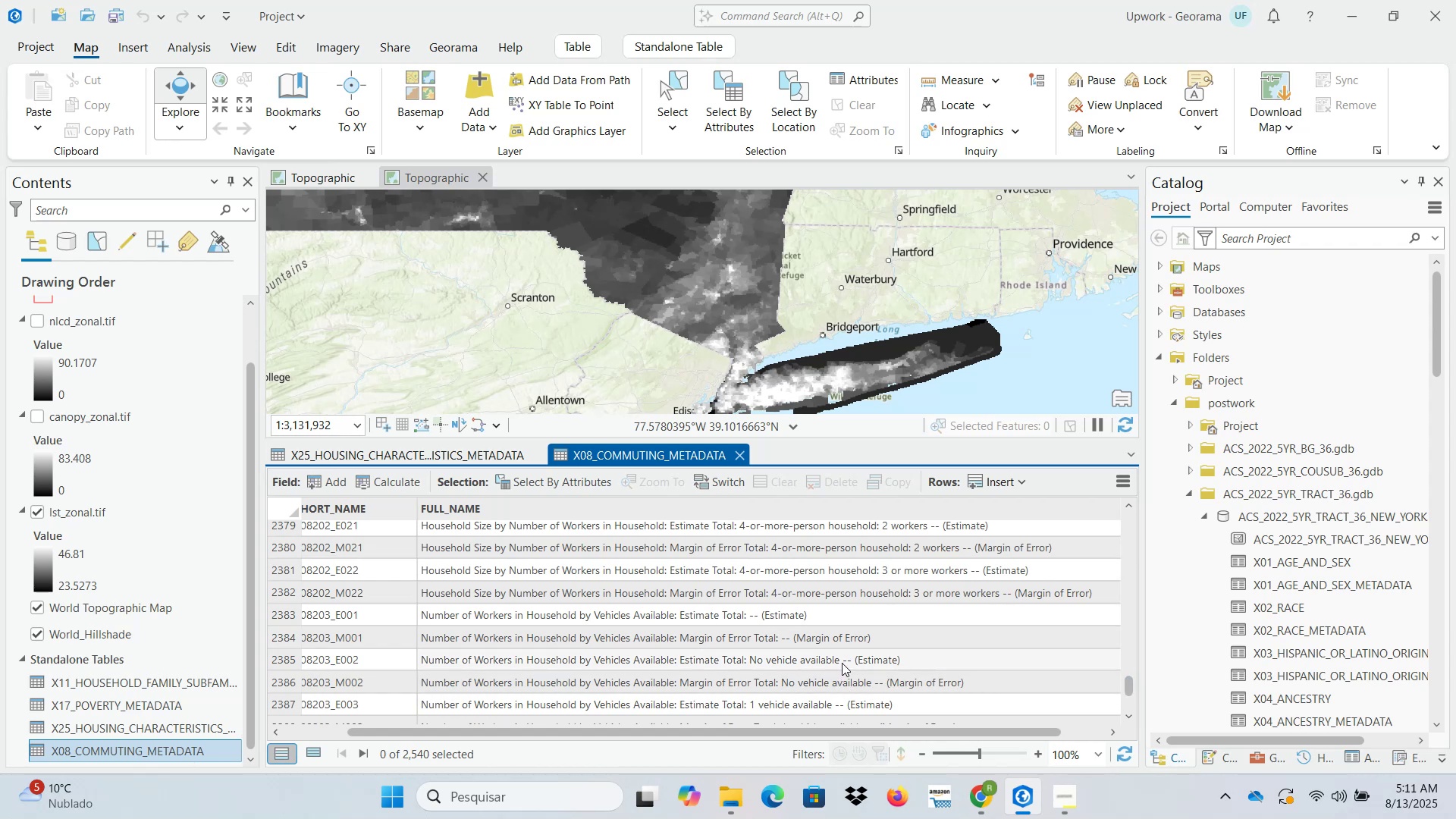 
wait(6.65)
 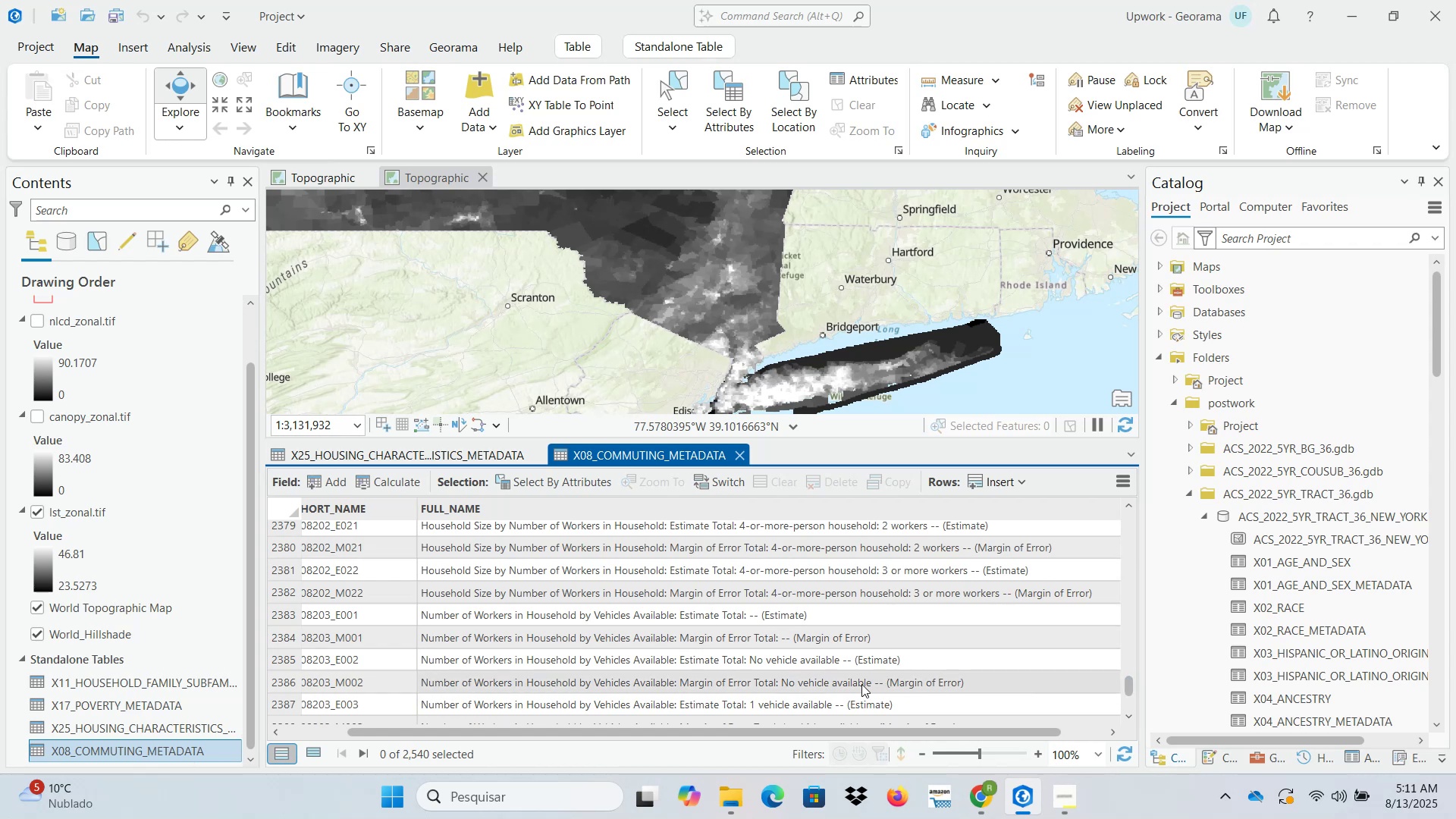 
left_click_drag(start_coordinate=[849, 731], to_coordinate=[755, 732])
 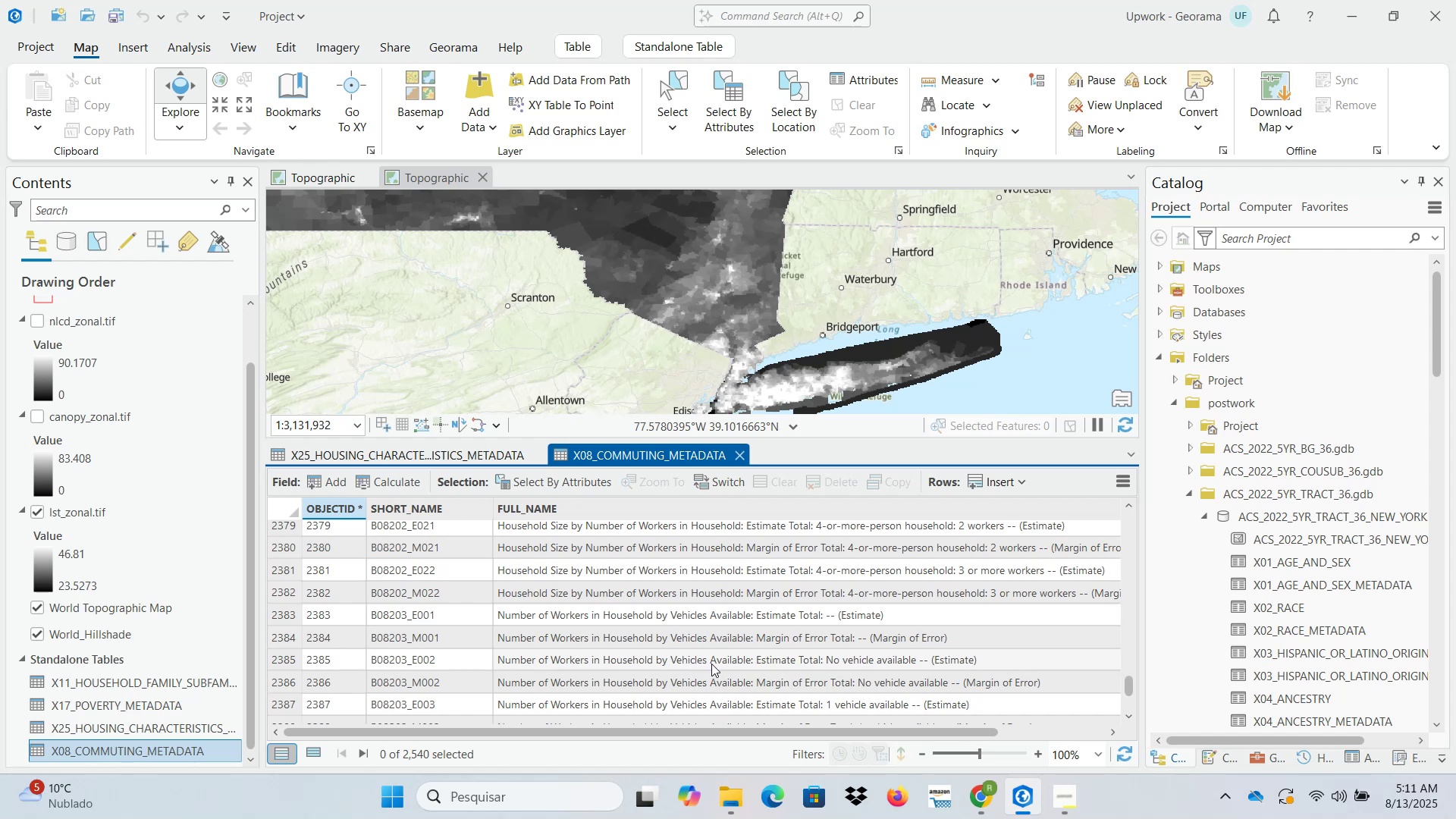 
wait(20.12)
 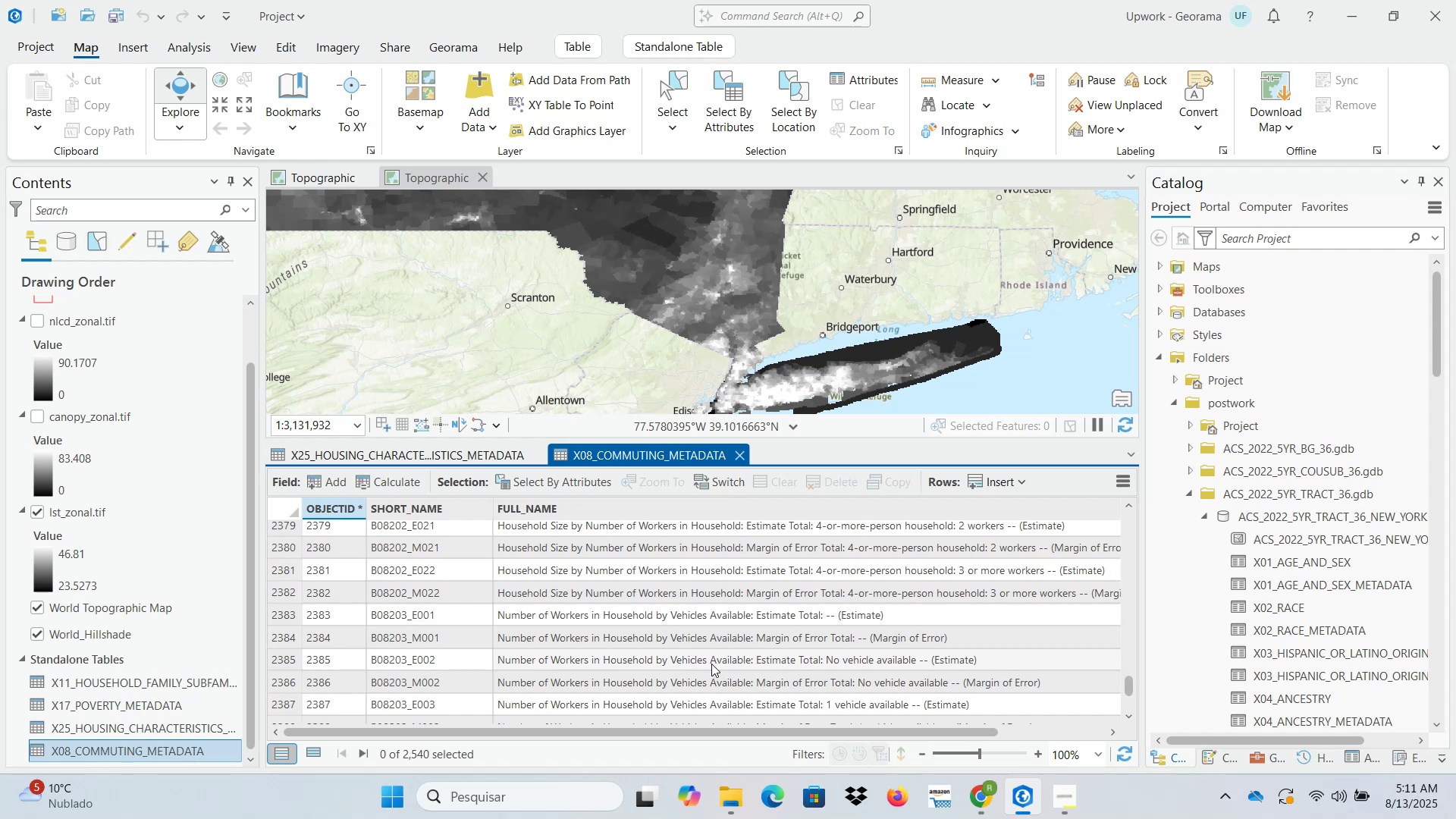 
left_click([711, 664])
 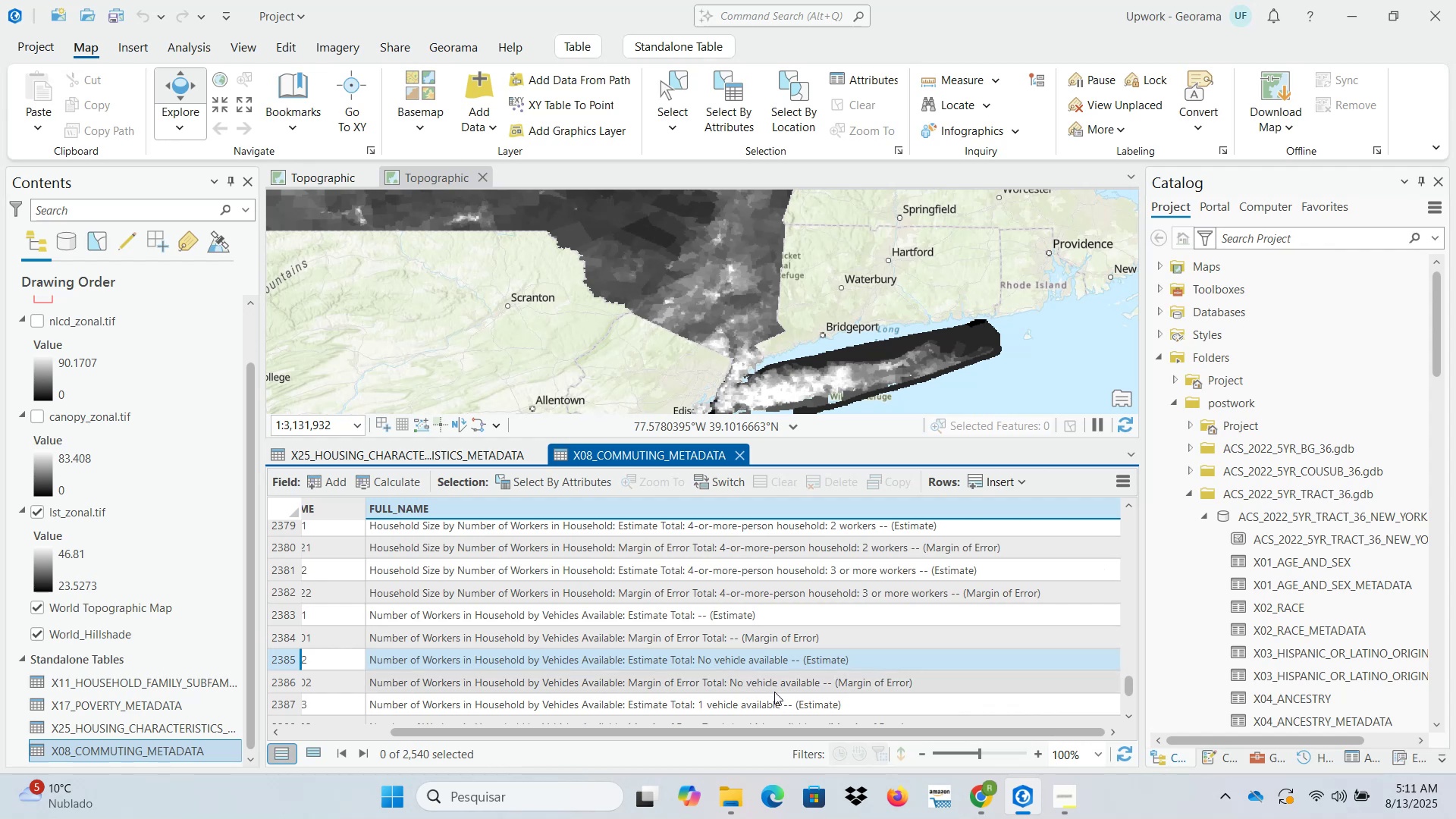 
left_click_drag(start_coordinate=[781, 732], to_coordinate=[691, 732])
 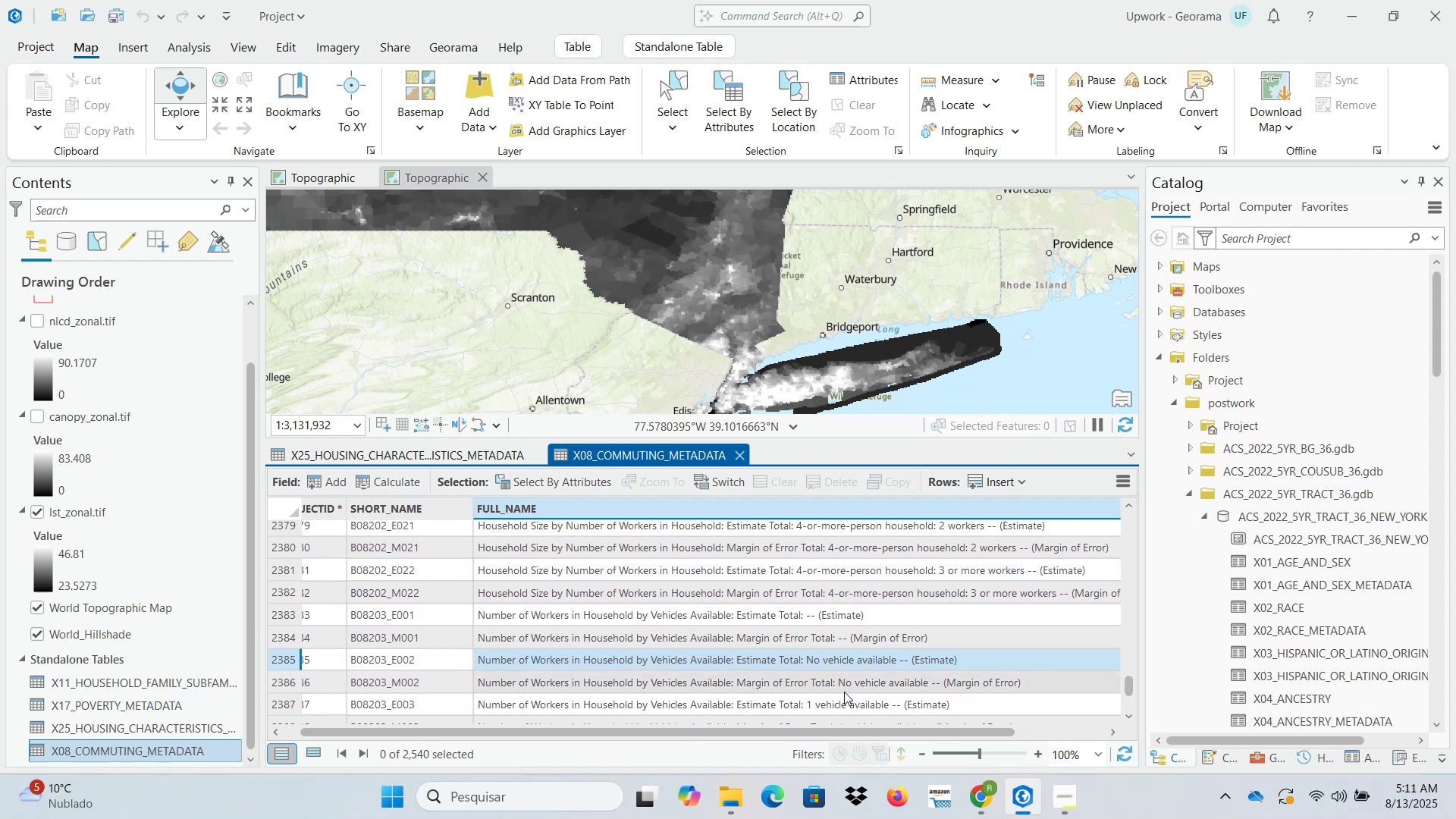 
wait(8.07)
 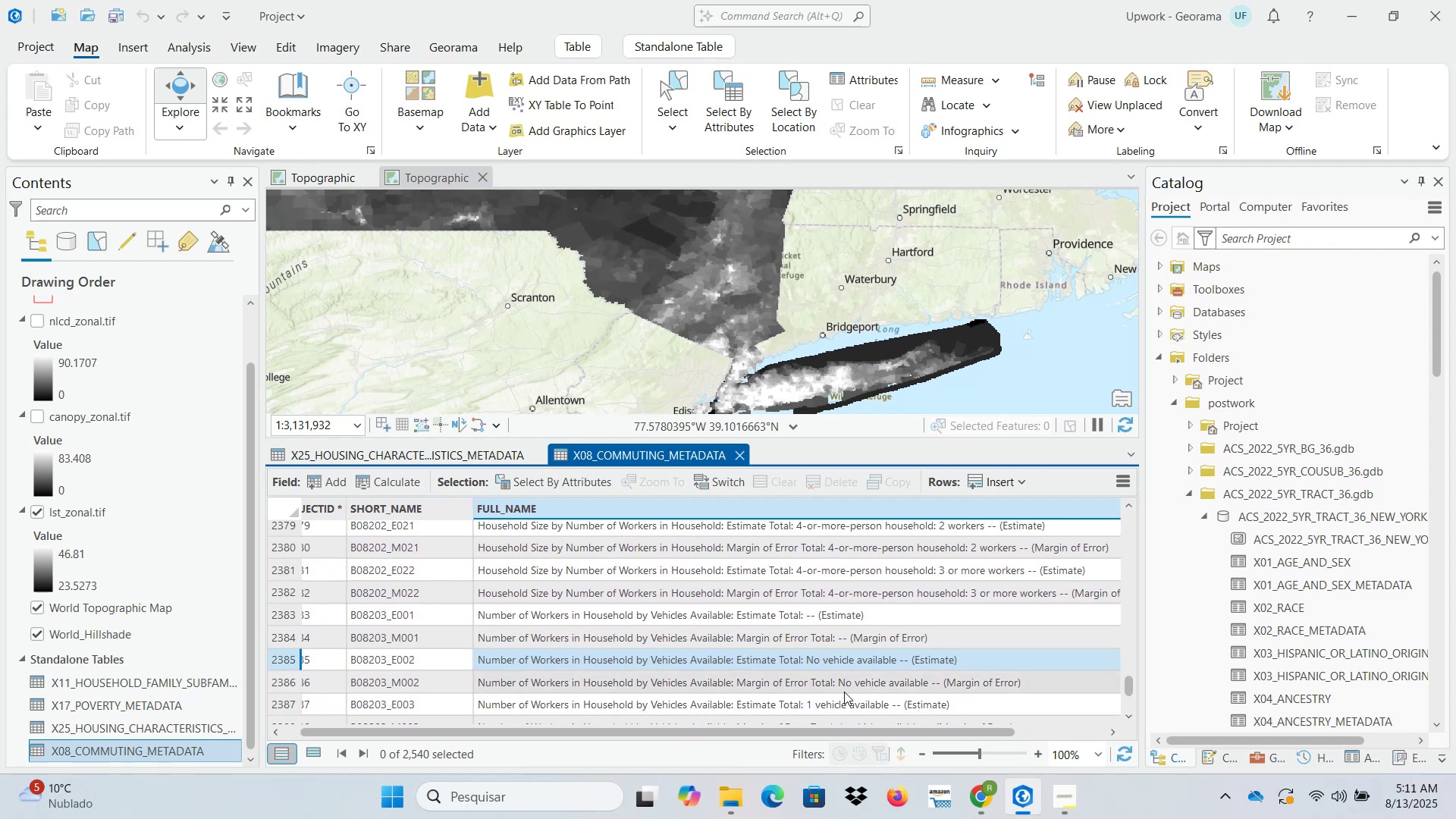 
left_click([981, 792])
 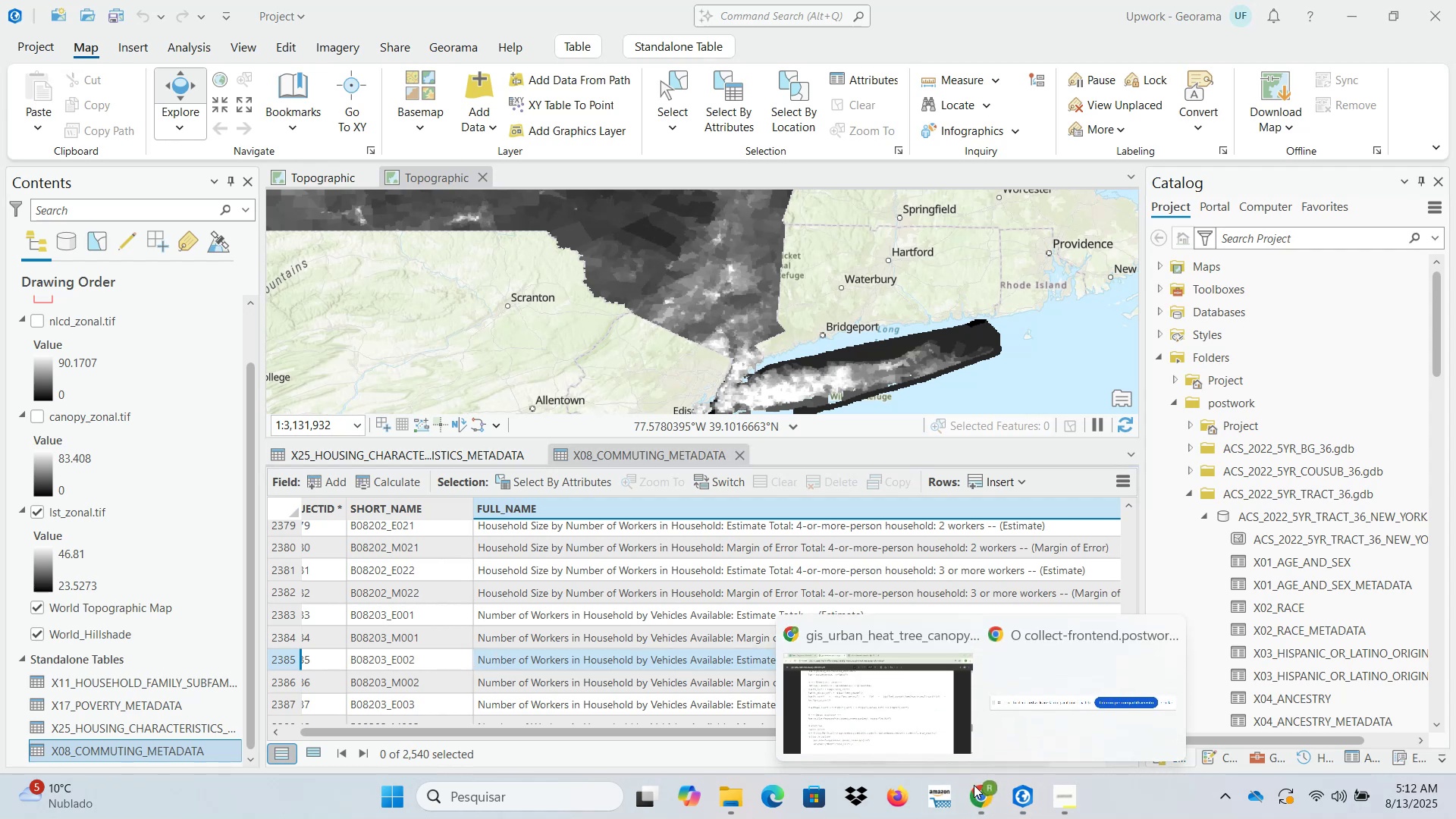 
left_click([940, 721])
 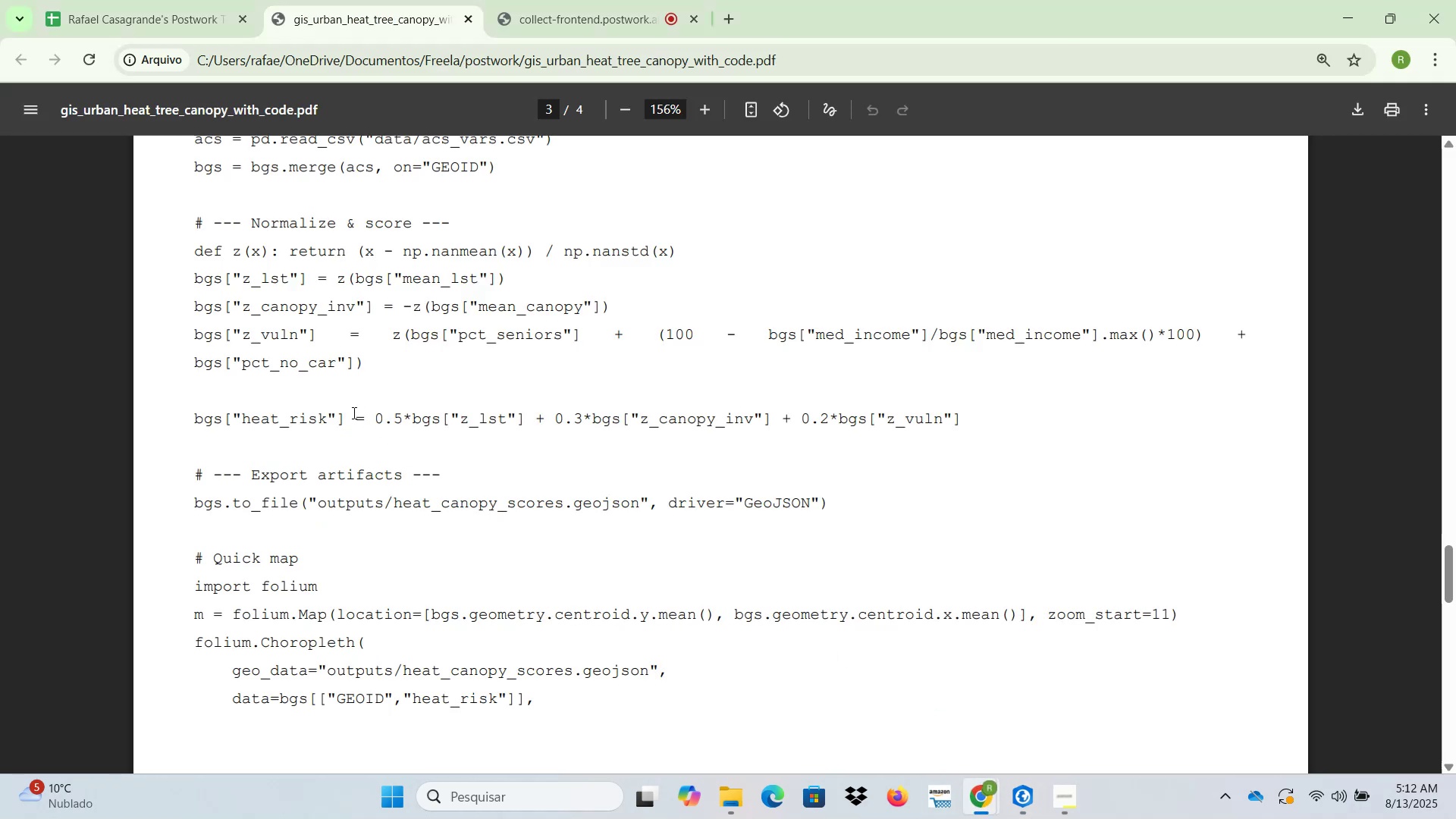 
left_click_drag(start_coordinate=[240, 365], to_coordinate=[332, 368])
 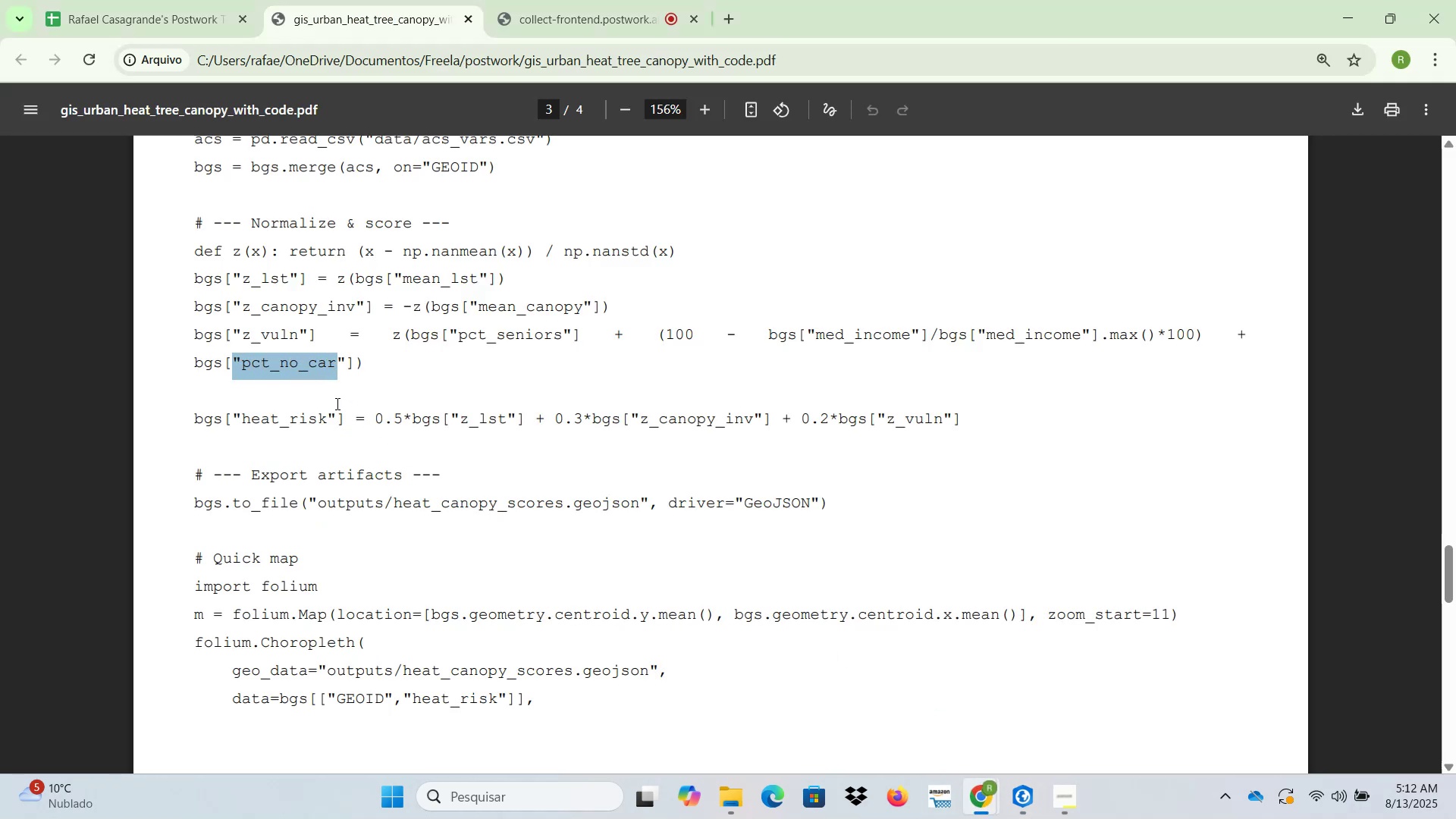 
key(Control+C)
 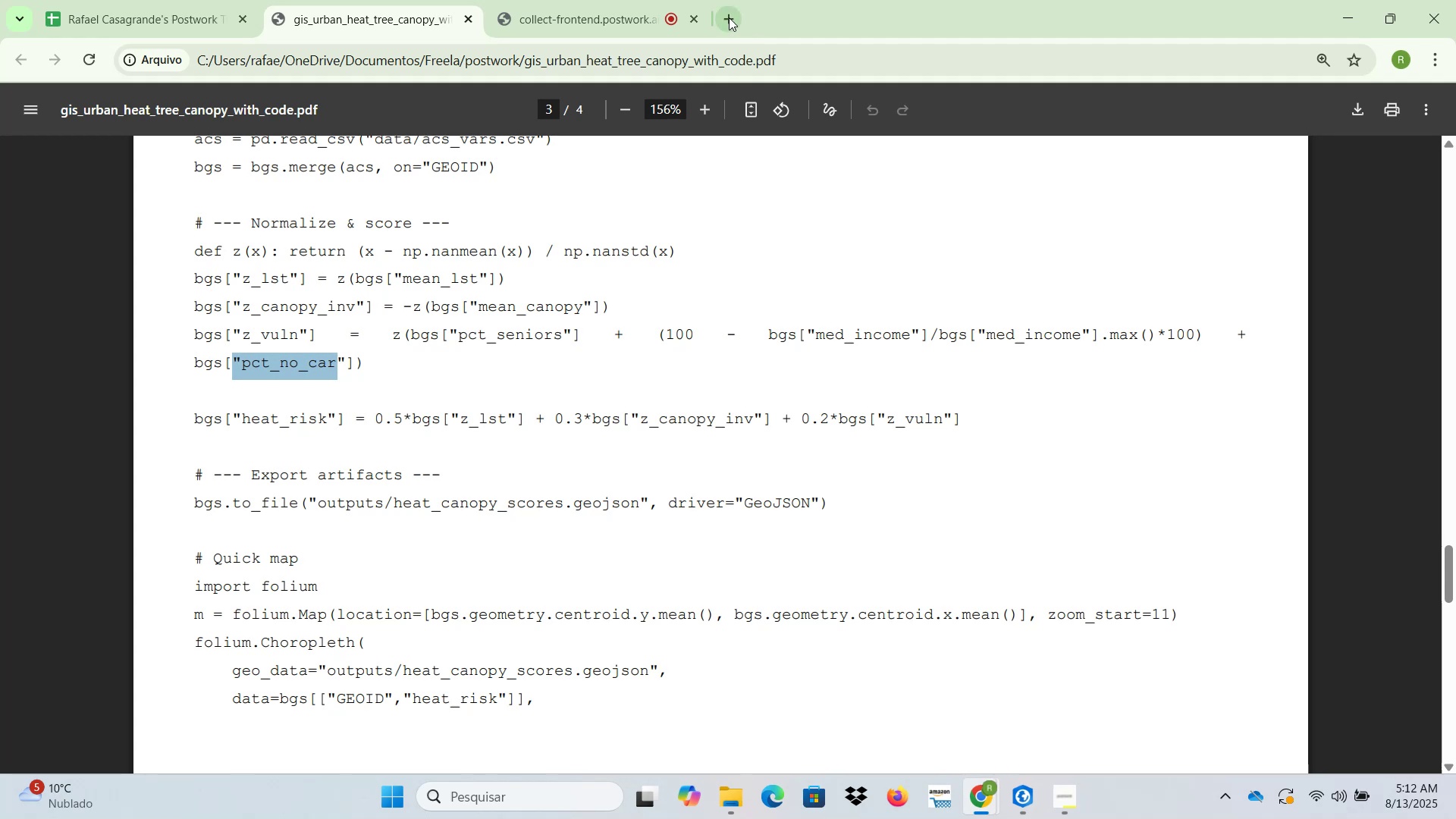 
left_click_drag(start_coordinate=[610, 5], to_coordinate=[202, 4])
 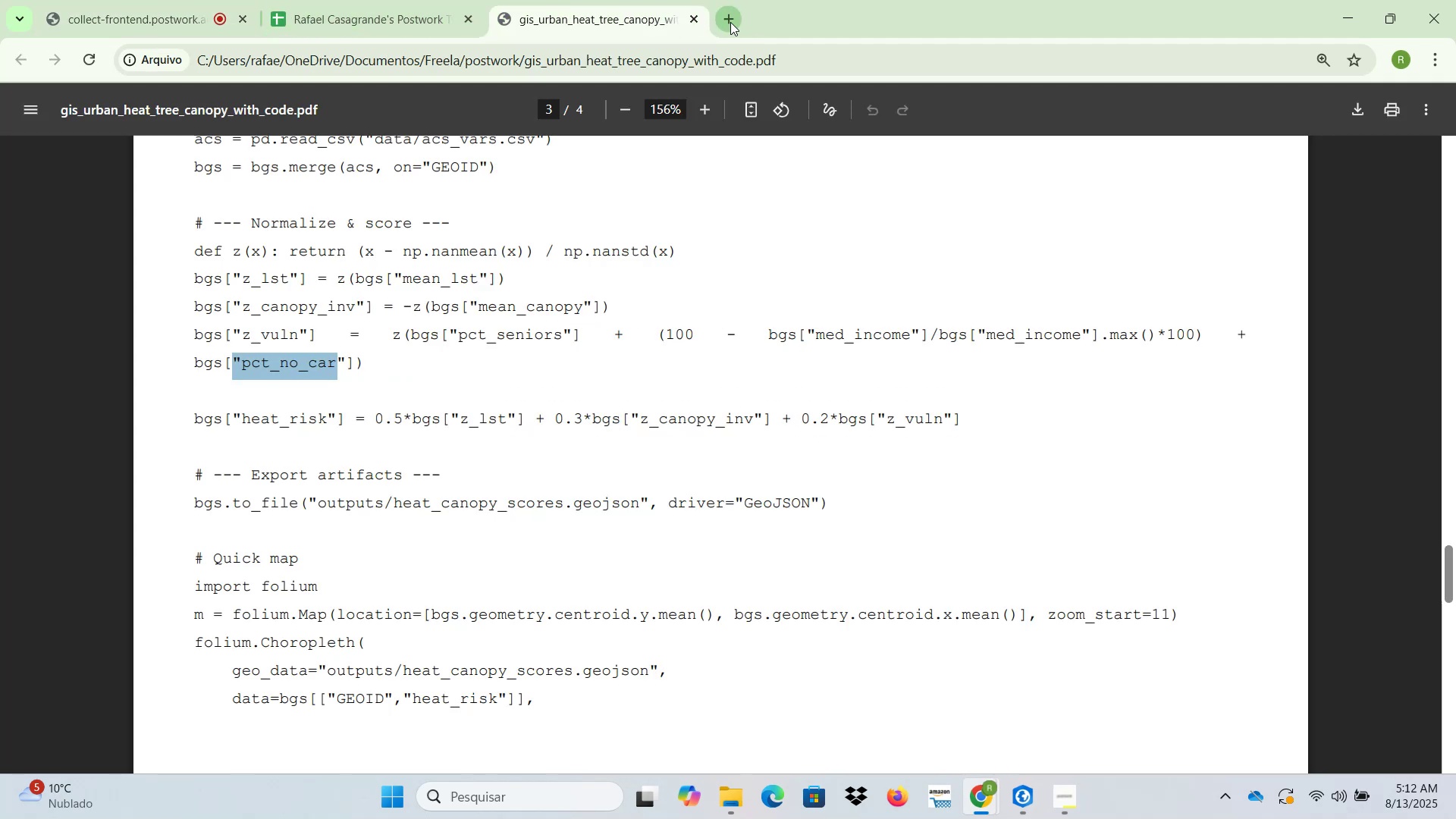 
left_click([723, 22])
 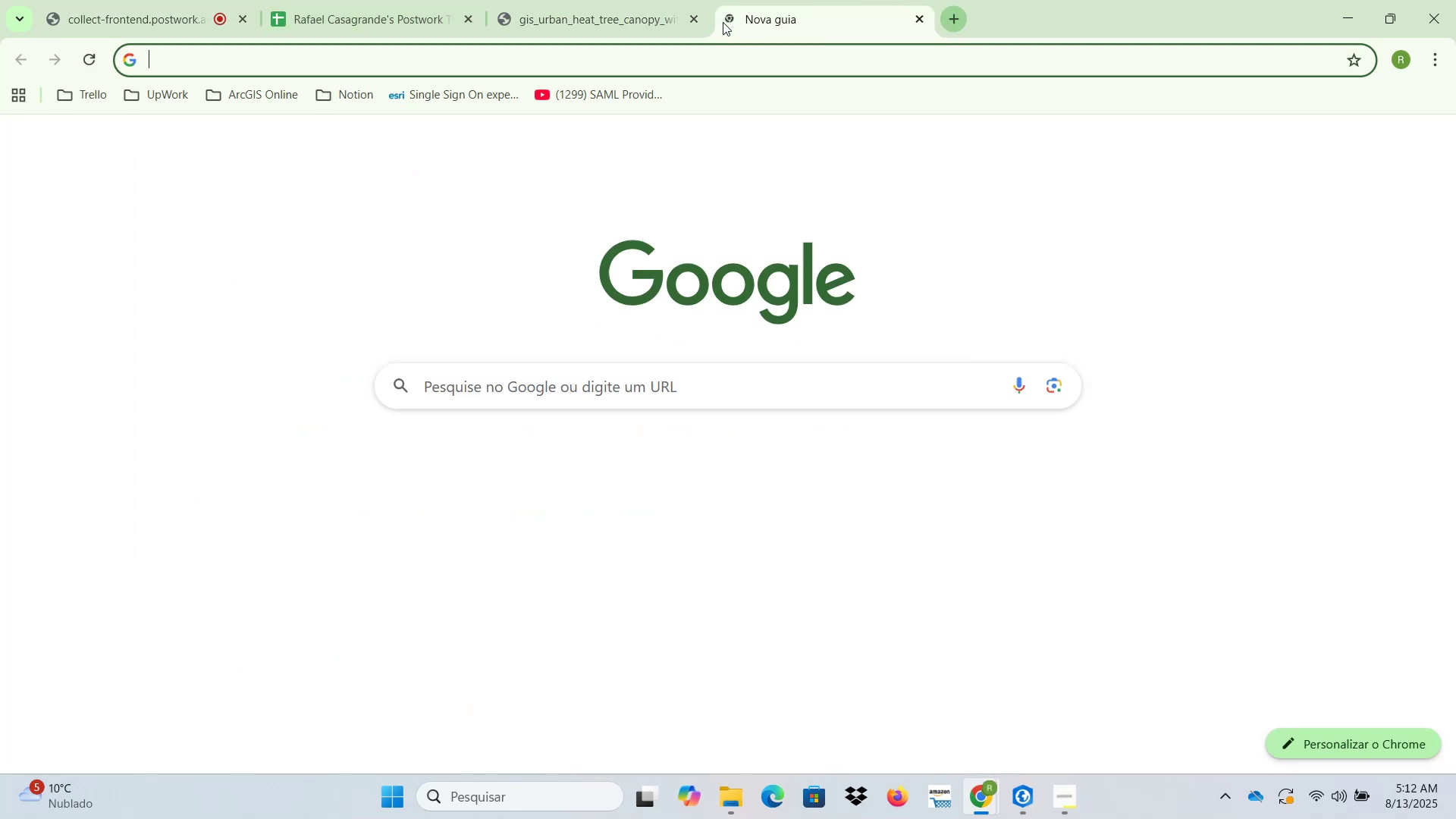 
key(Control+ControlLeft)
 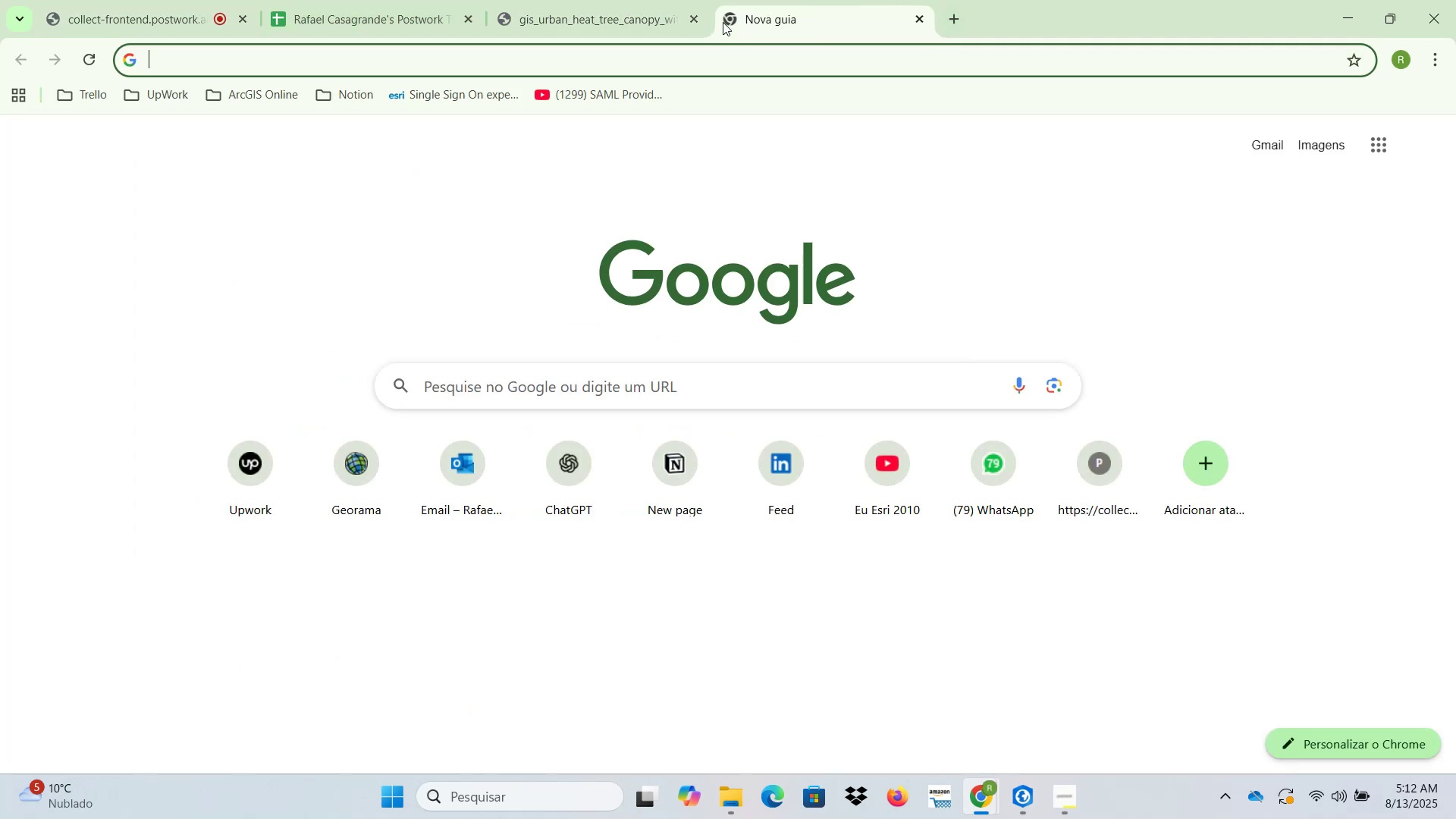 
key(Control+V)
 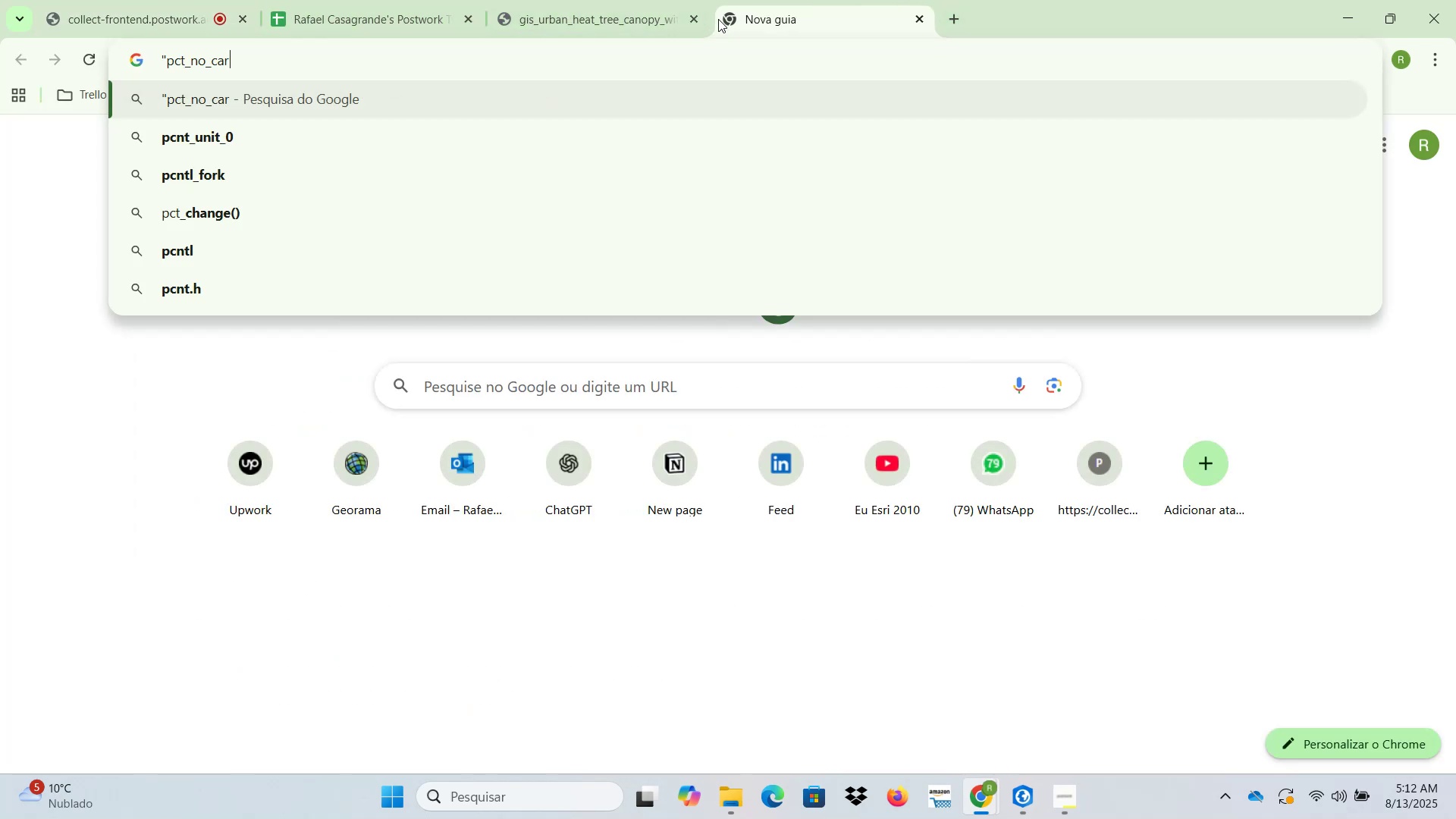 
key(Home)
 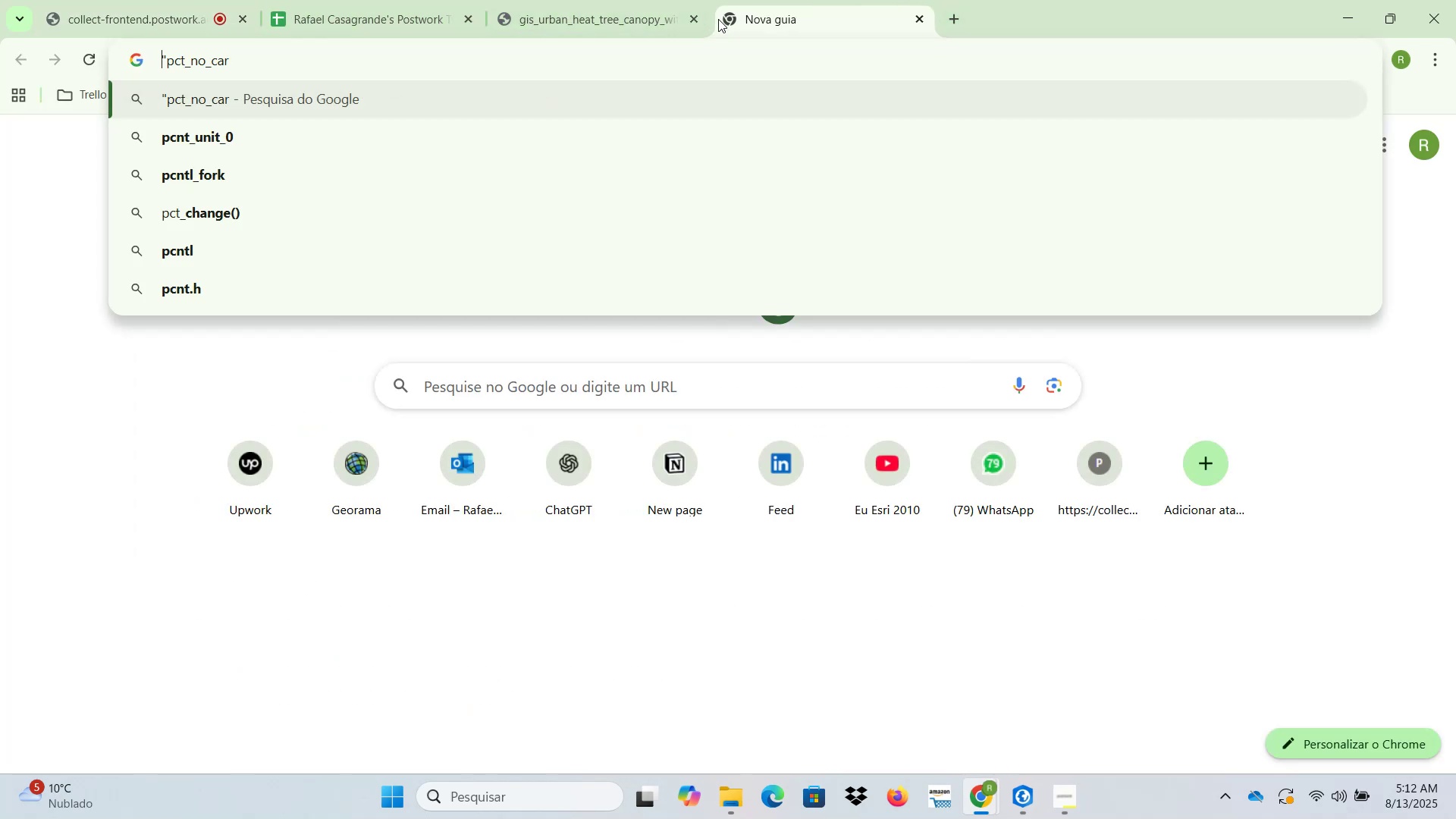 
key(End)
 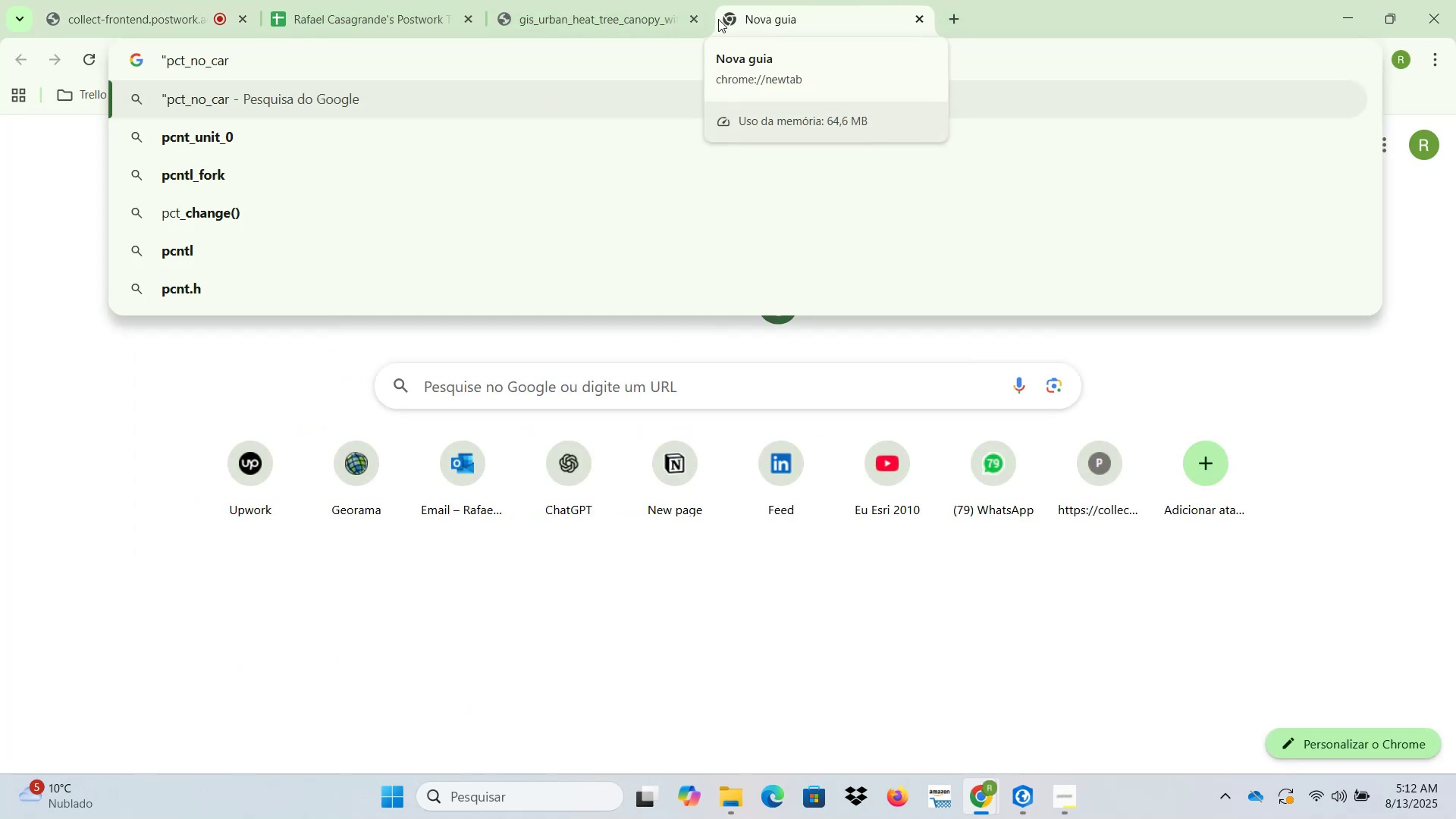 
key(Home)
 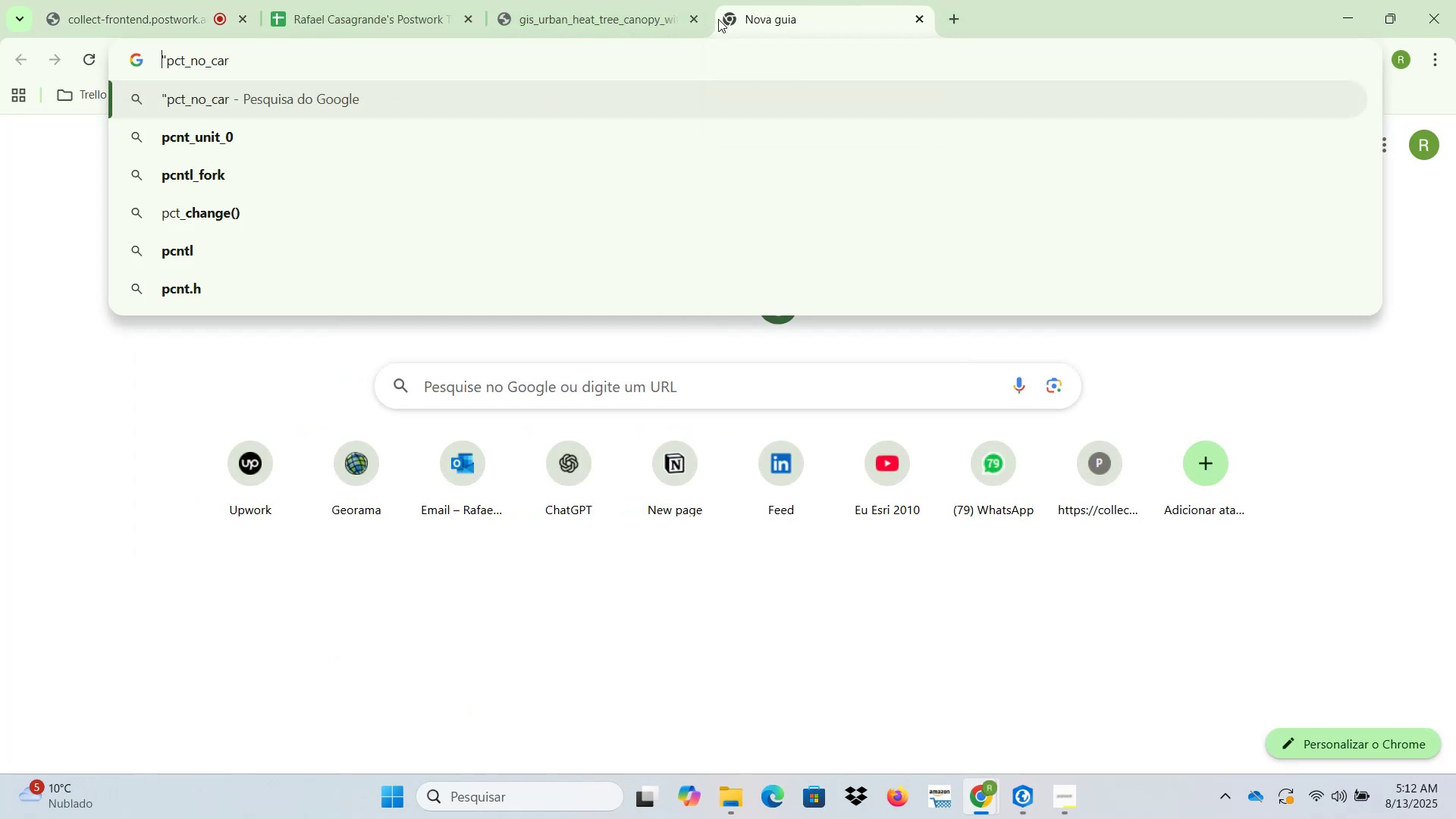 
key(Delete)
 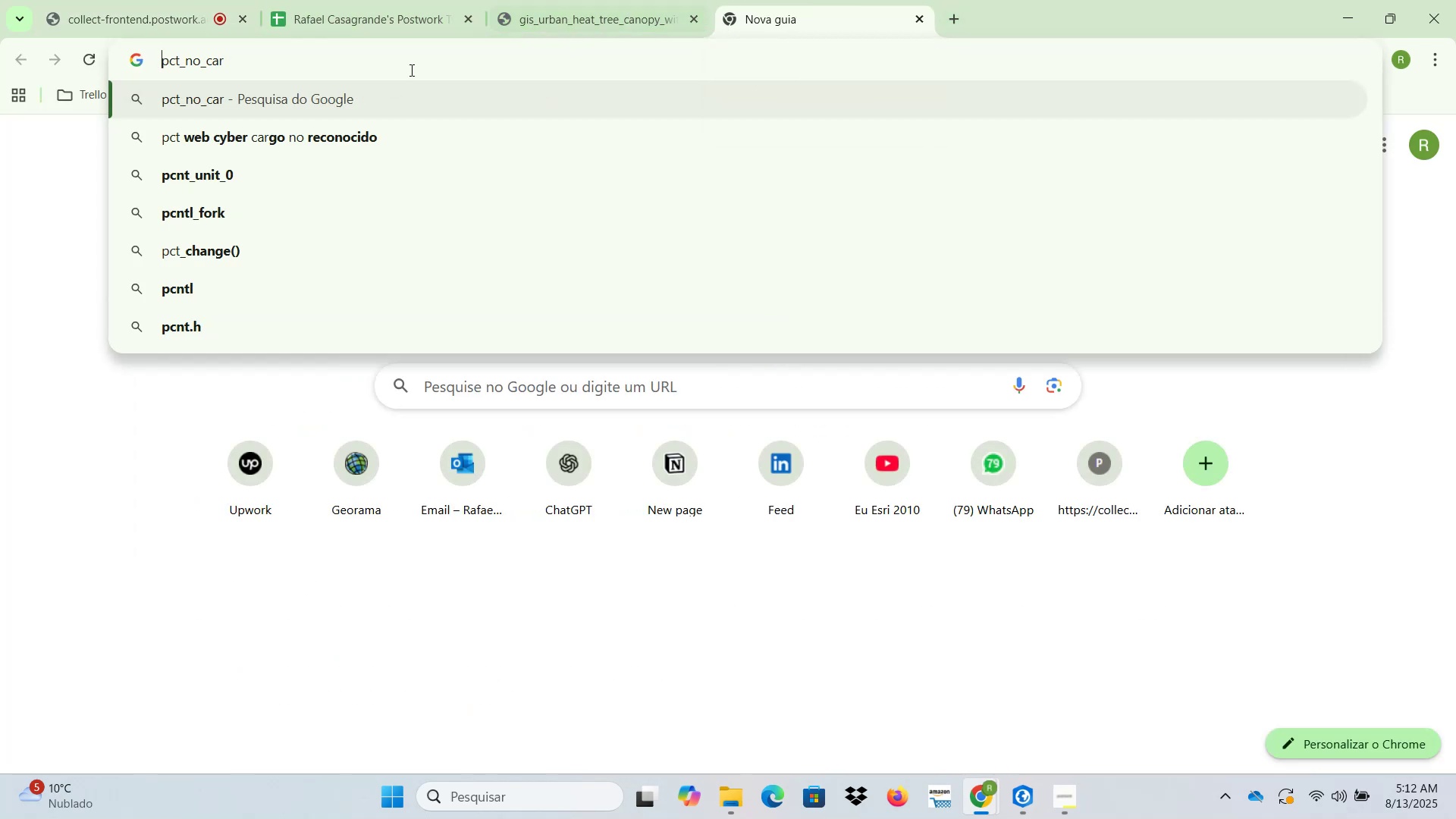 
left_click([405, 66])
 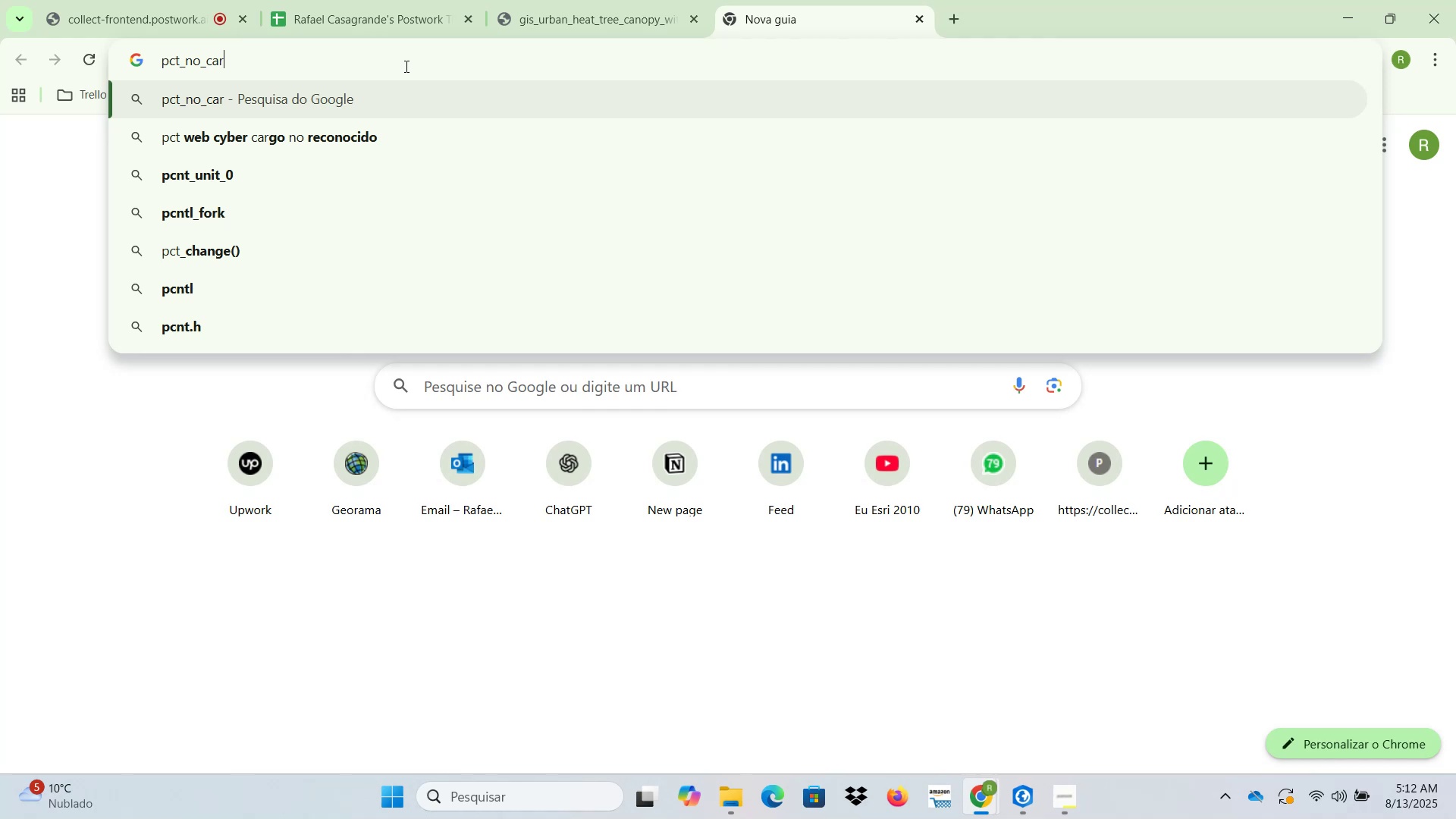 
key(Space)
 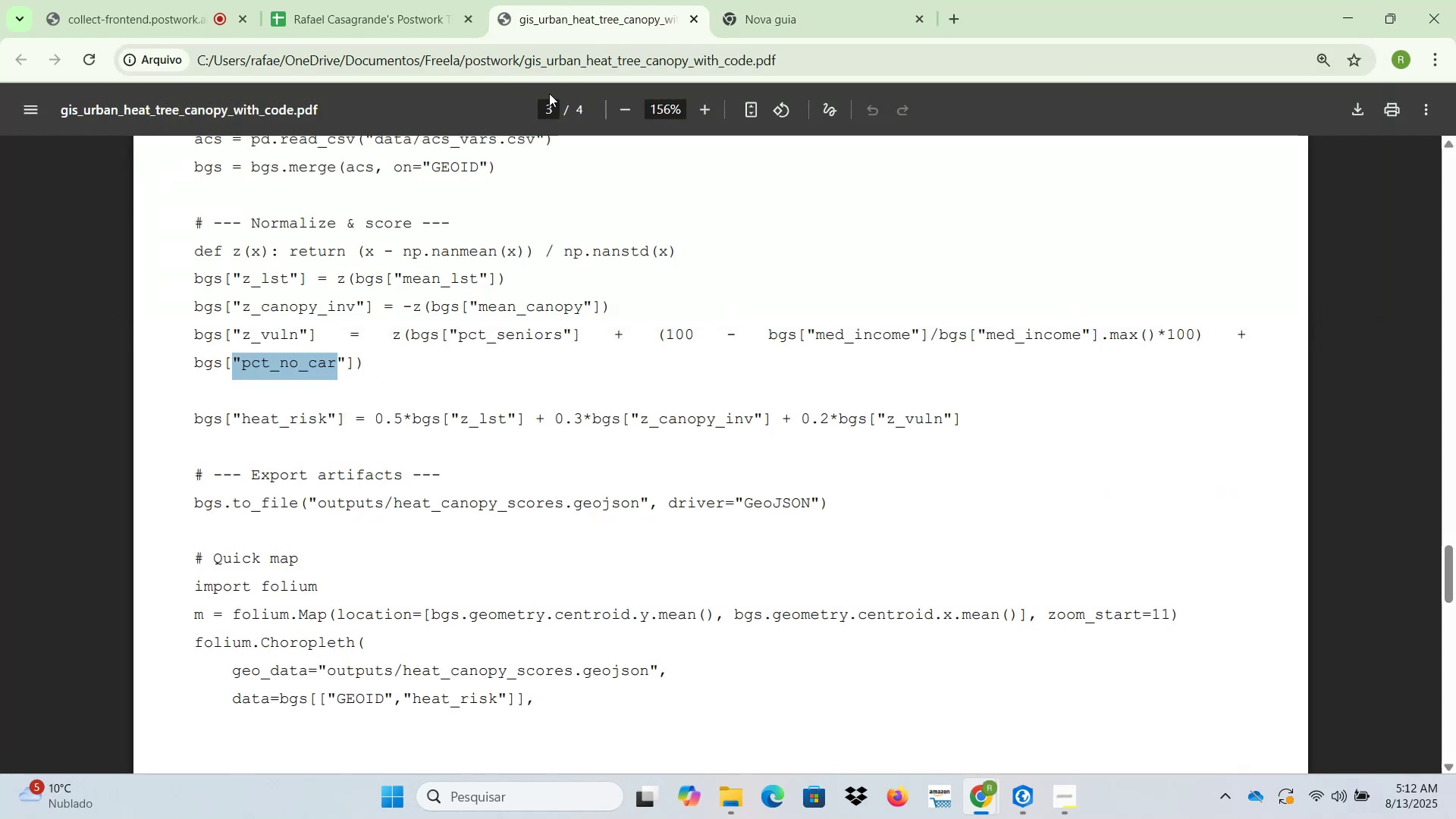 
scroll: coordinate [482, 298], scroll_direction: up, amount: 1.0
 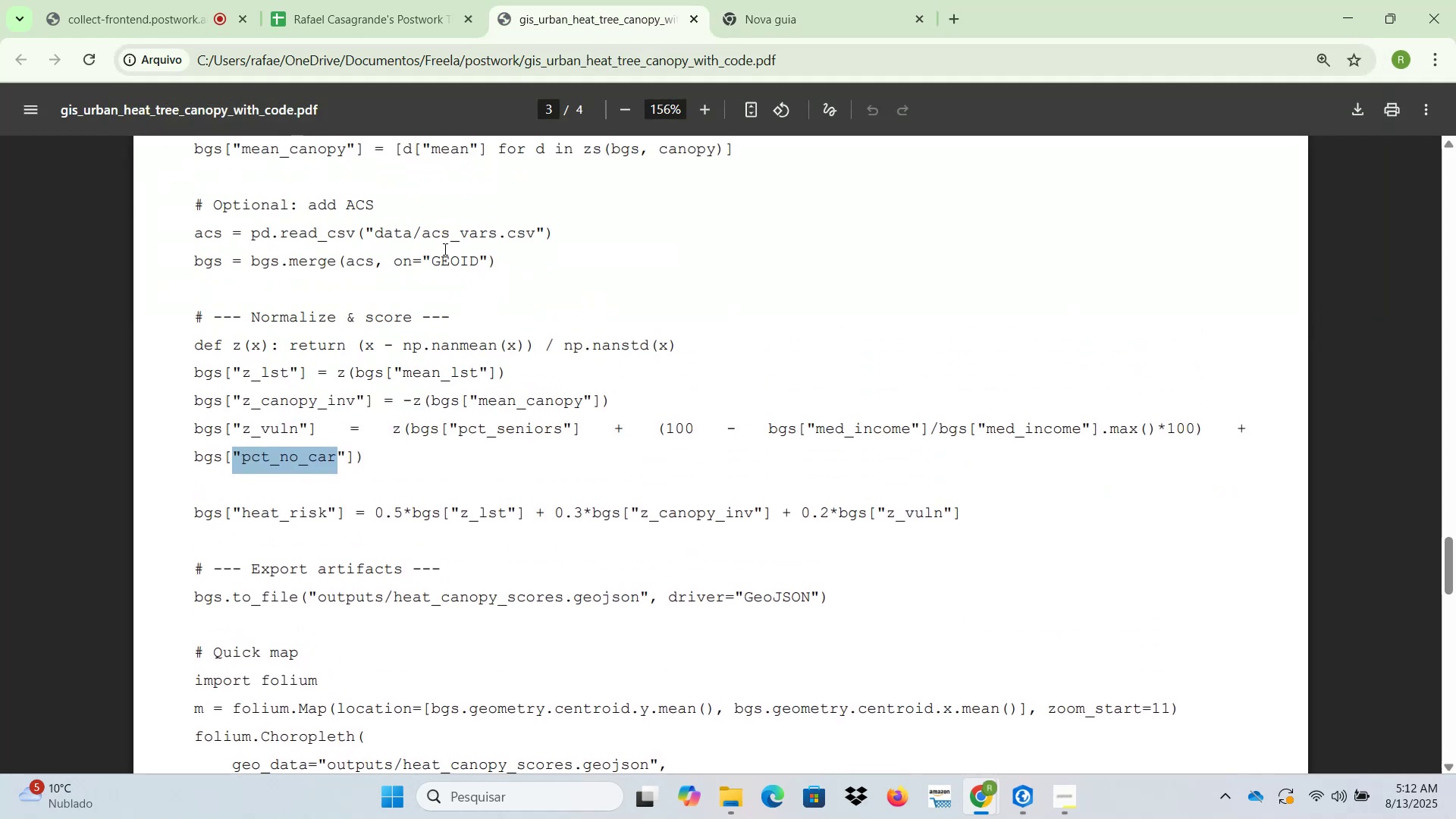 
left_click_drag(start_coordinate=[420, 234], to_coordinate=[447, 234])
 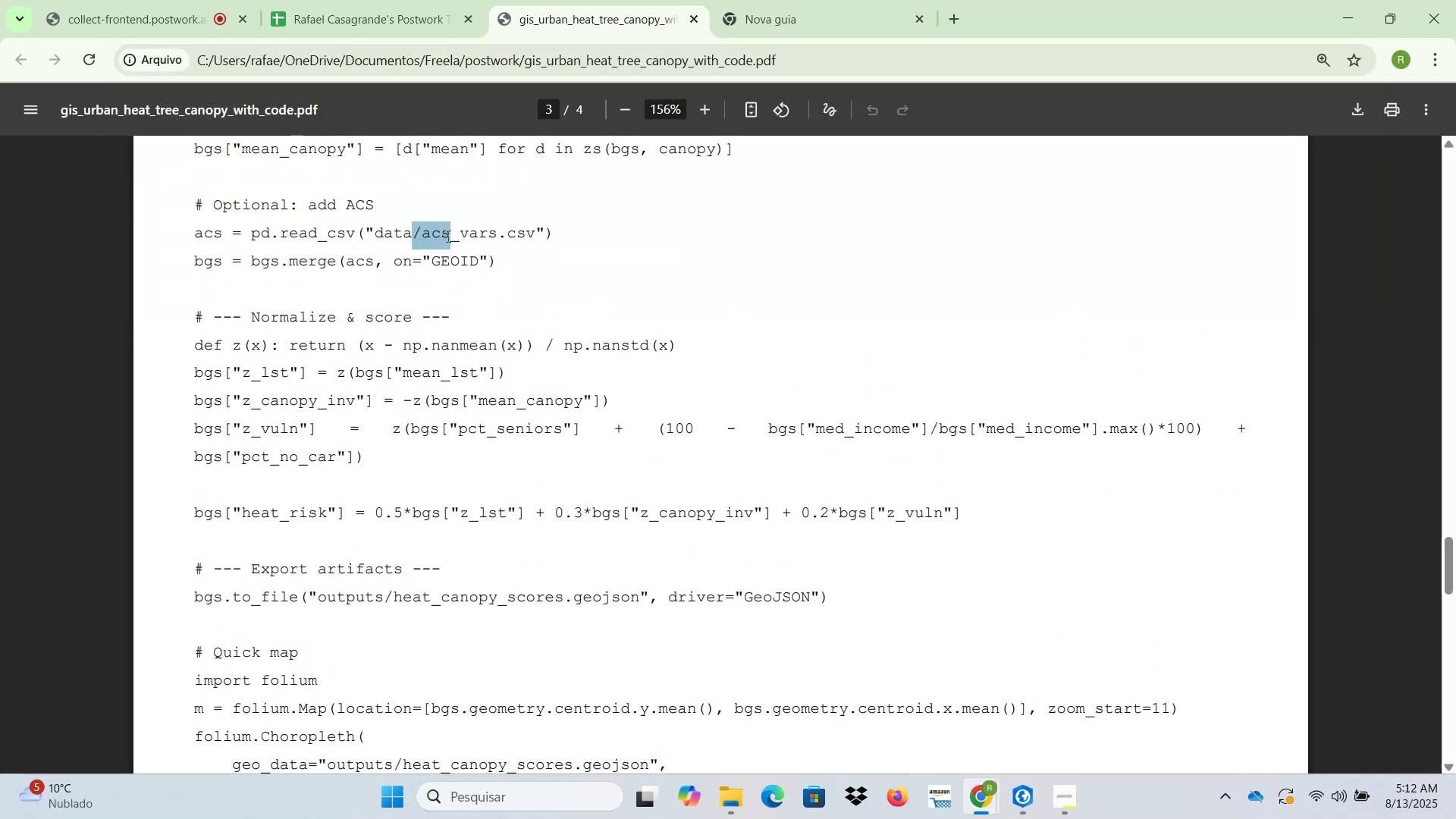 
left_click([439, 247])
 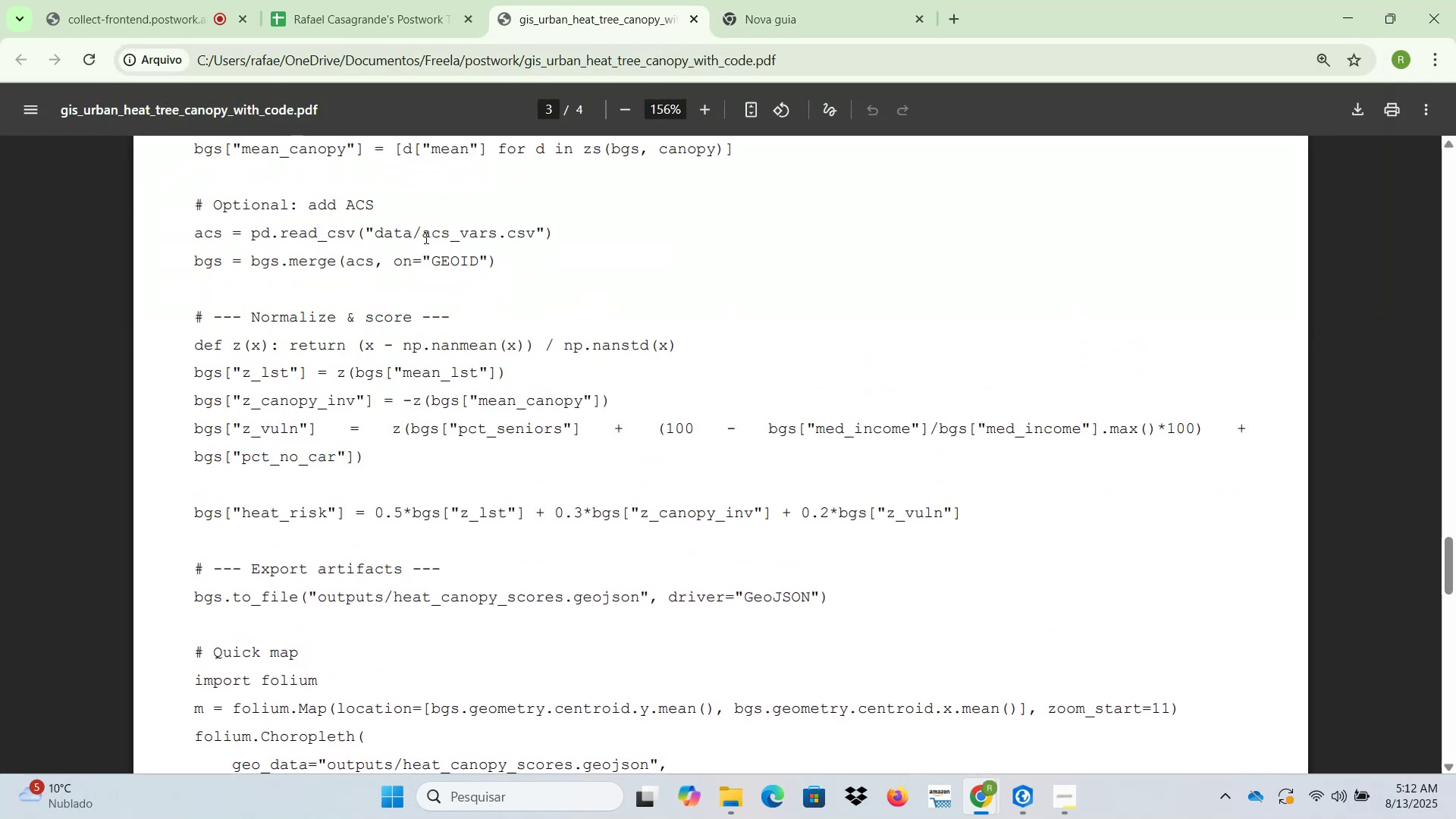 
left_click_drag(start_coordinate=[423, 233], to_coordinate=[447, 233])
 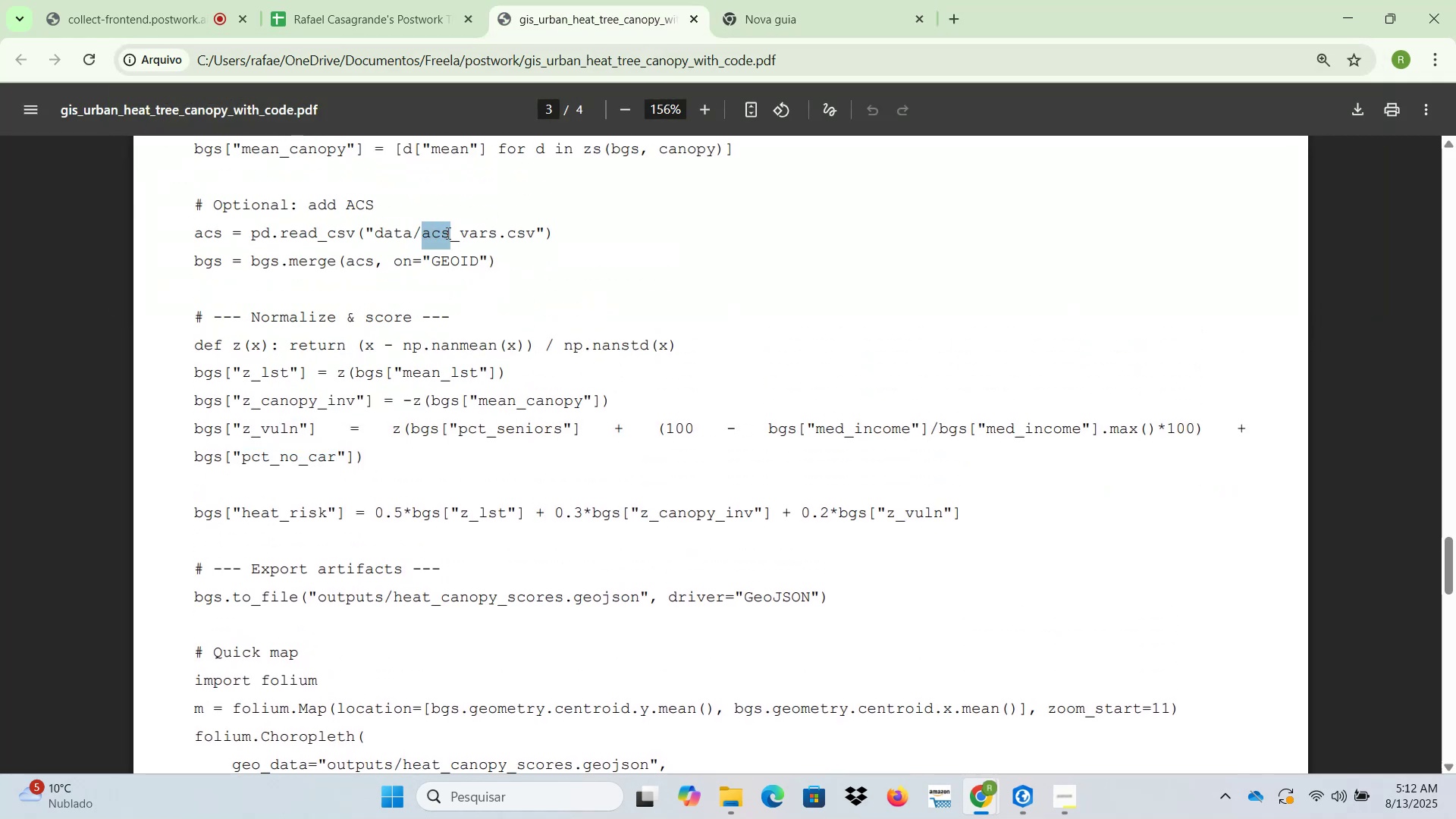 
key(Control+C)
 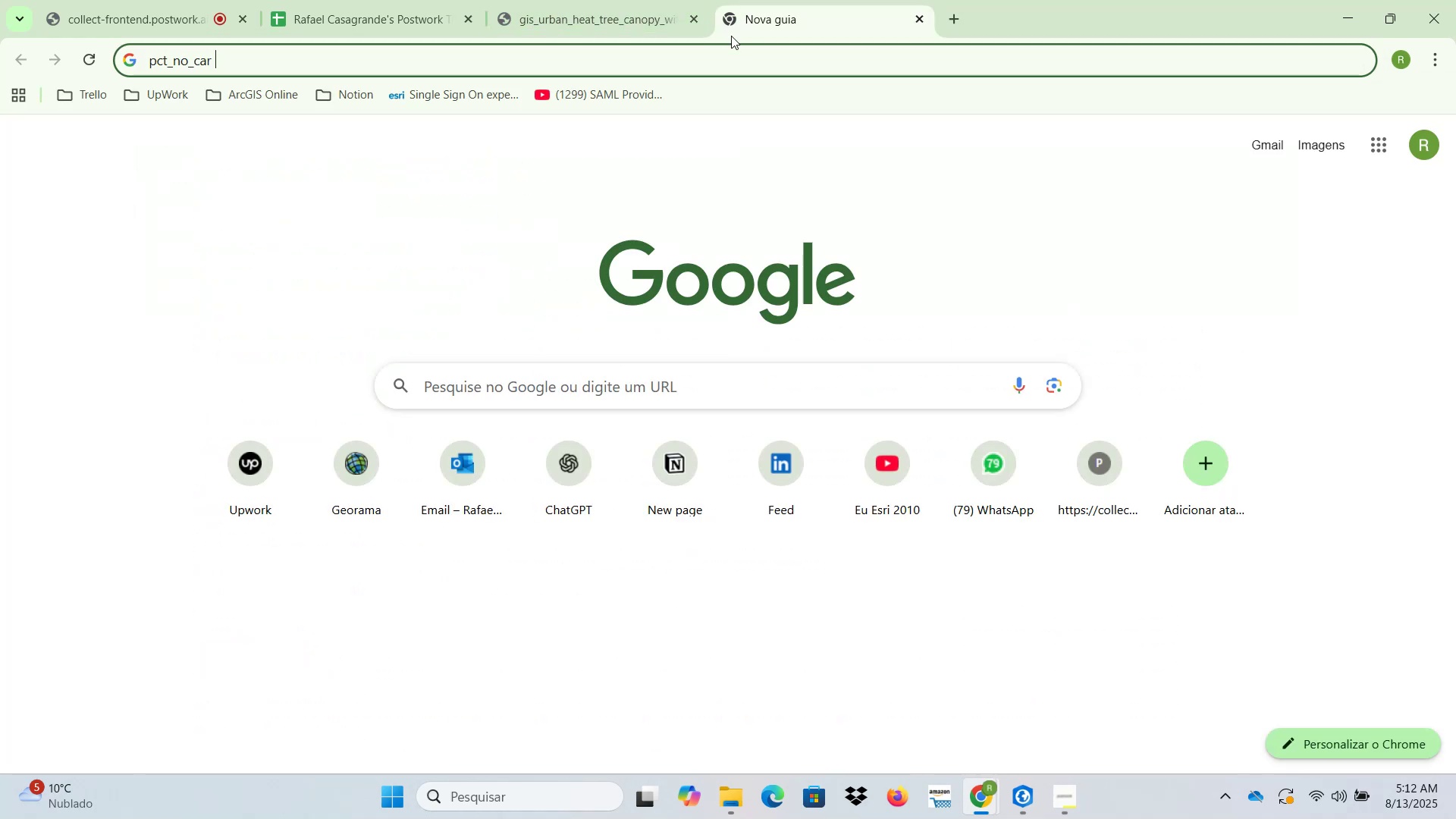 
left_click([723, 65])
 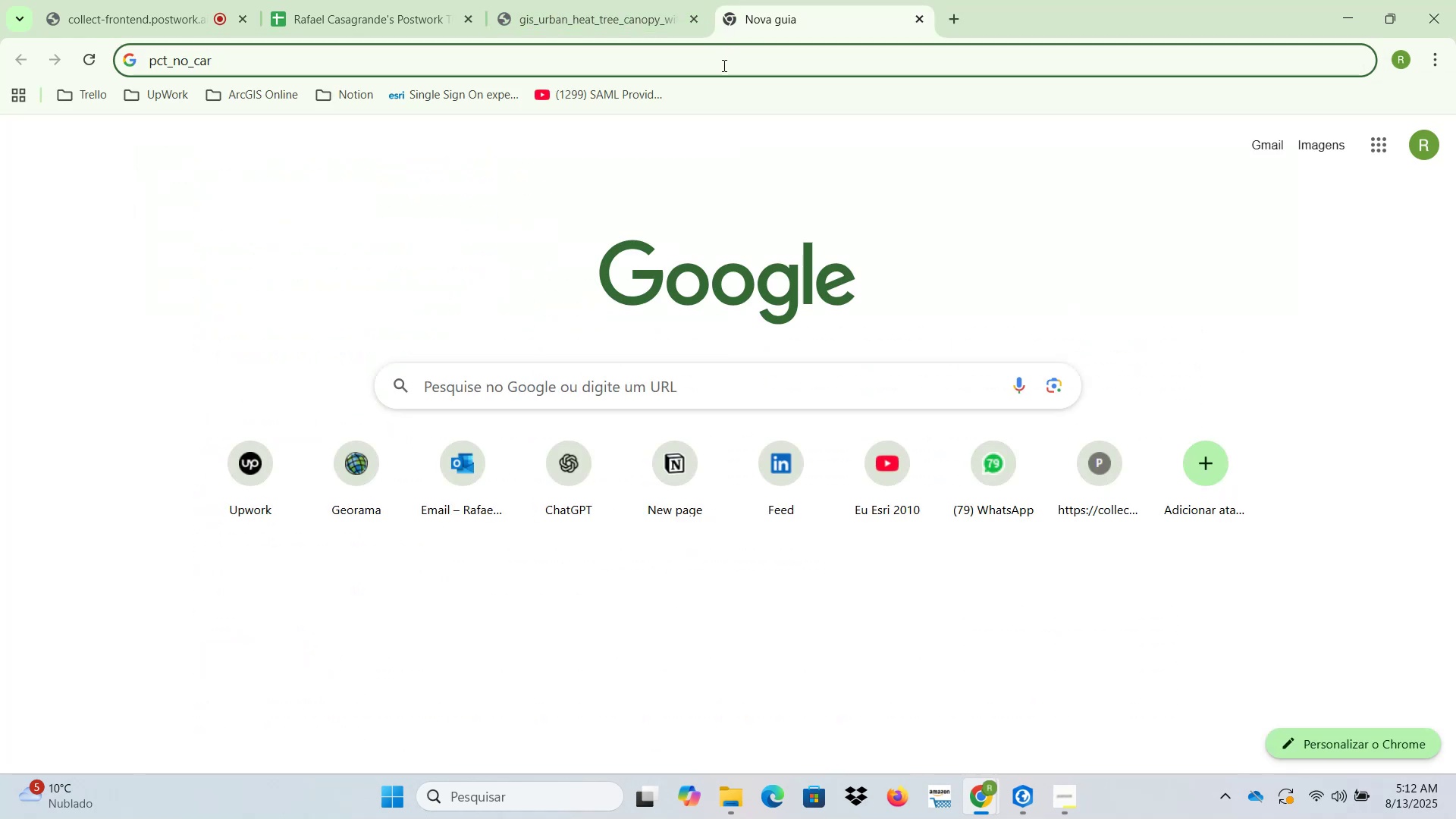 
key(Control+ControlLeft)
 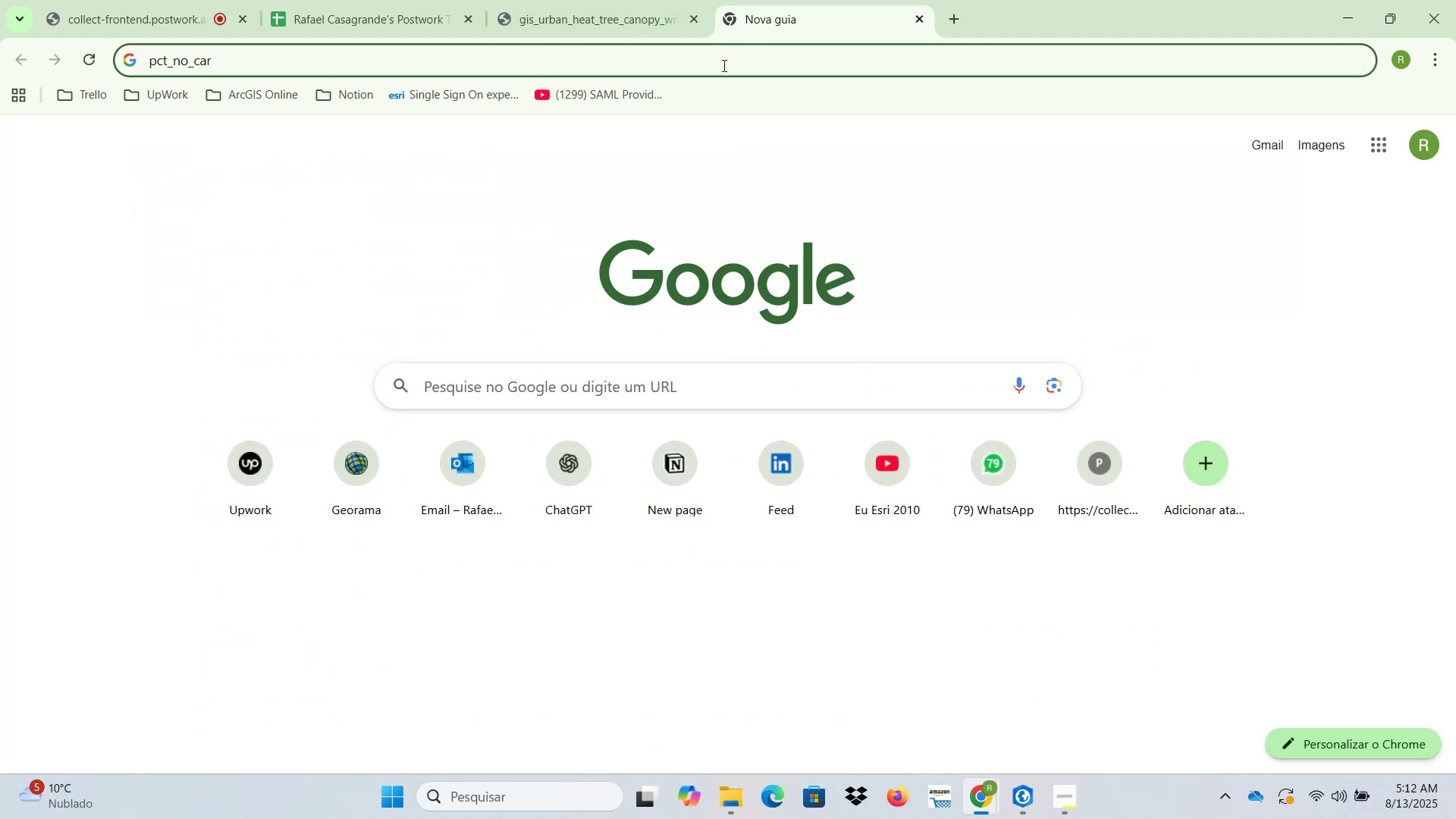 
key(Control+V)
 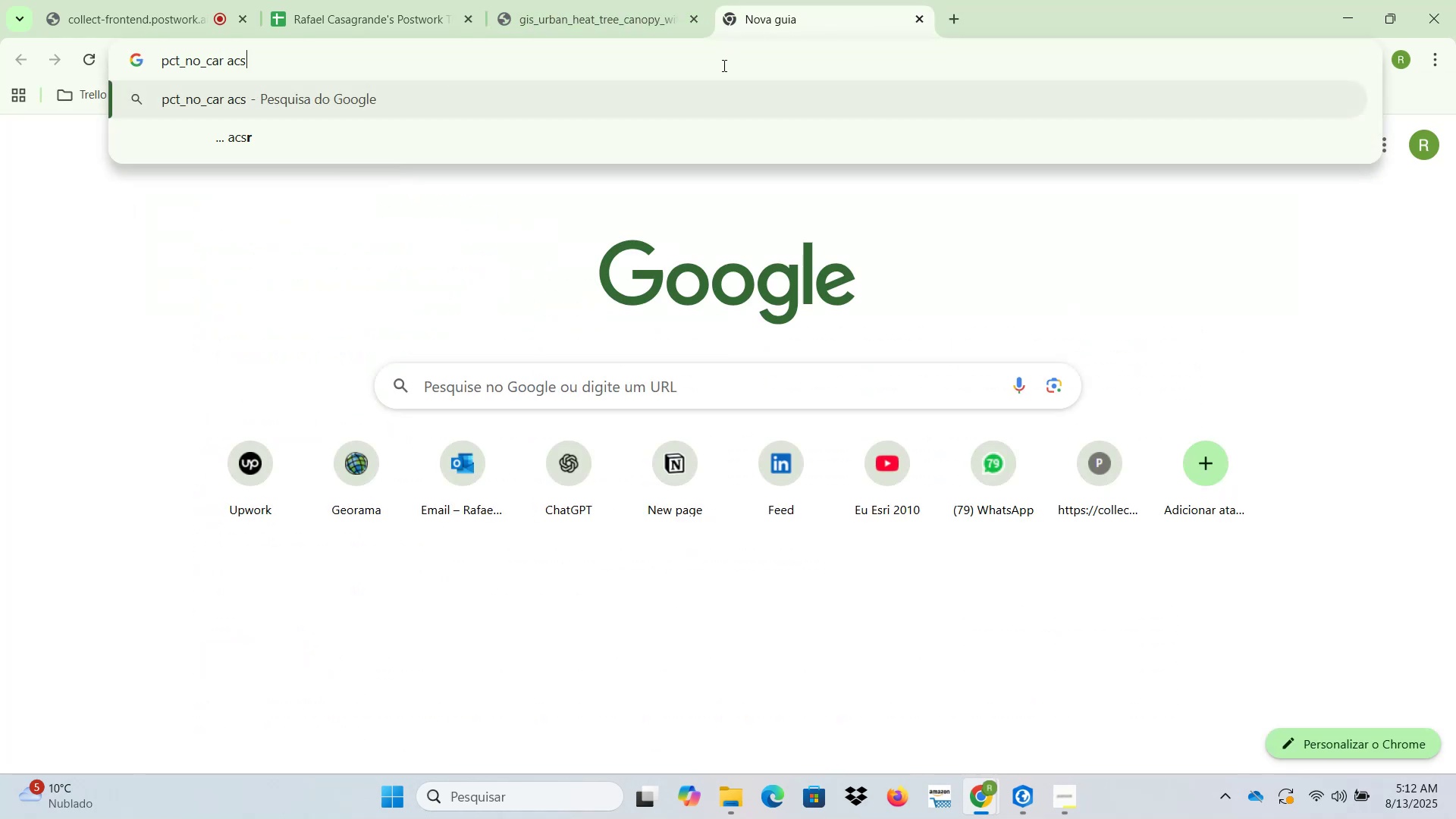 
type( census)
 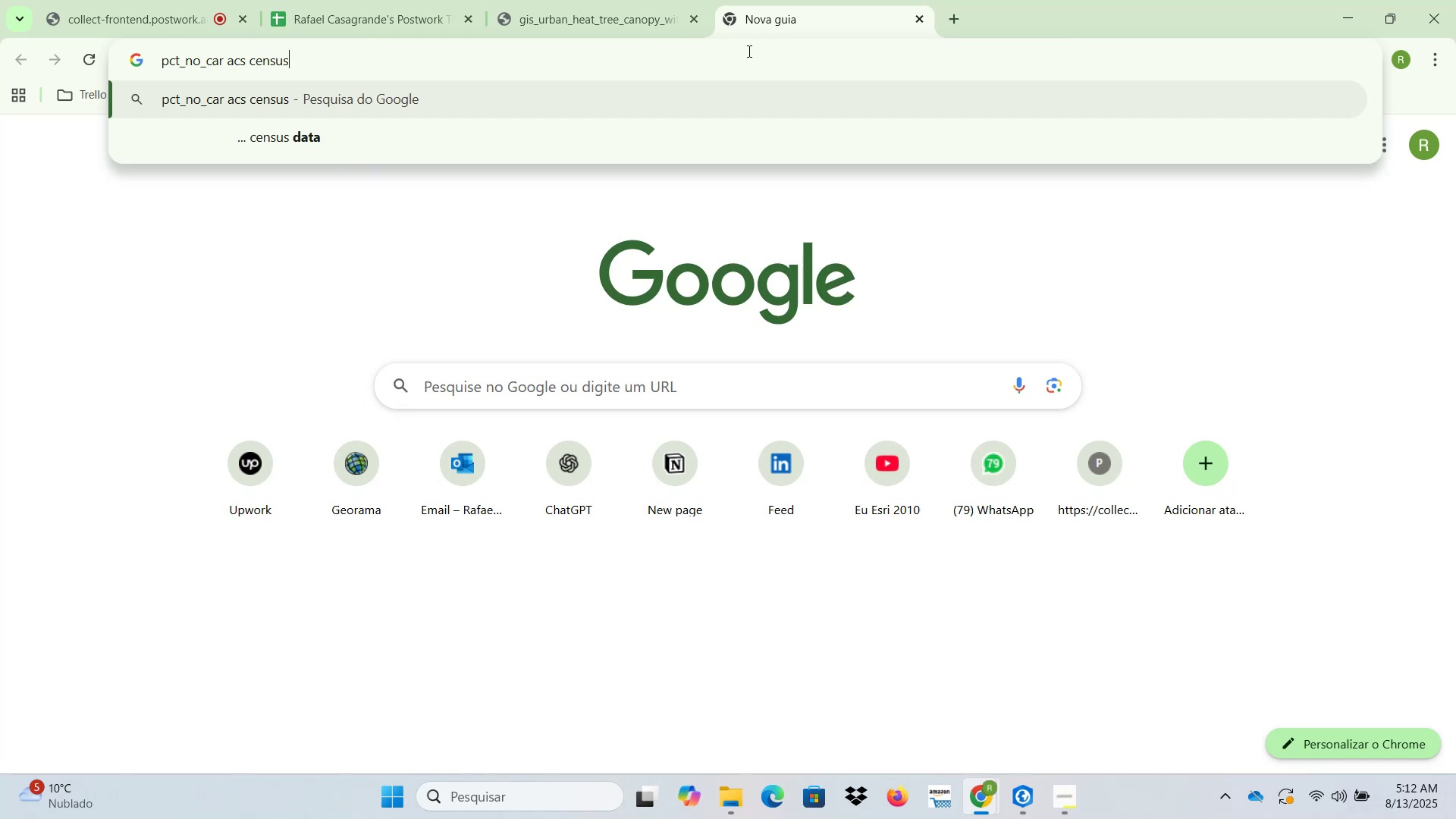 
key(Enter)
 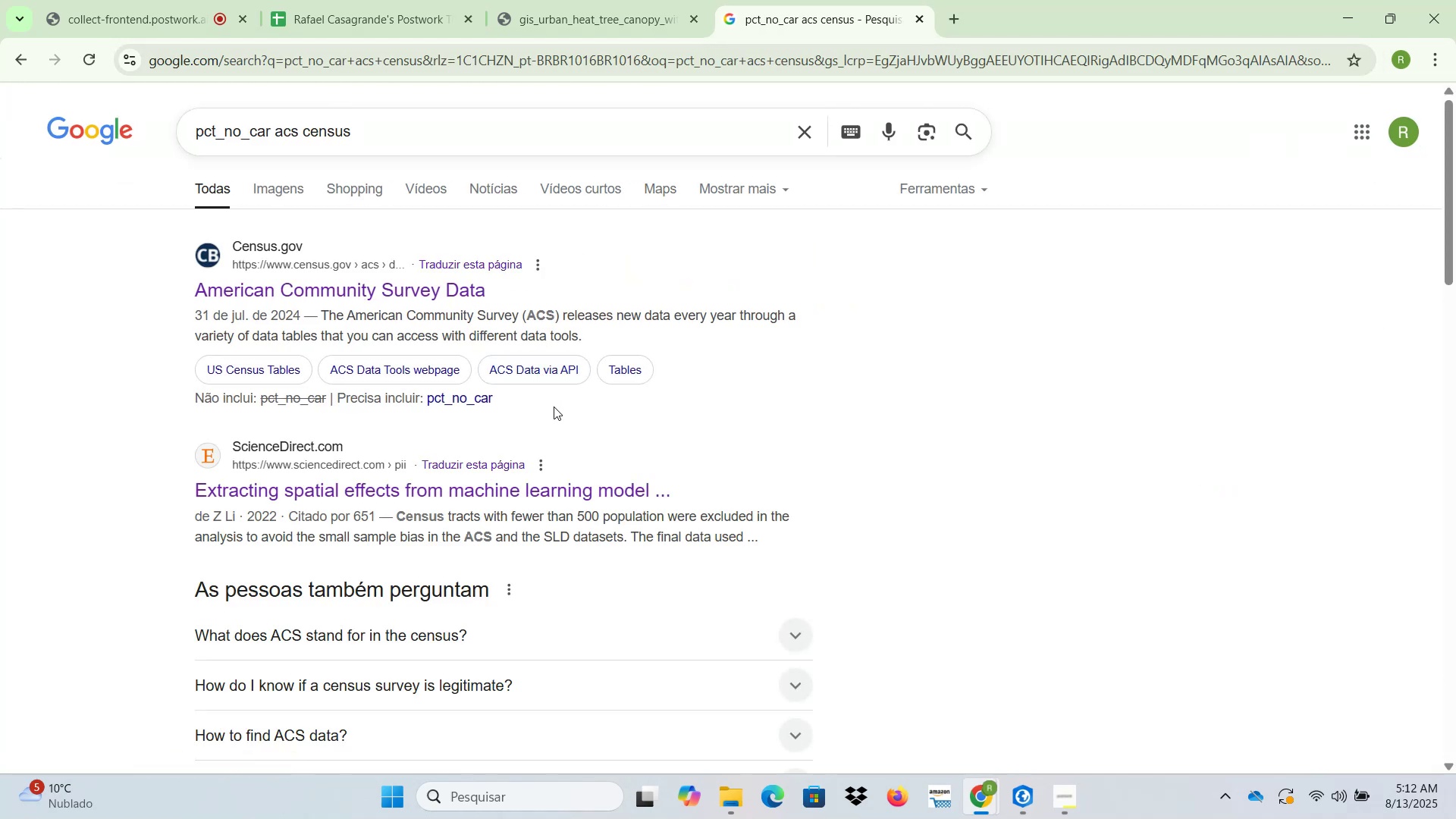 
wait(5.62)
 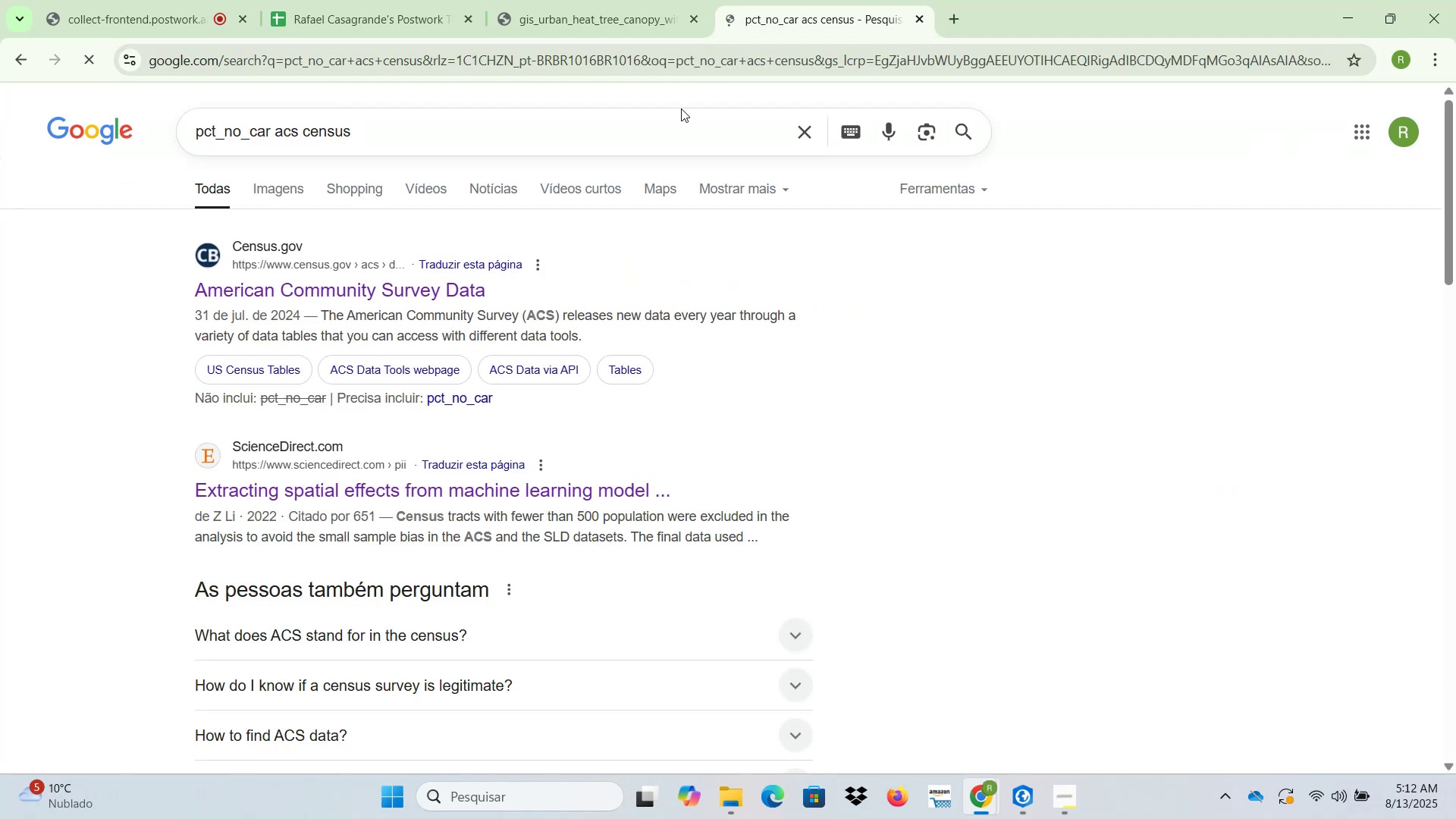 
scroll: coordinate [554, 405], scroll_direction: down, amount: 6.0
 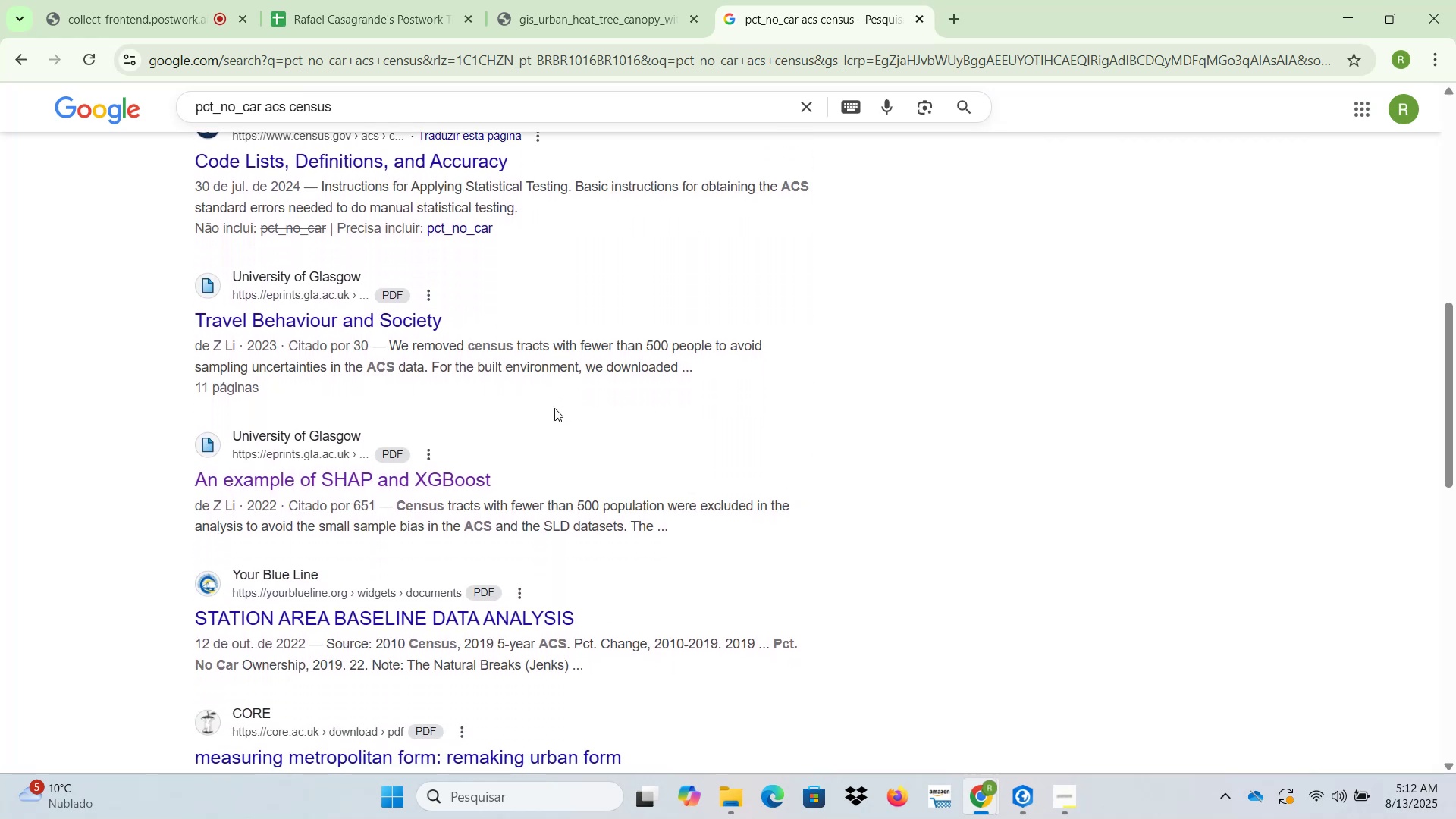 
right_click([463, 482])
 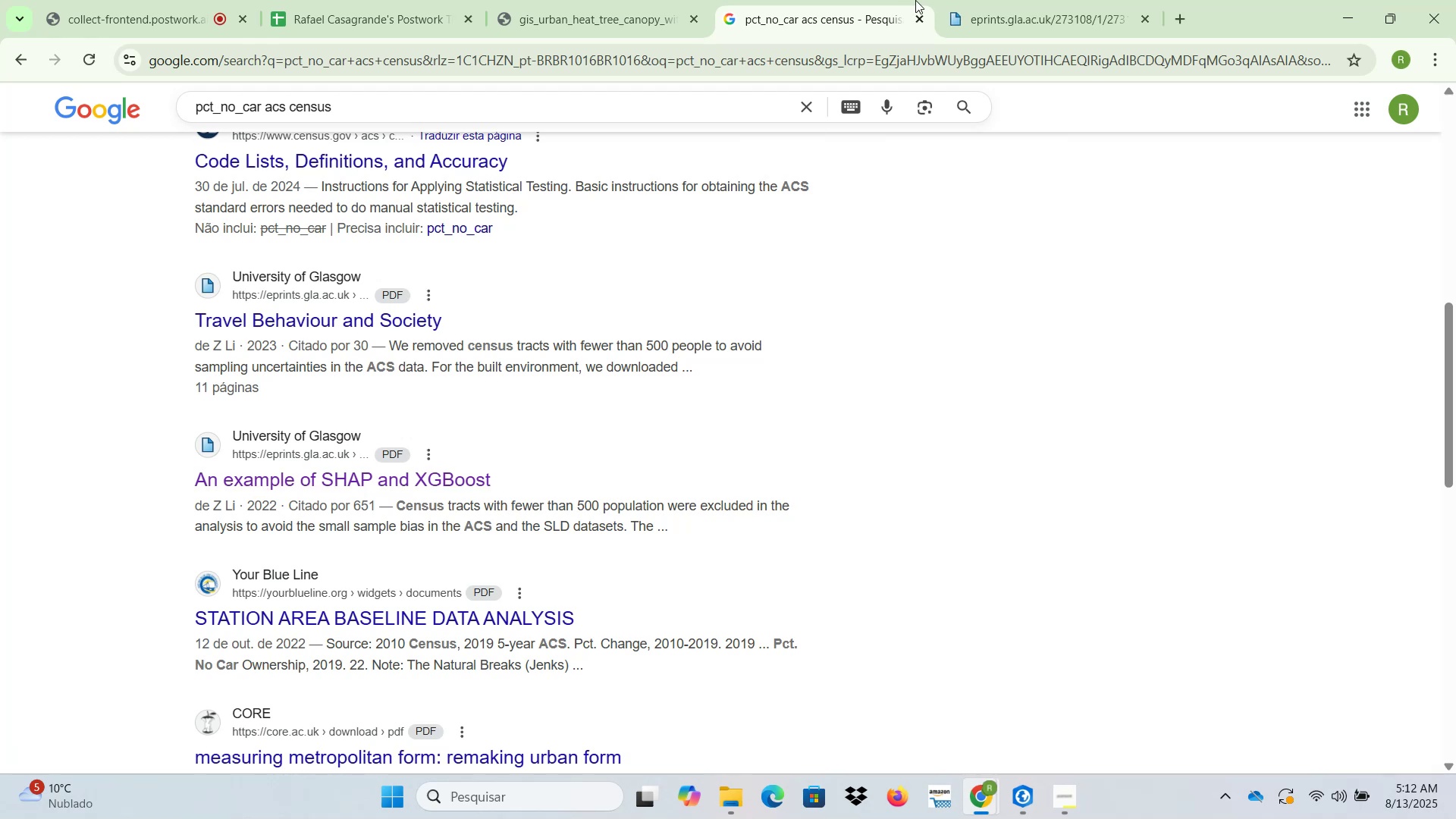 
left_click([1046, 0])
 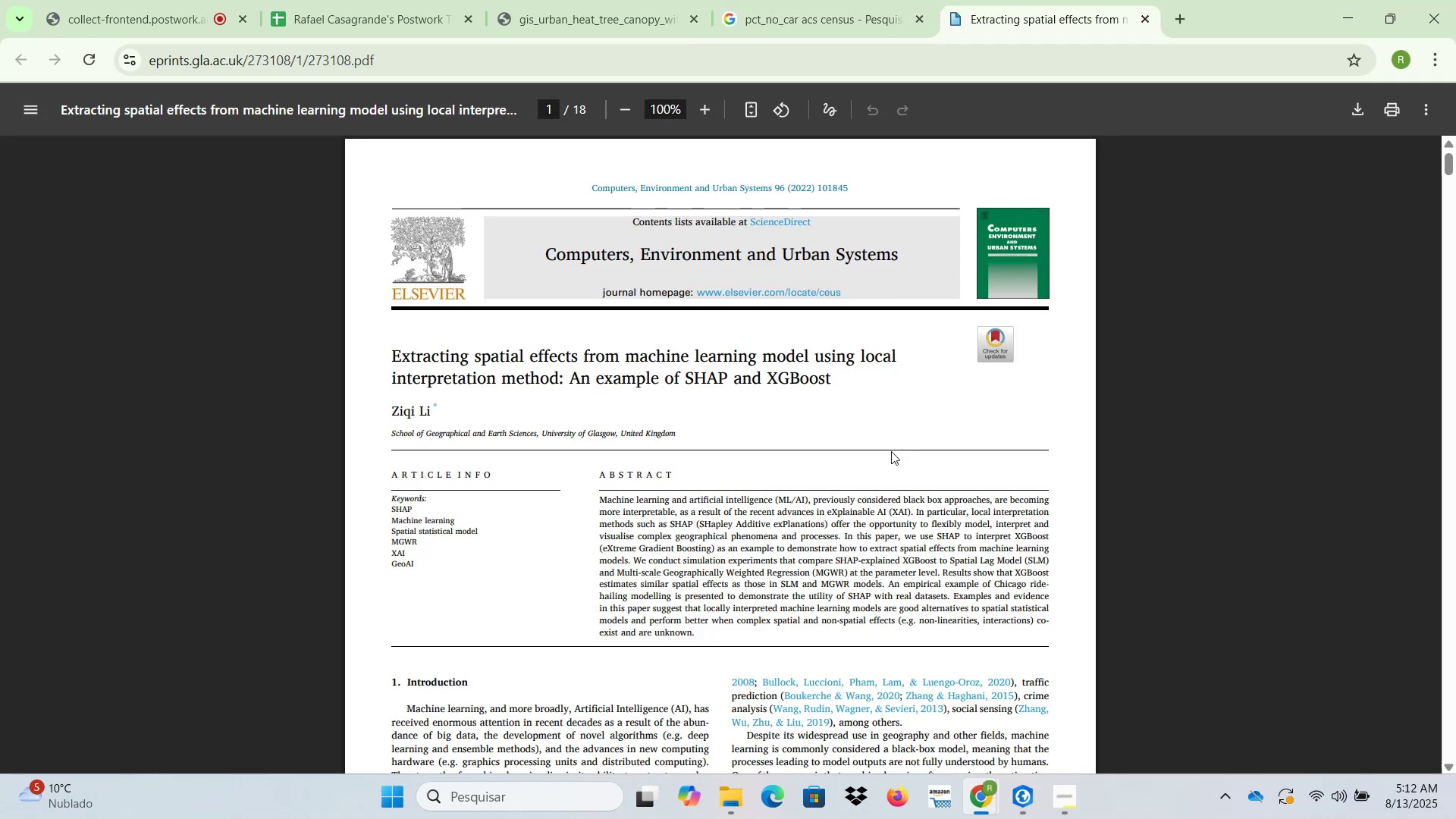 
left_click([890, 501])
 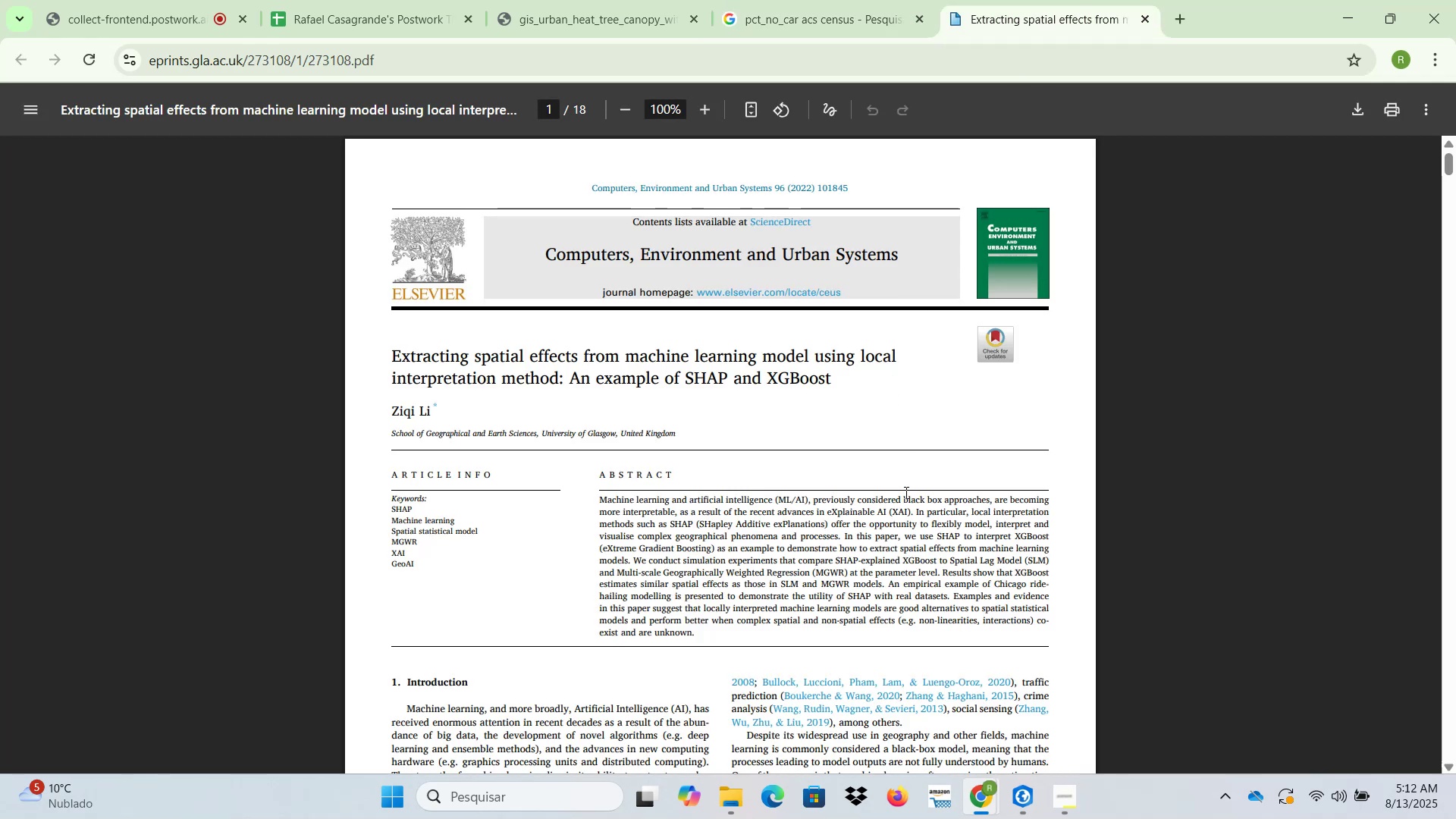 
key(Control+ControlLeft)
 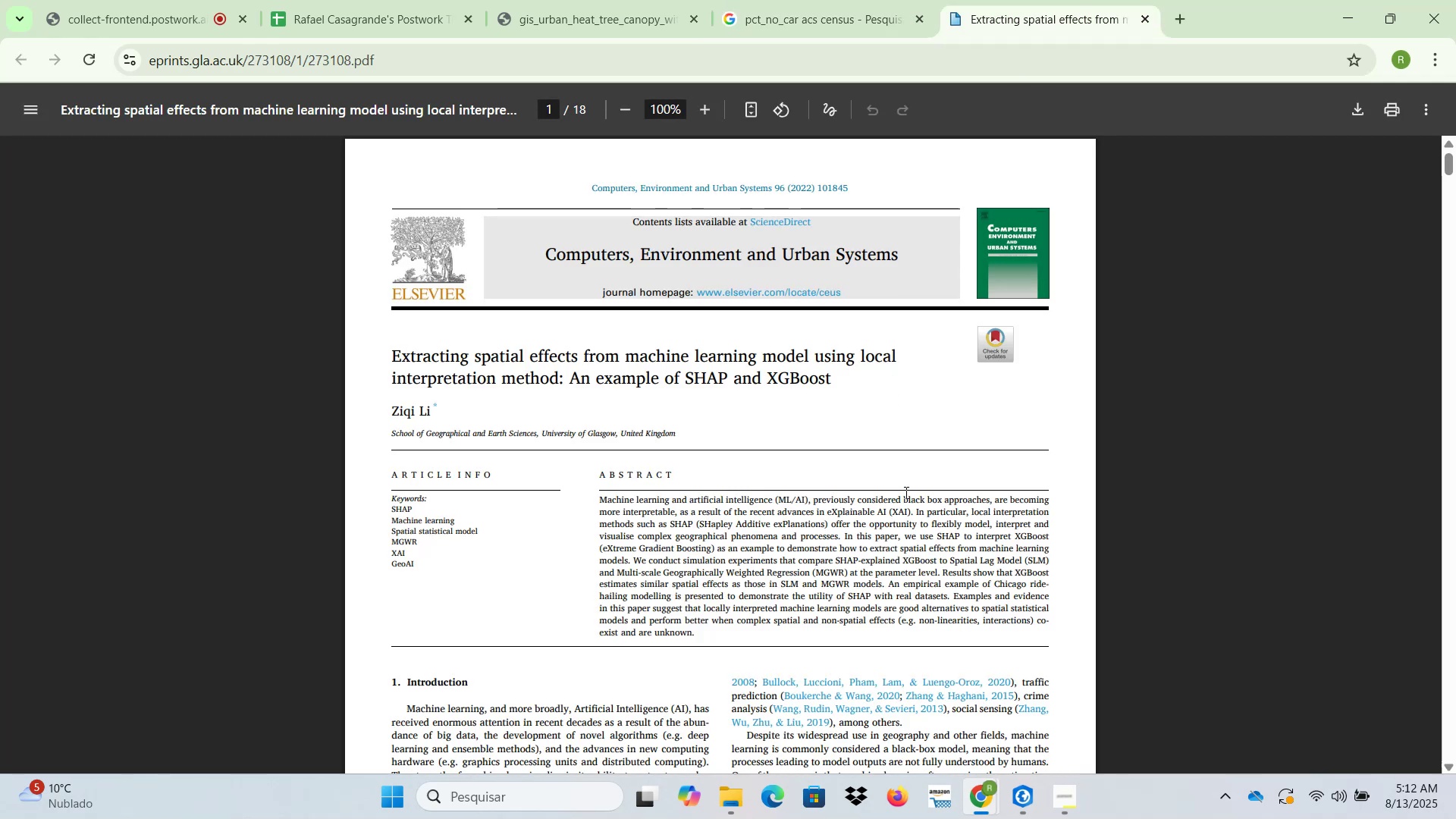 
key(Control+F)
 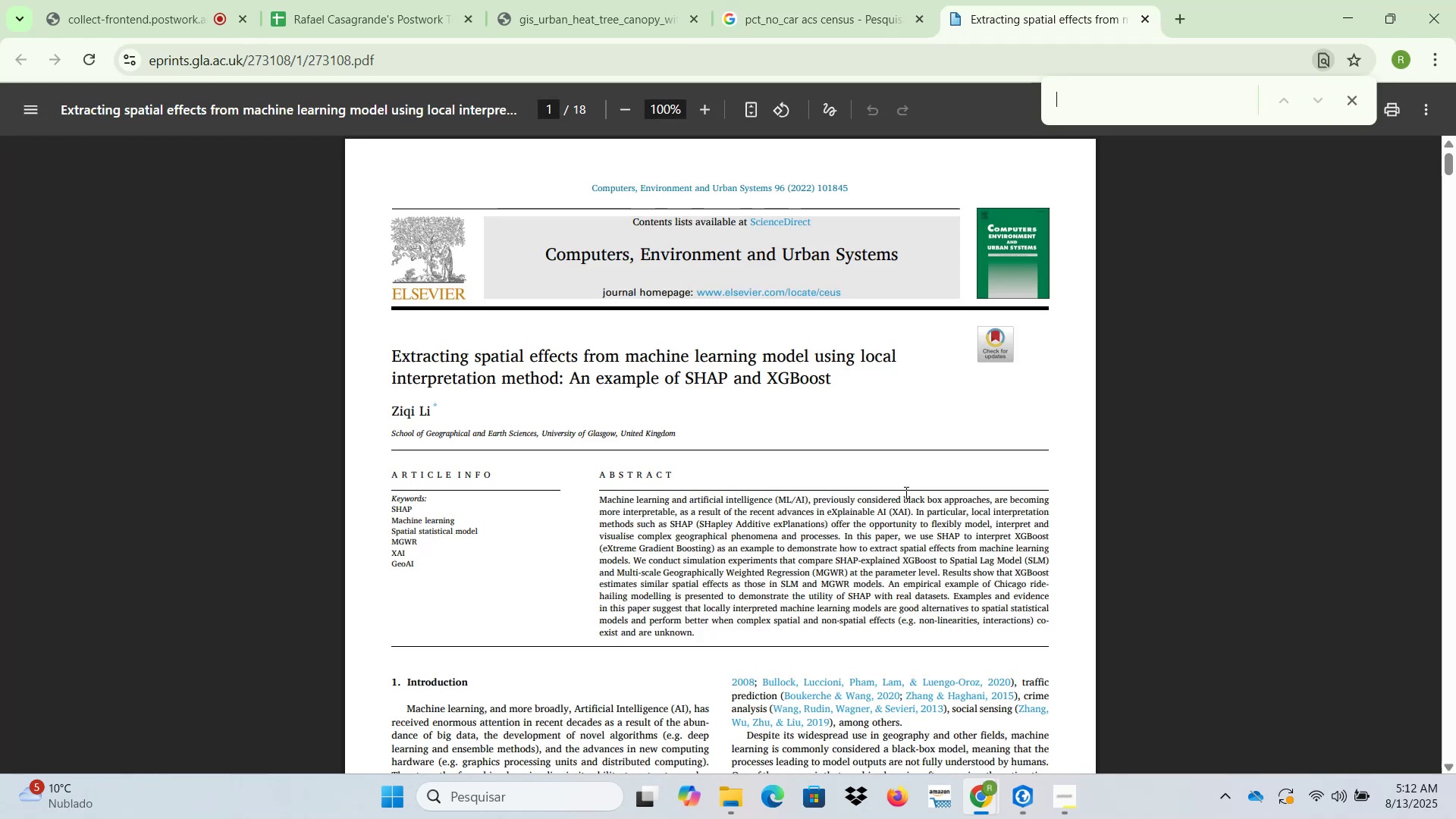 
type(no_car)
 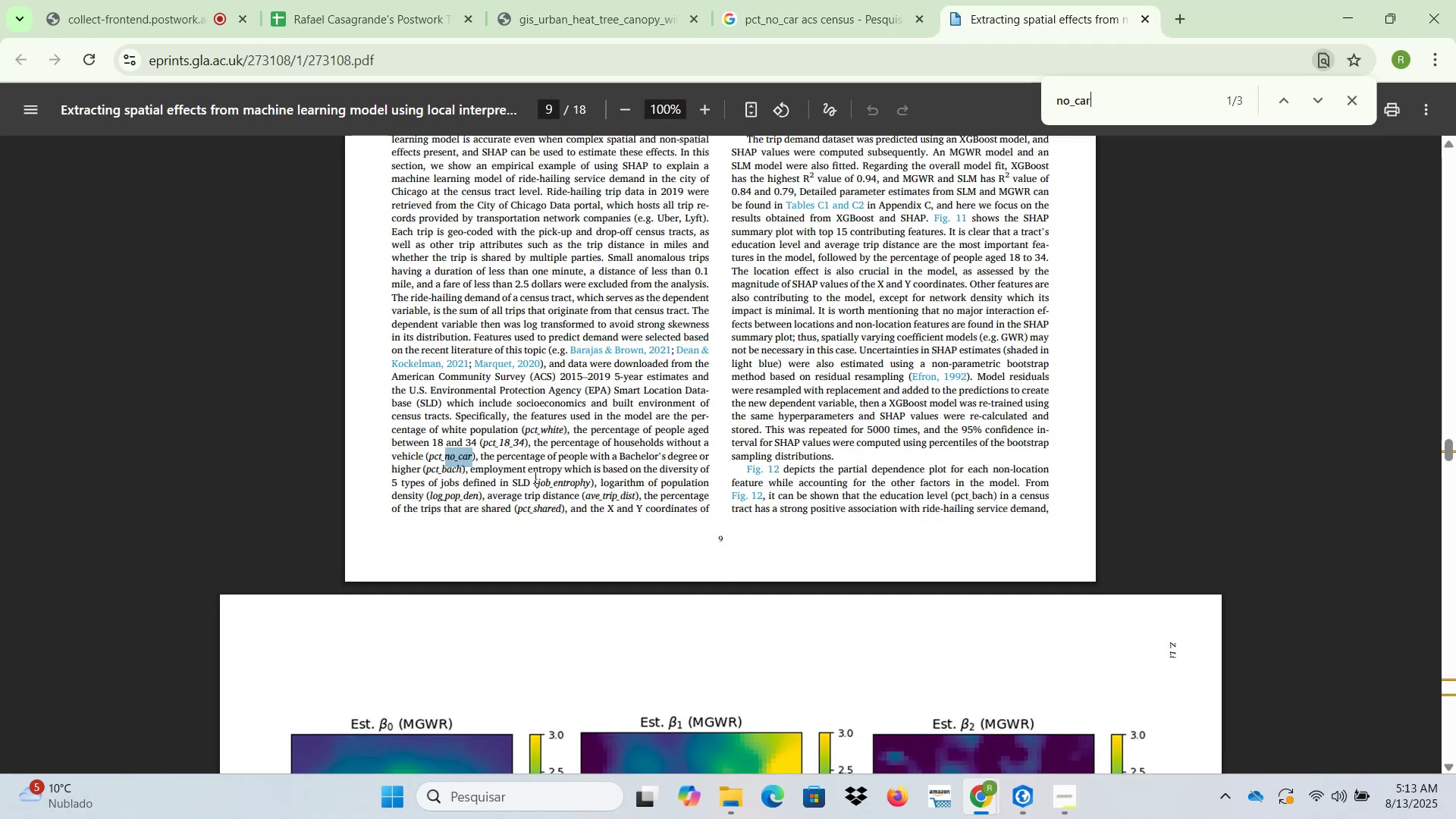 
wait(10.58)
 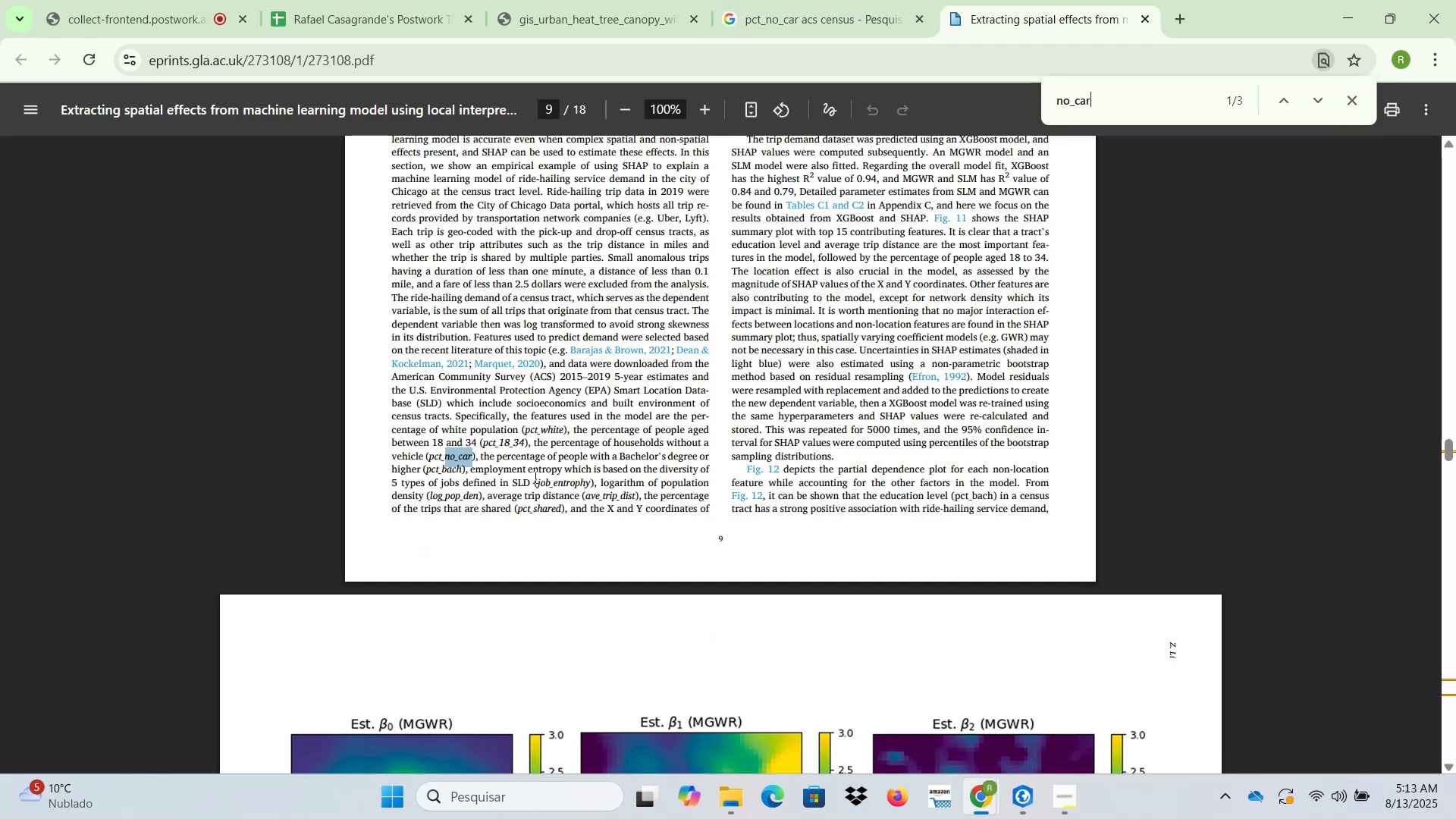 
left_click_drag(start_coordinate=[479, 455], to_coordinate=[609, 455])
 